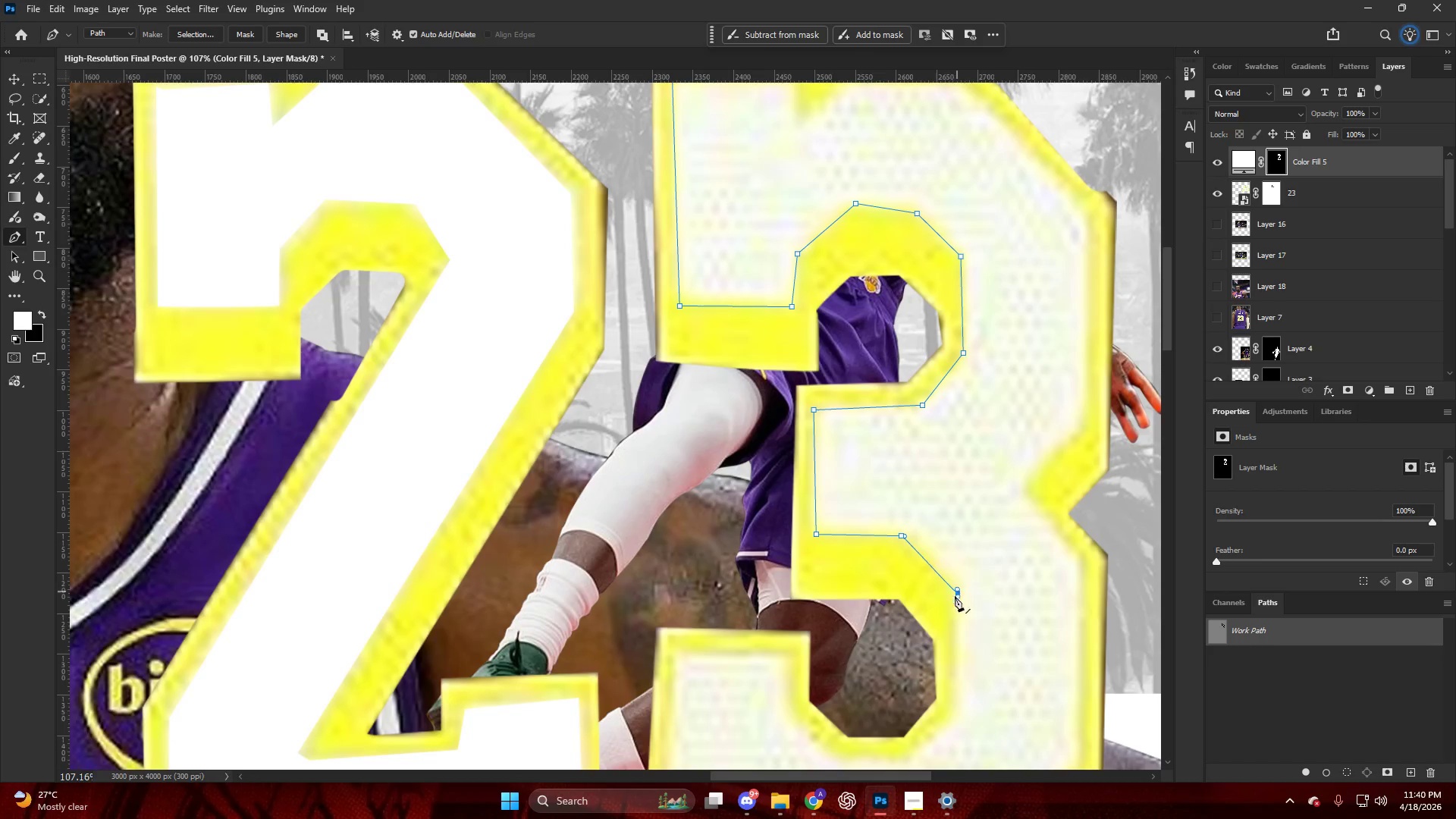 
scroll: coordinate [946, 607], scroll_direction: down, amount: 5.0
 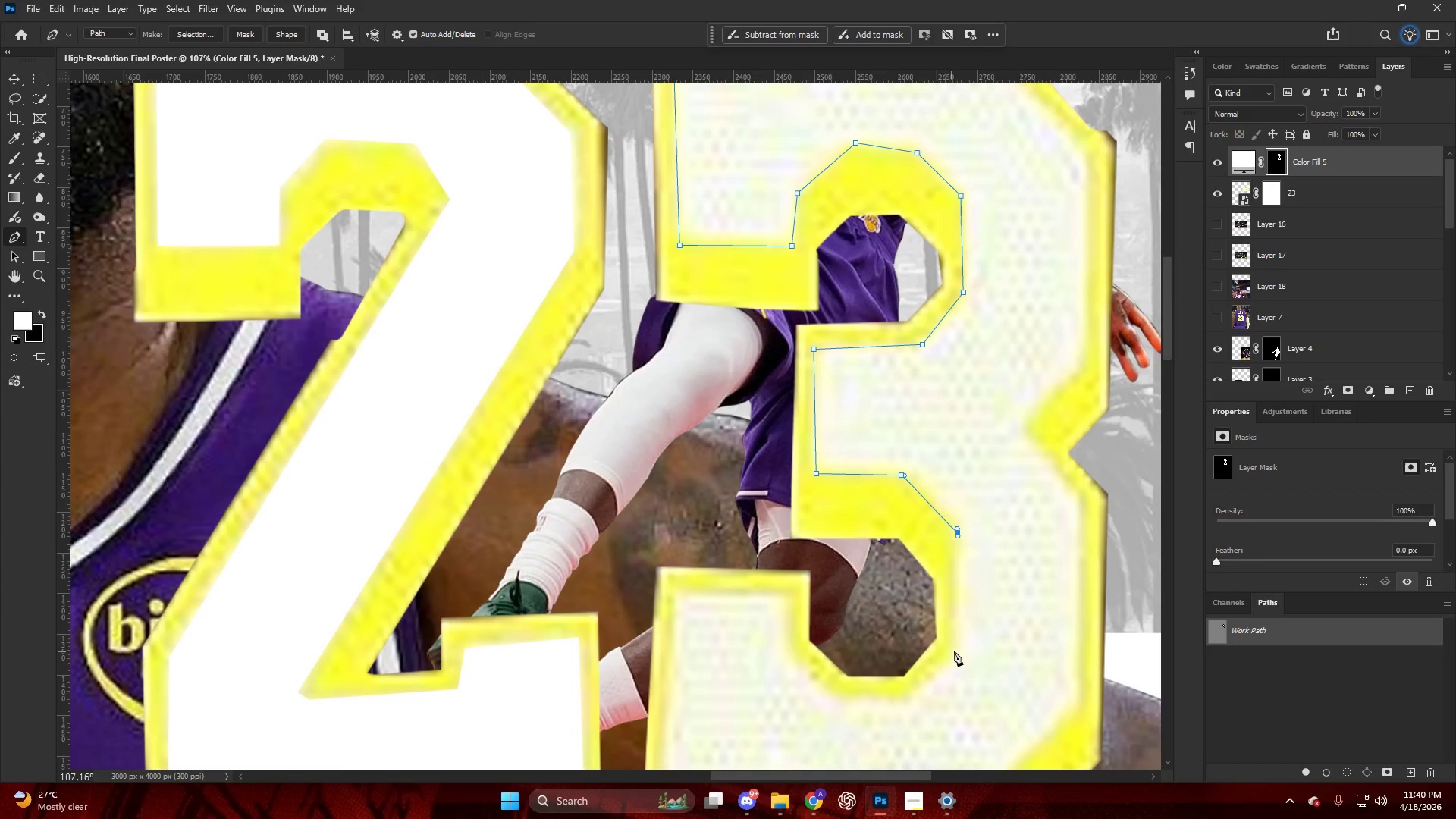 
left_click([956, 649])
 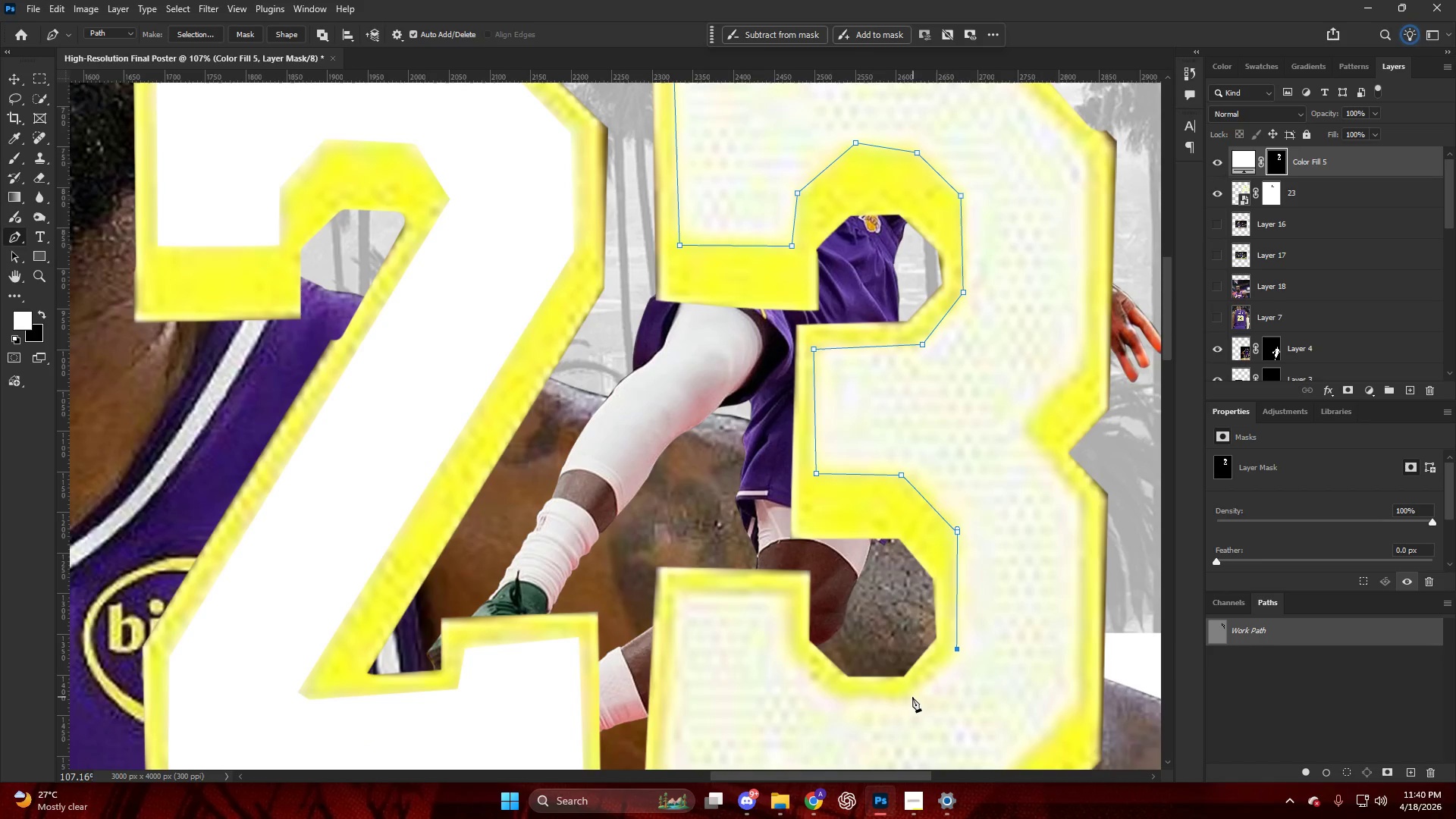 
left_click([910, 697])
 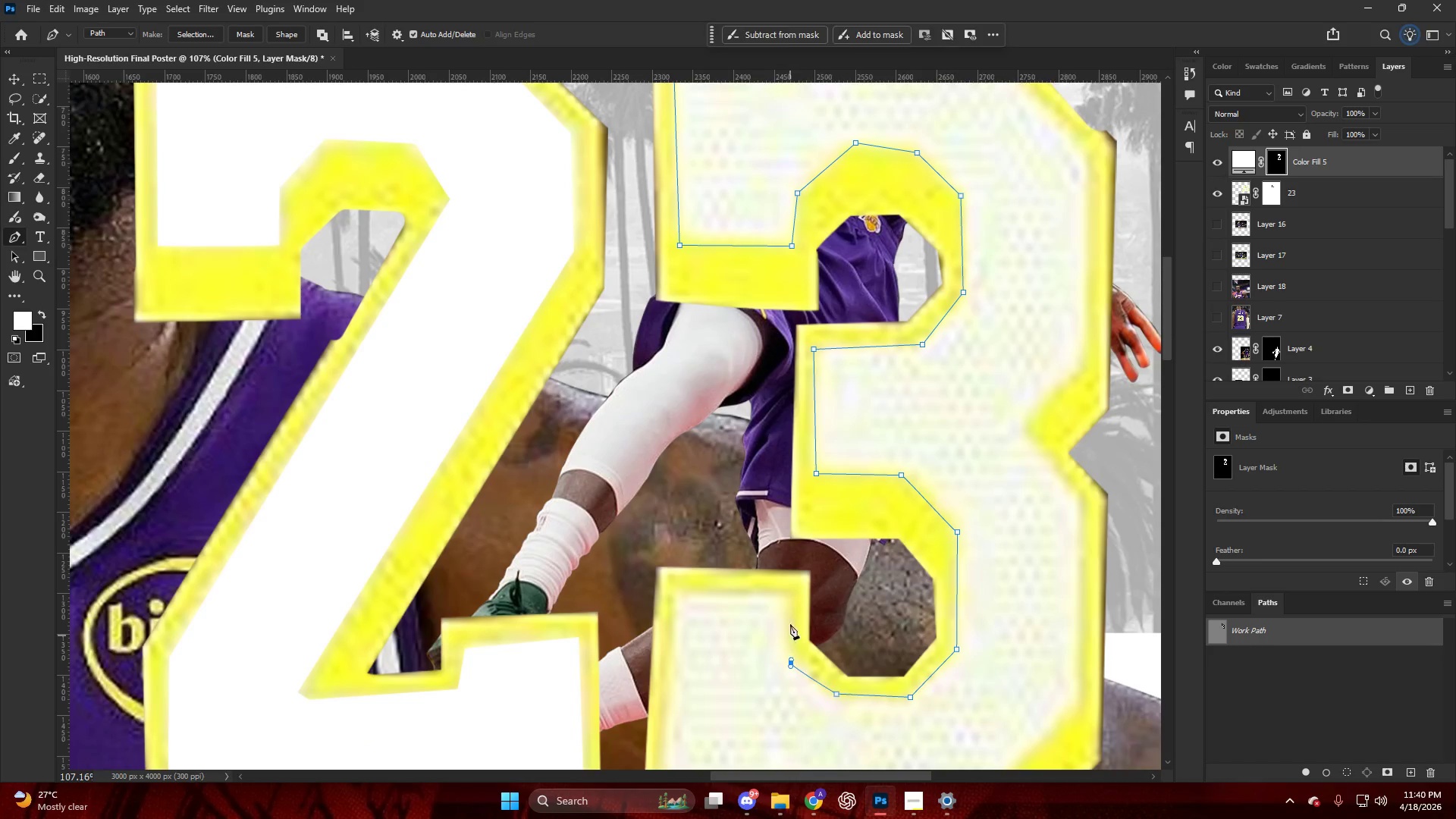 
left_click([783, 595])
 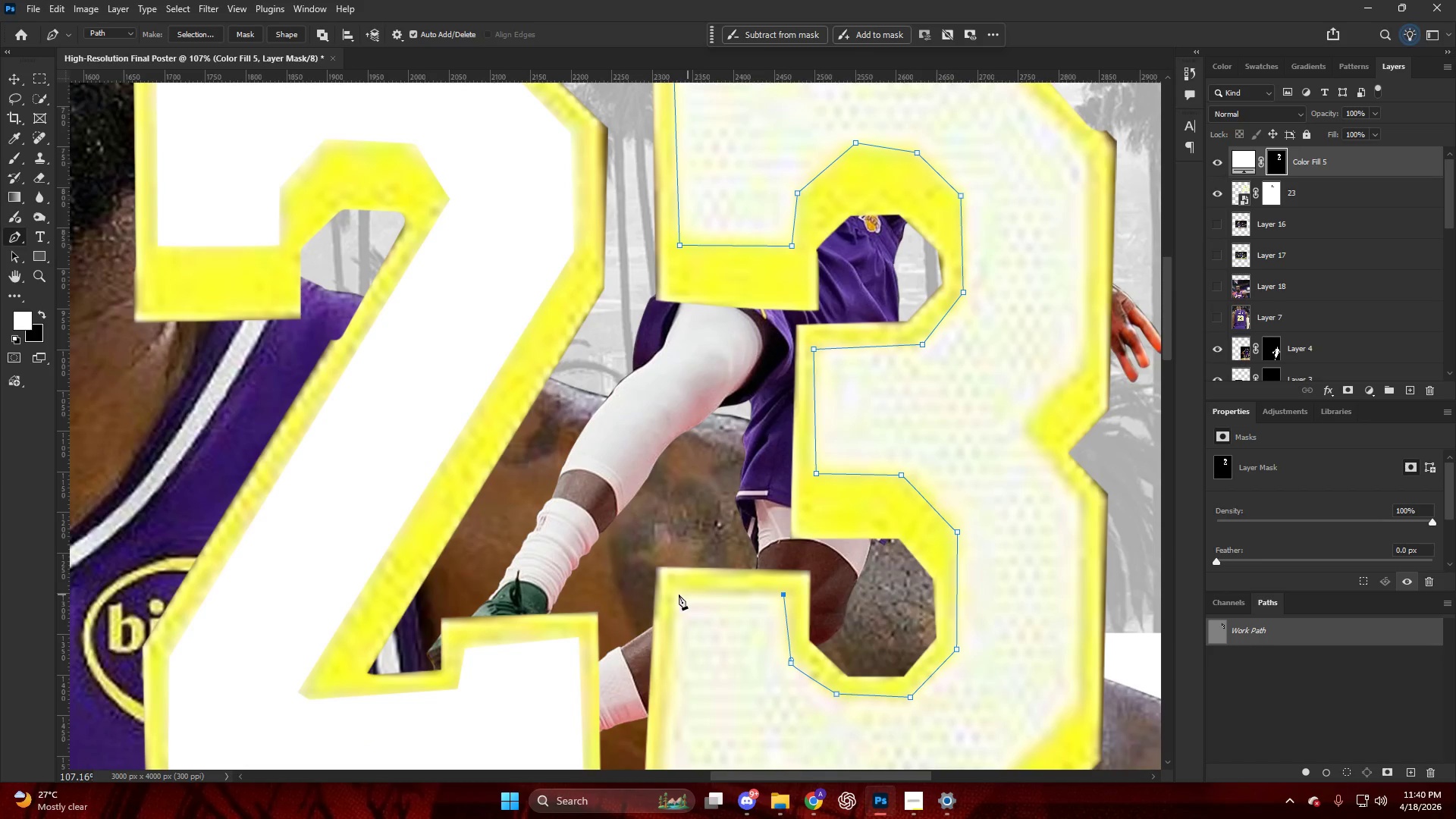 
left_click([676, 595])
 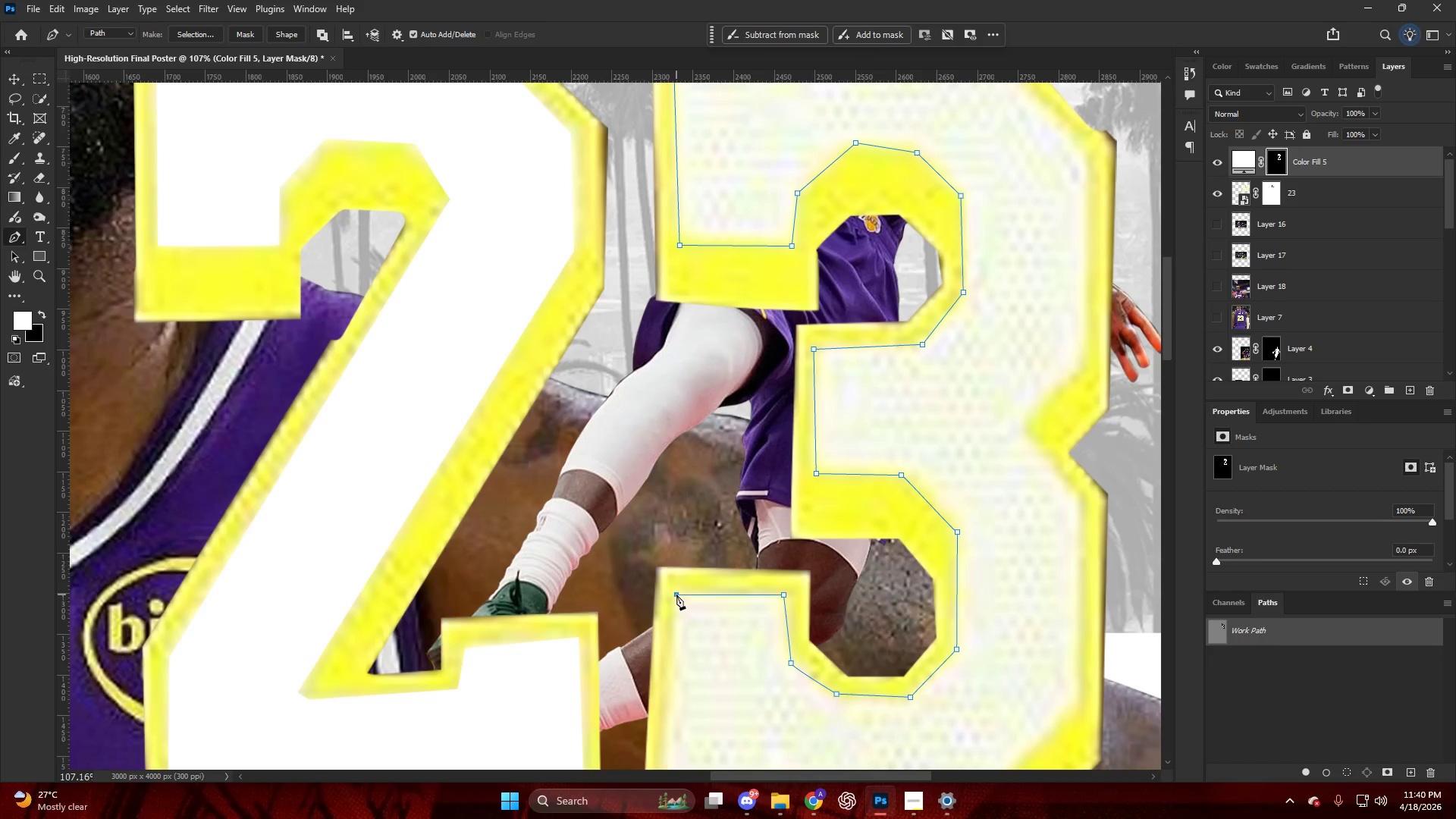 
key(Alt+AltLeft)
 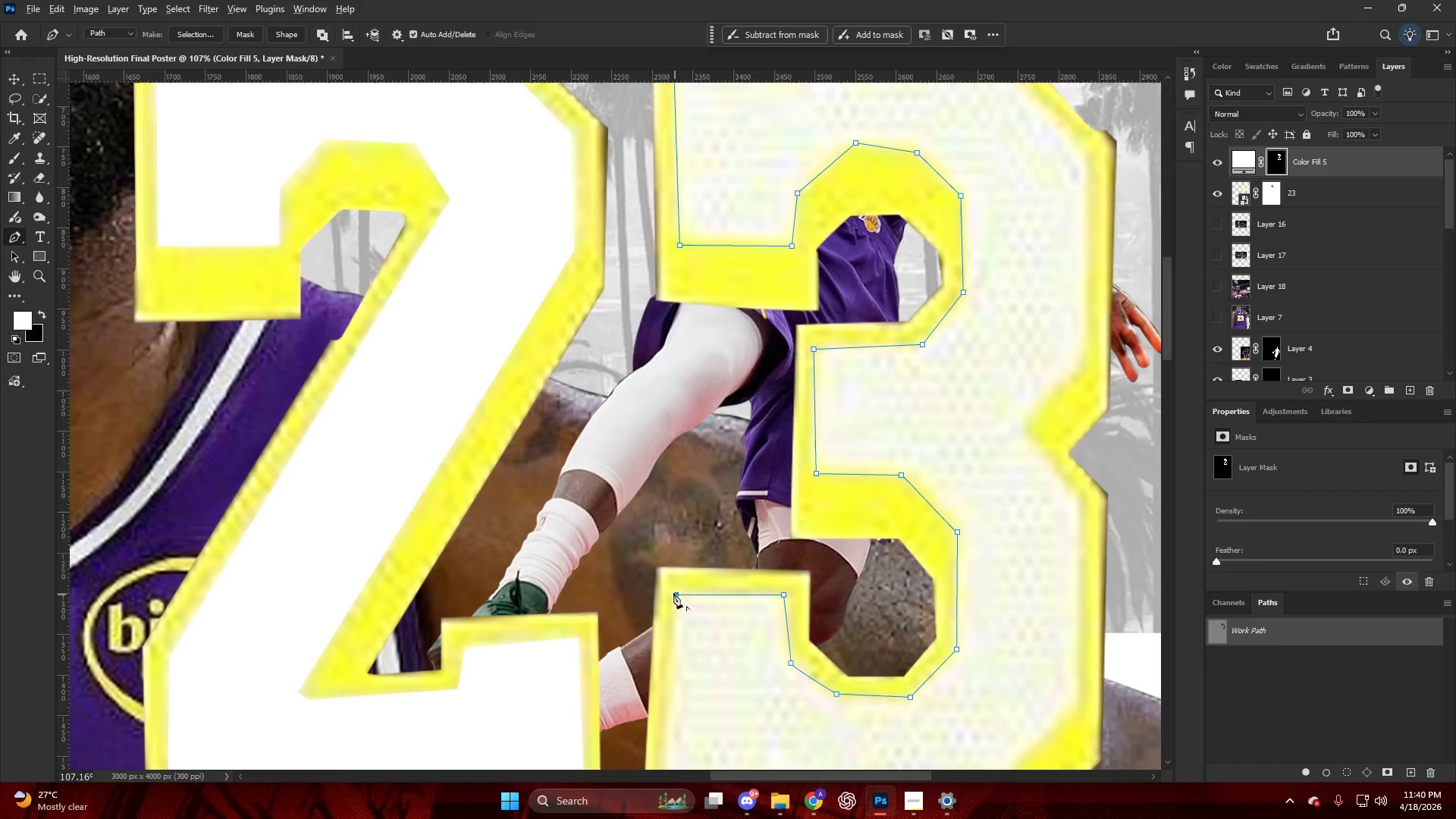 
scroll: coordinate [659, 641], scroll_direction: down, amount: 14.0
 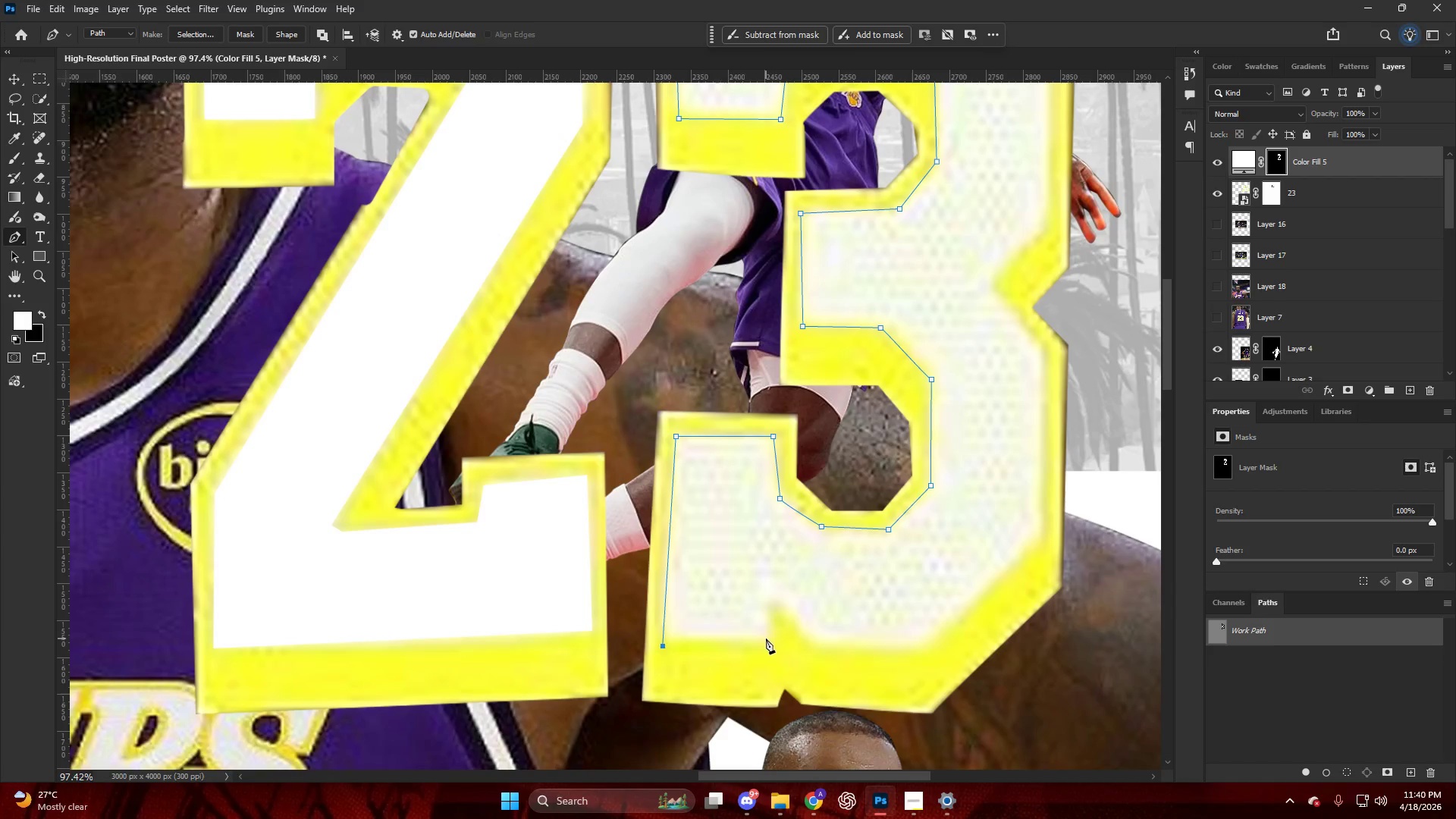 
double_click([776, 598])
 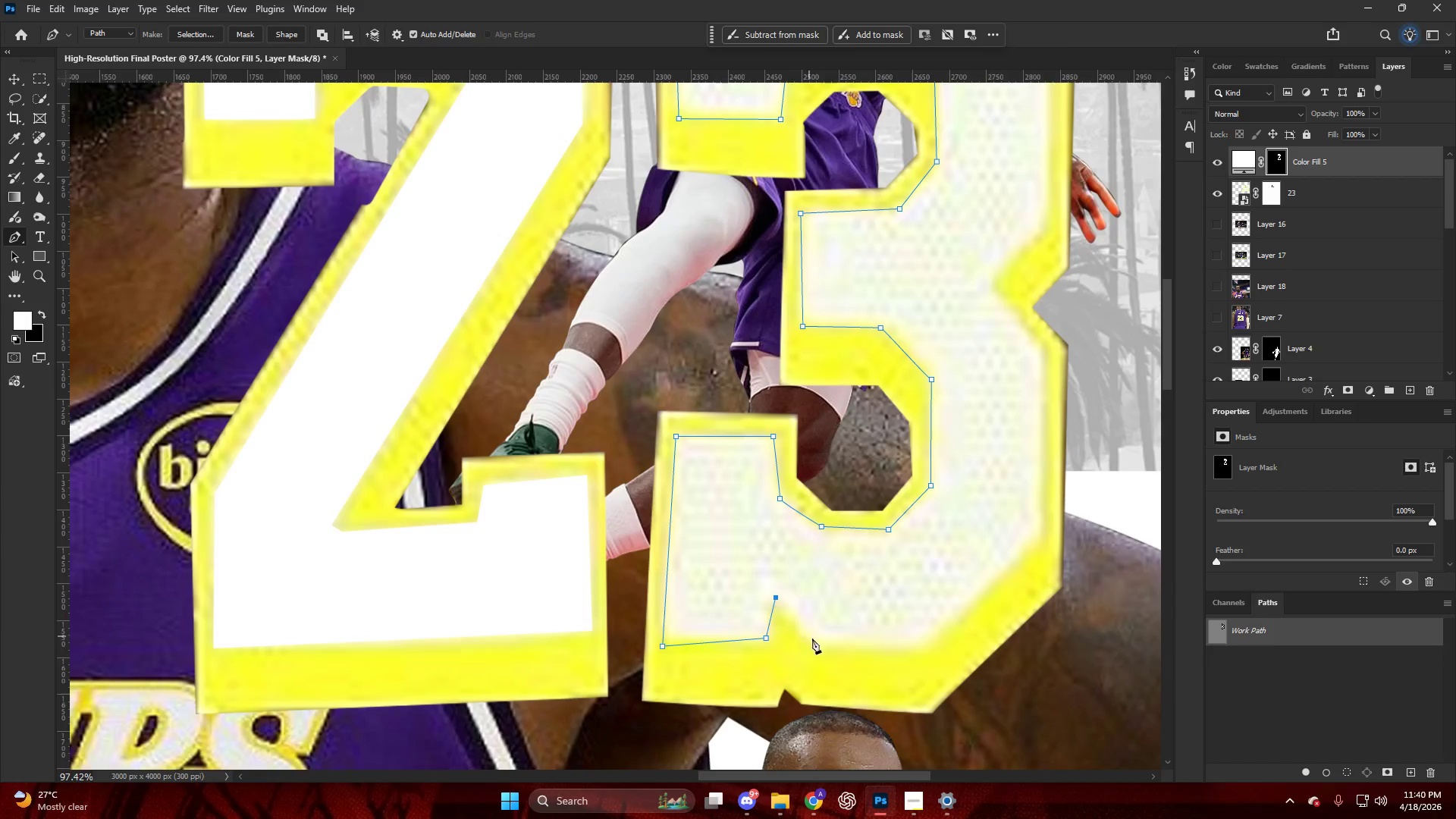 
left_click_drag(start_coordinate=[816, 639], to_coordinate=[811, 641])
 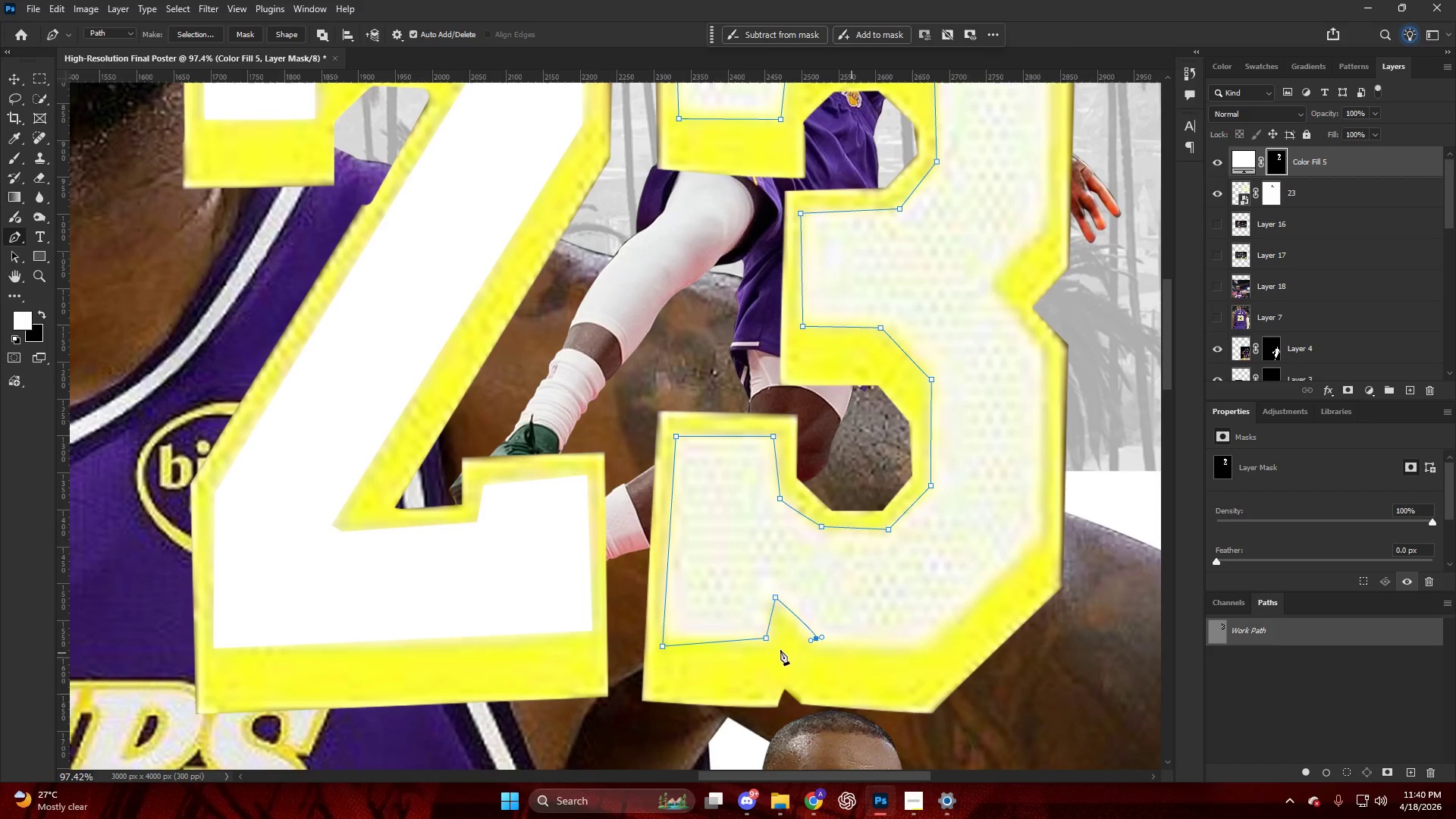 
key(Control+Z)
 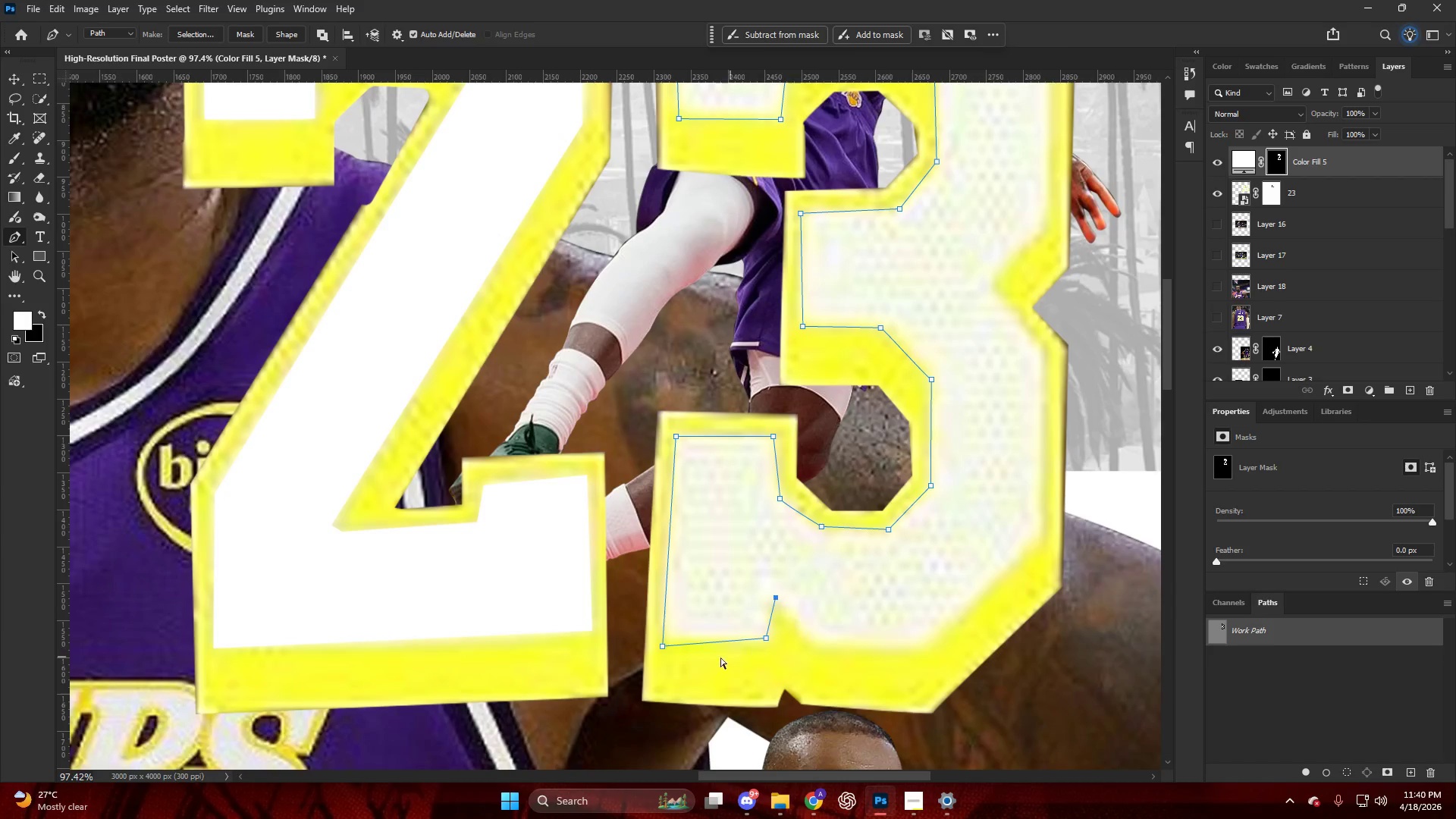 
key(Control+Z)
 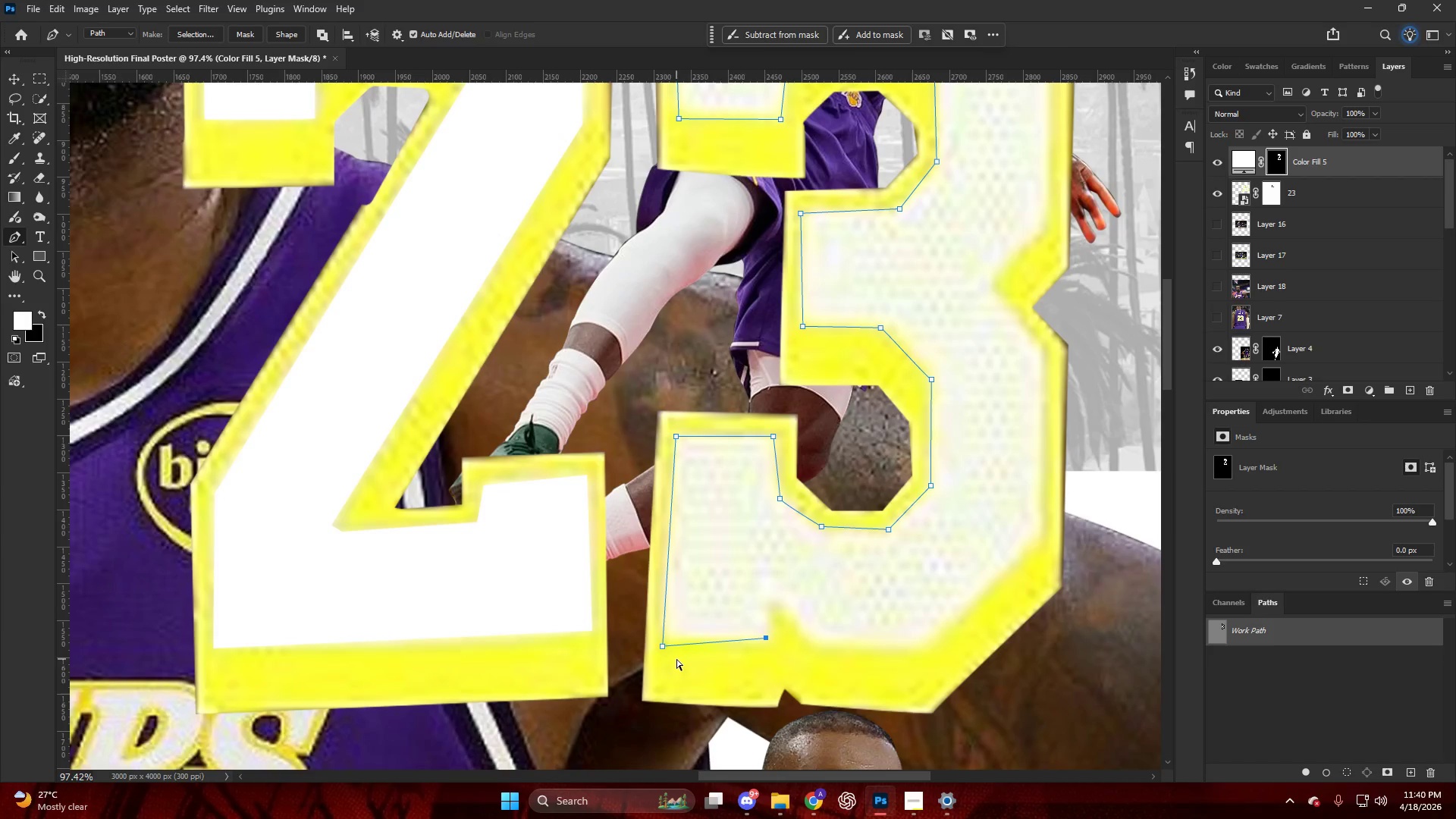 
key(Control+Z)
 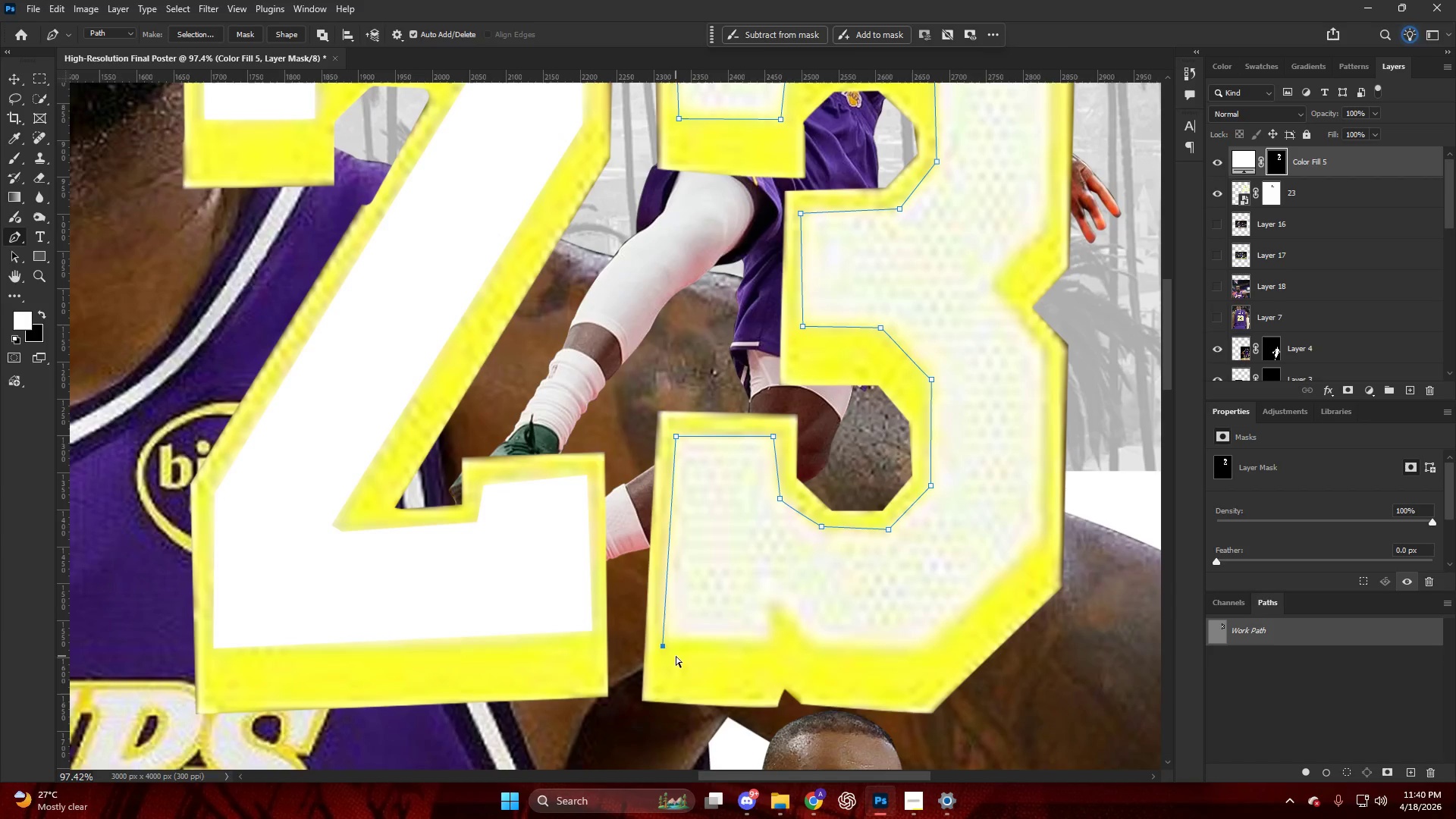 
key(Control+Z)
 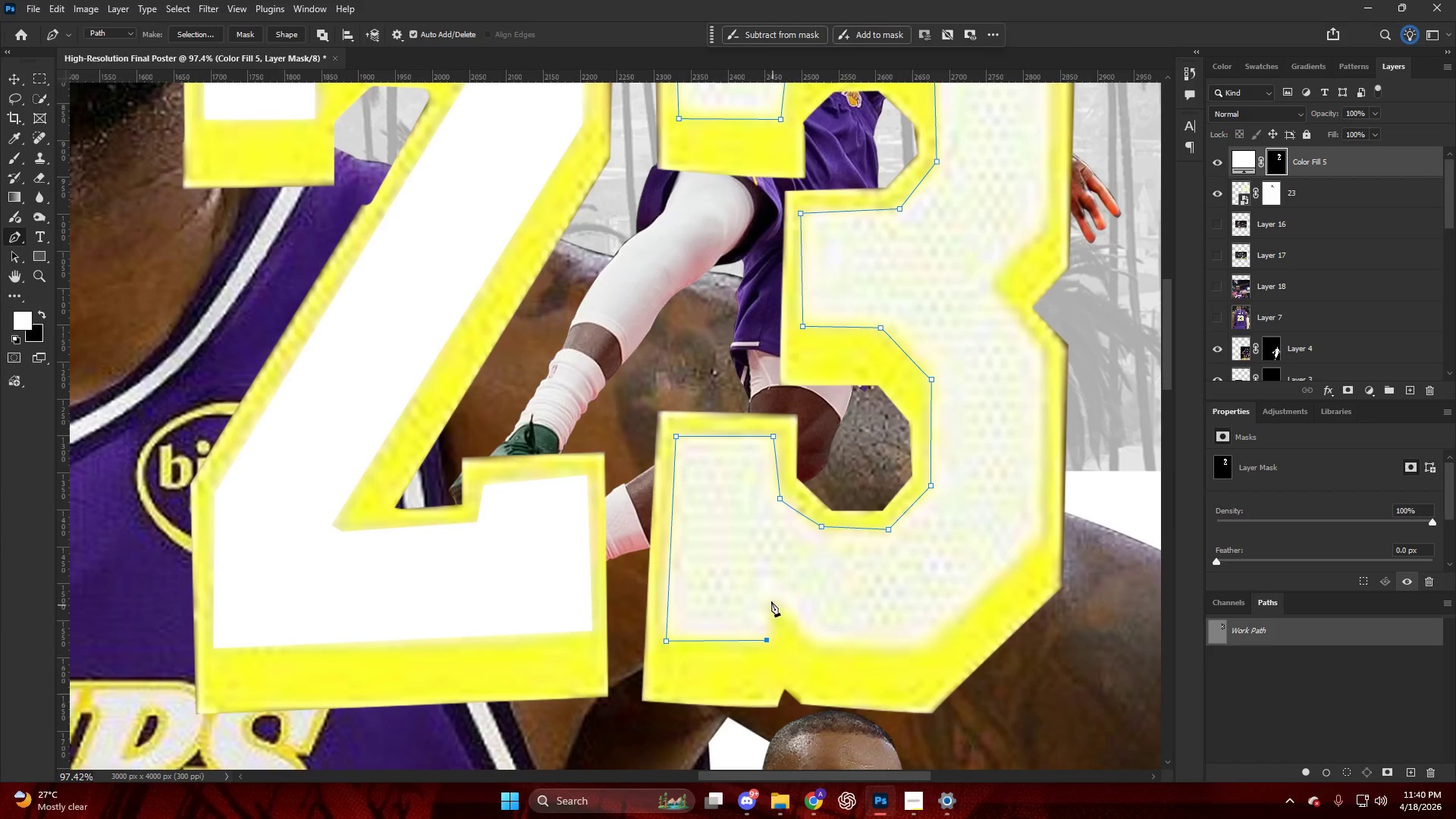 
double_click([819, 647])
 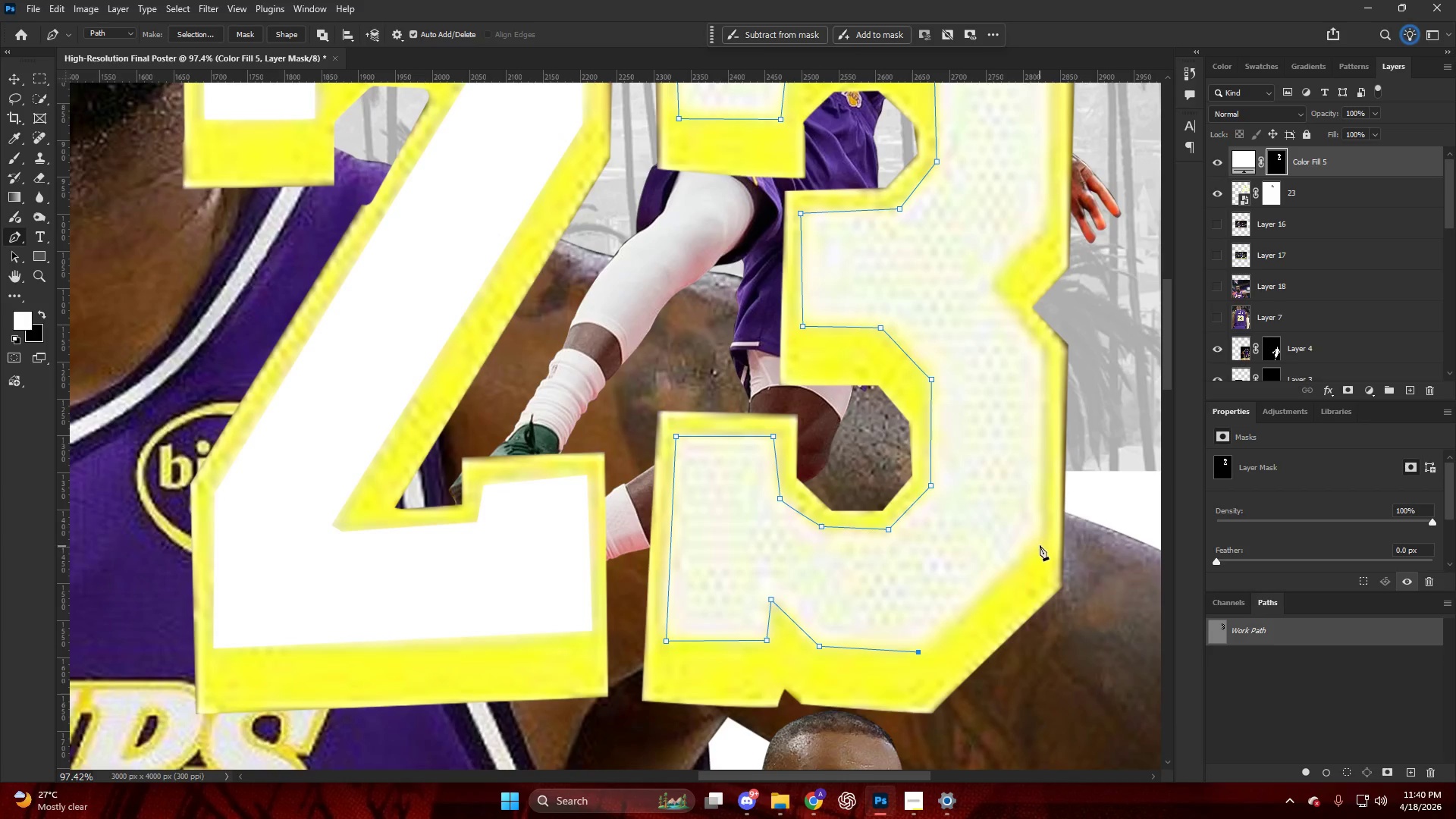 
scroll: coordinate [1024, 507], scroll_direction: up, amount: 7.0
 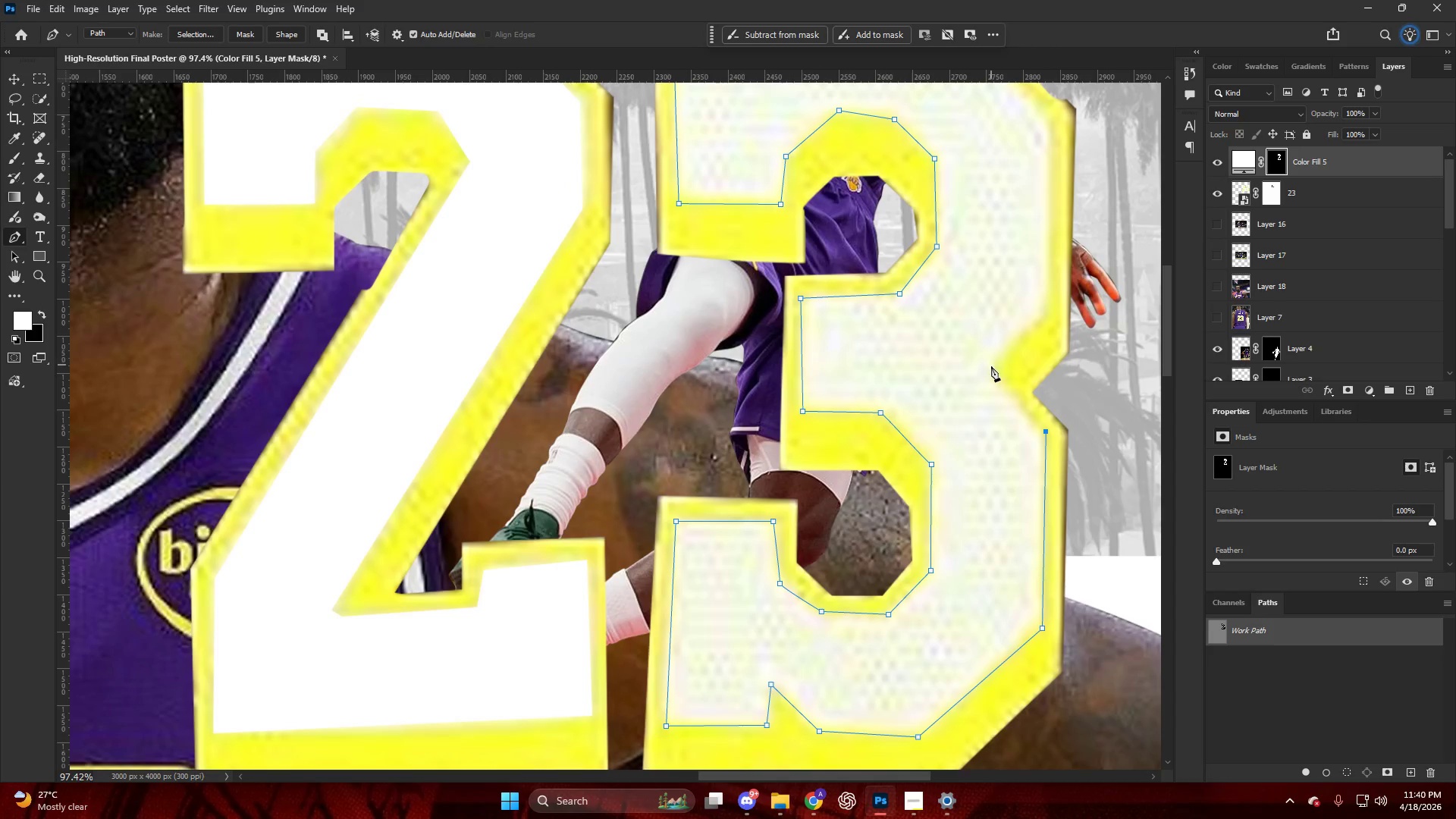 
key(Control+ControlLeft)
 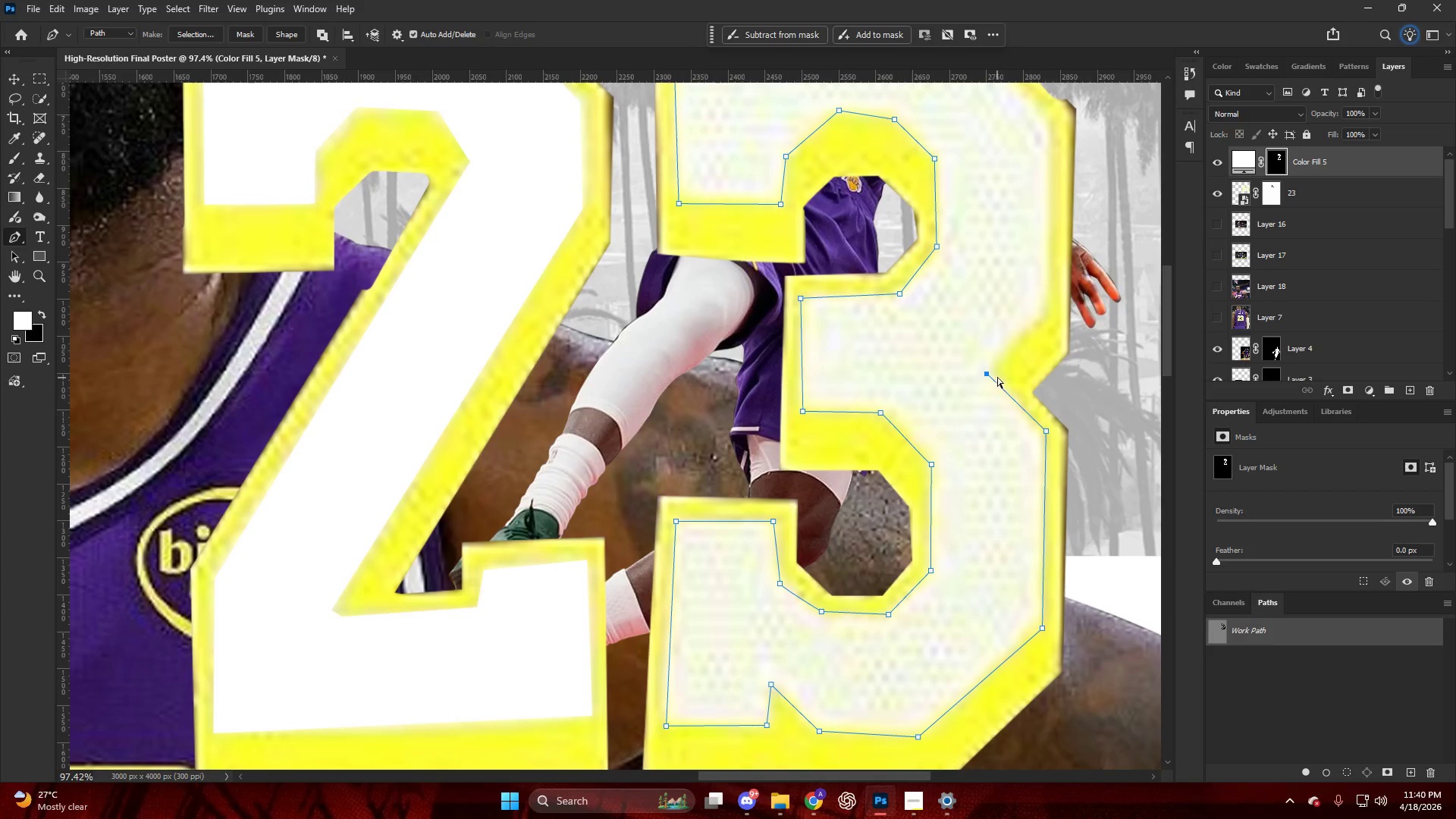 
key(Control+Z)
 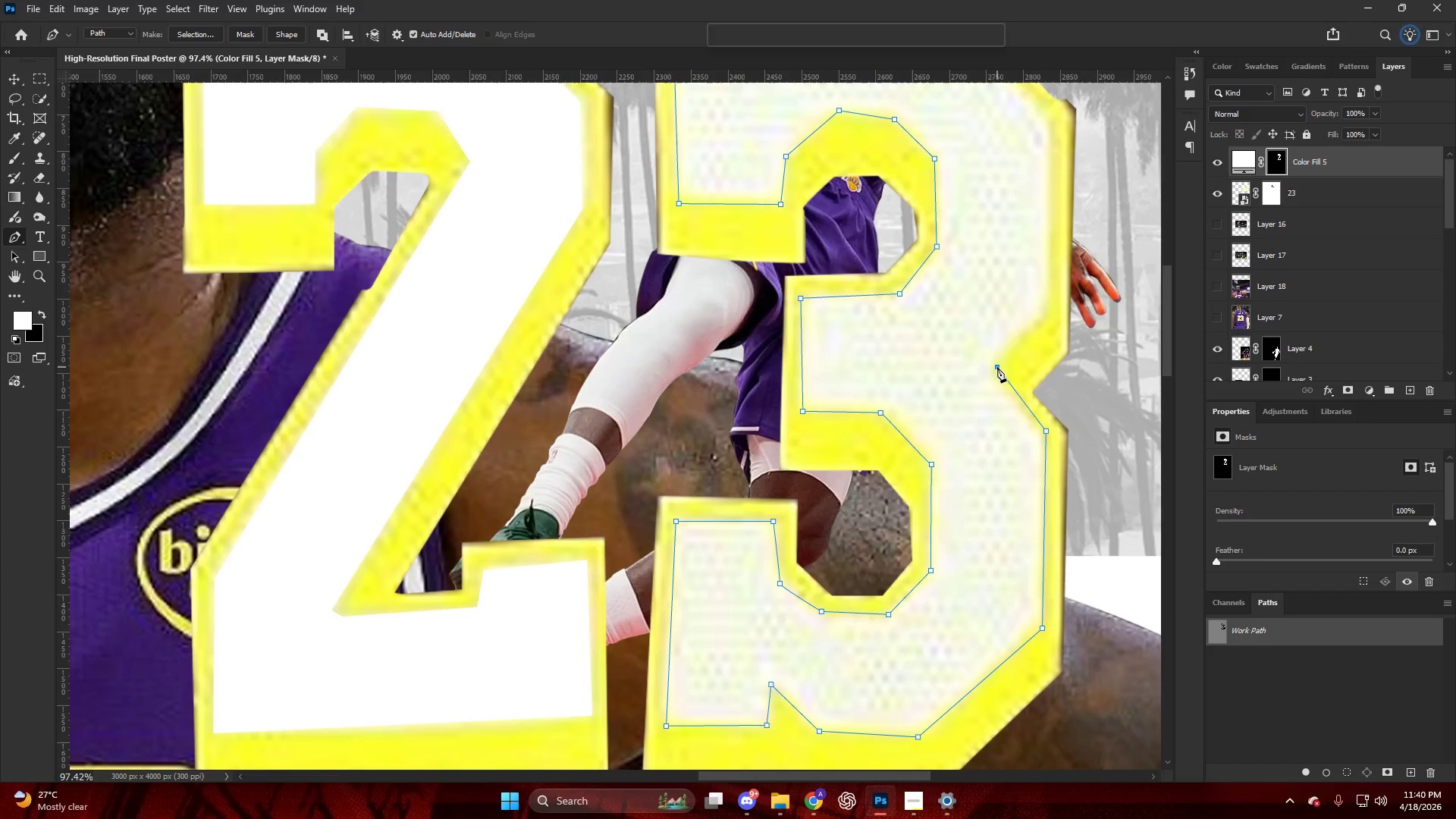 
key(Alt+AltLeft)
 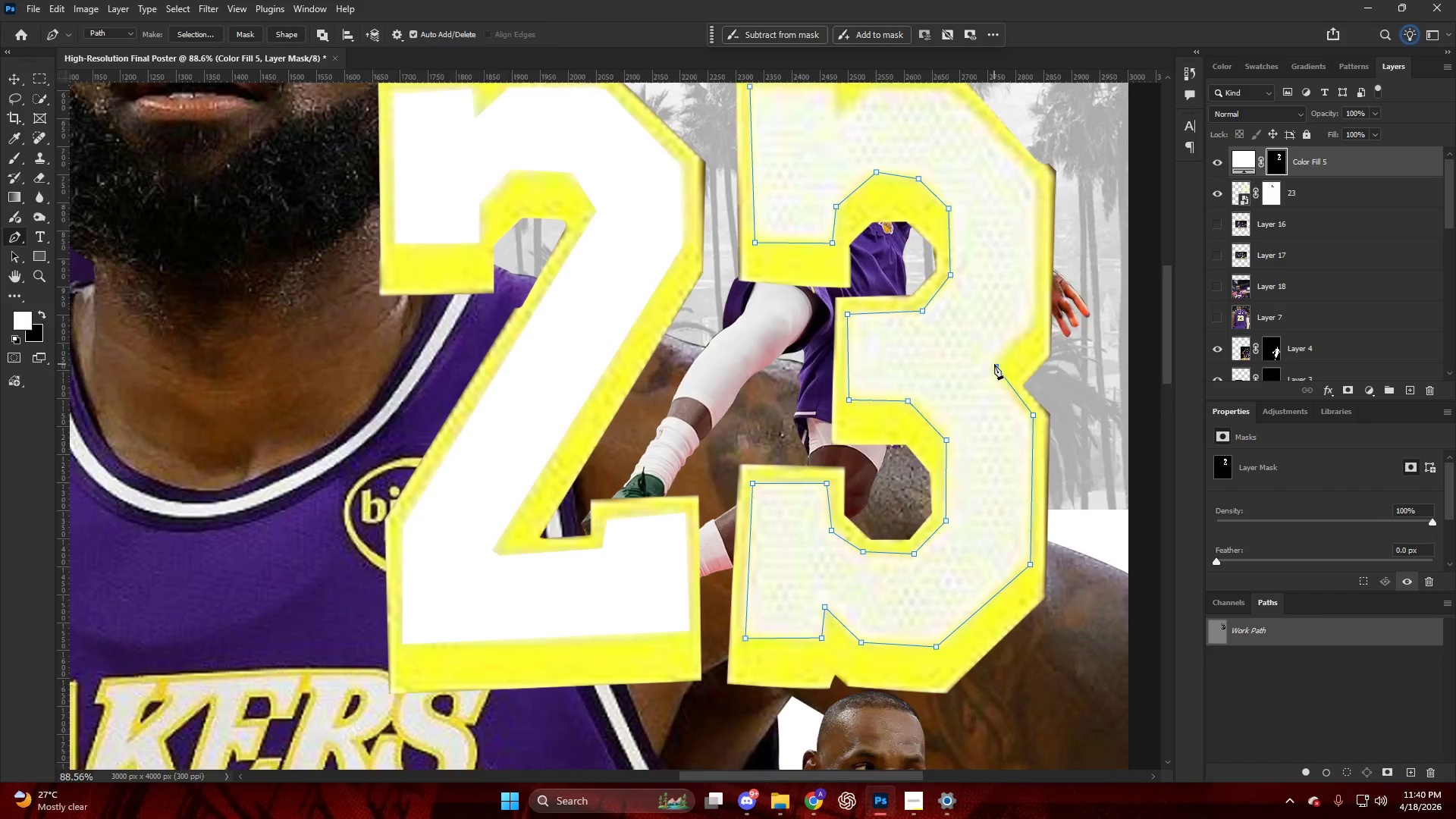 
key(Alt+AltLeft)
 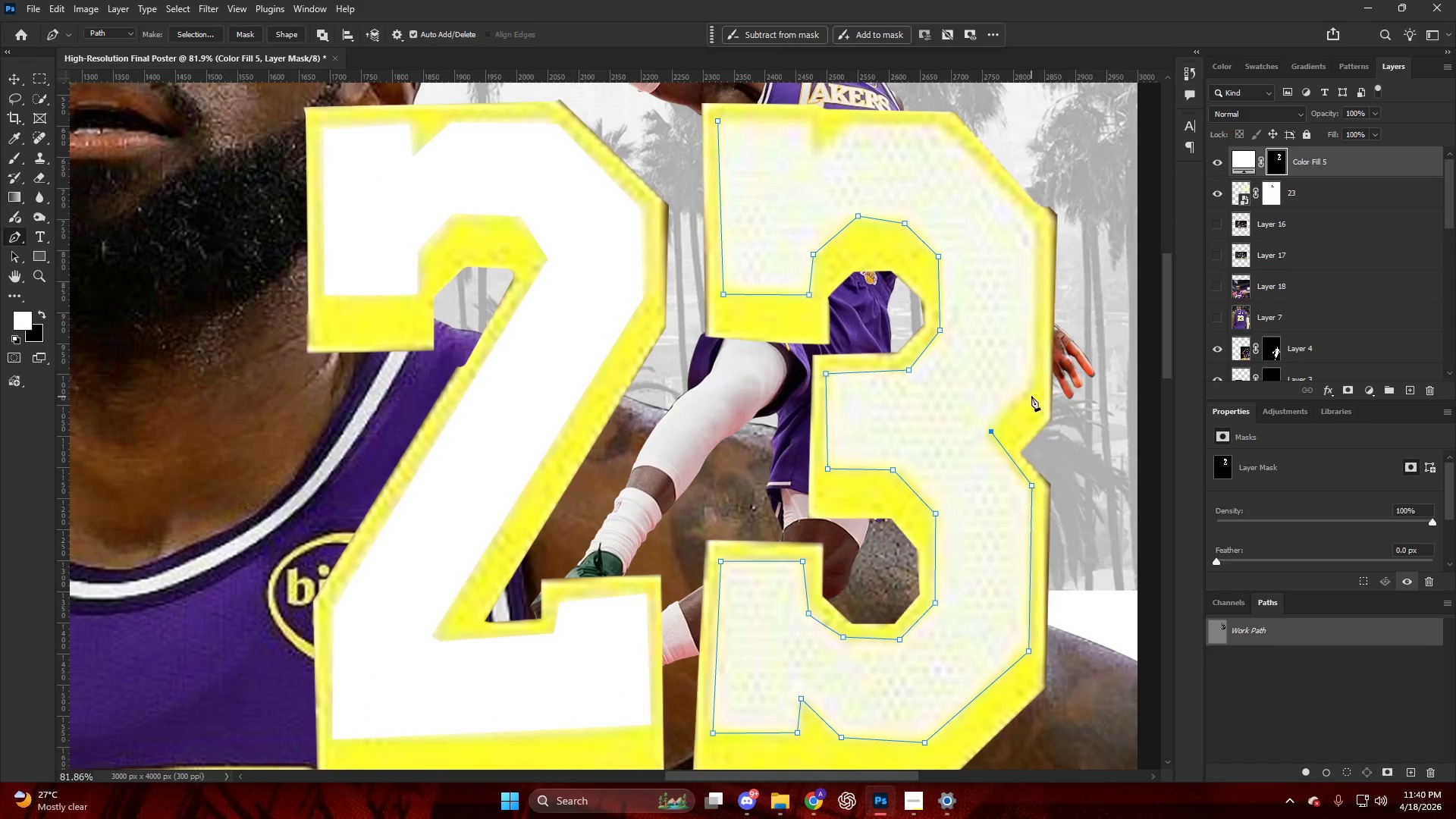 
scroll: coordinate [1012, 362], scroll_direction: up, amount: 2.0
 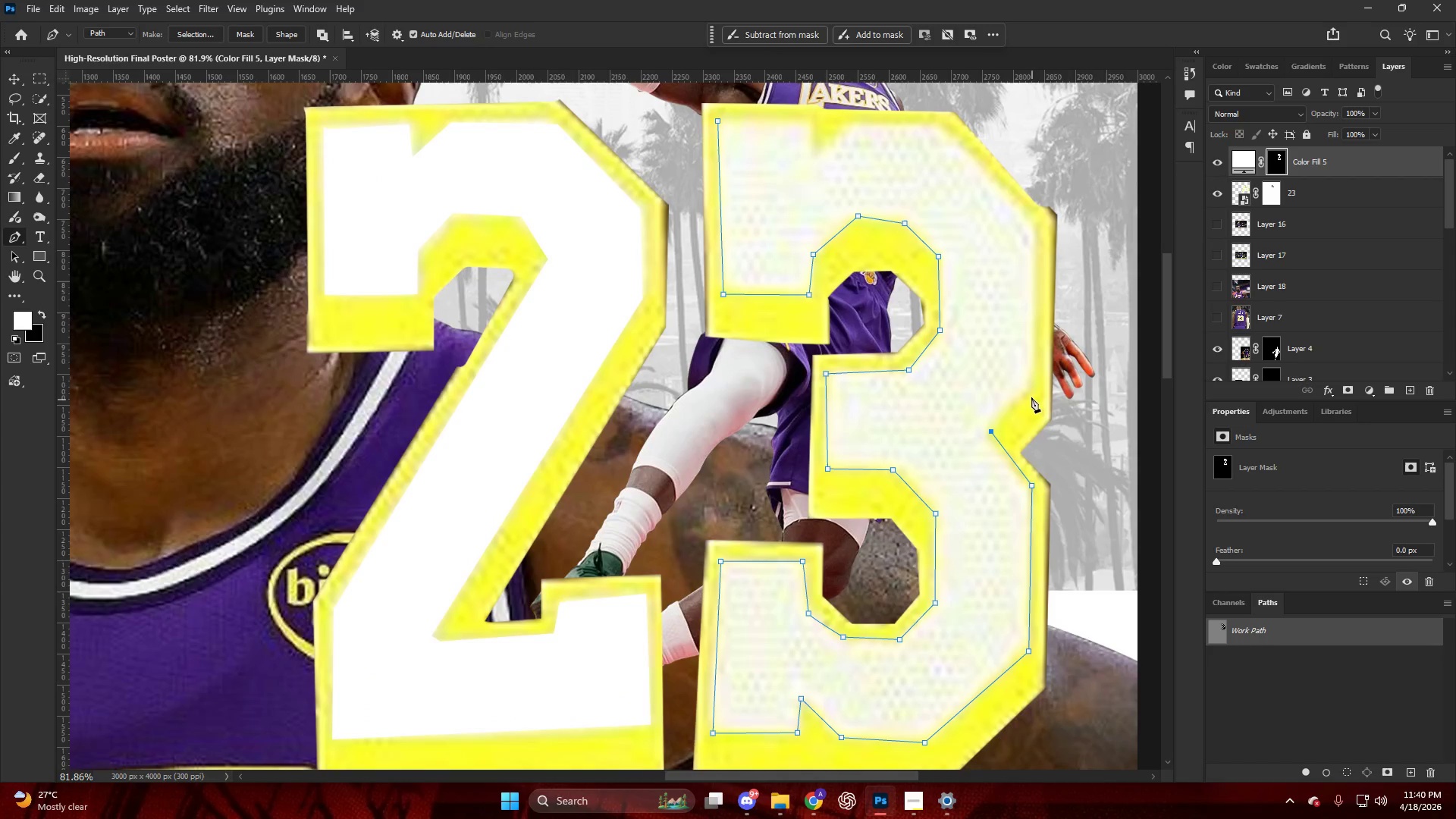 
left_click([1031, 386])
 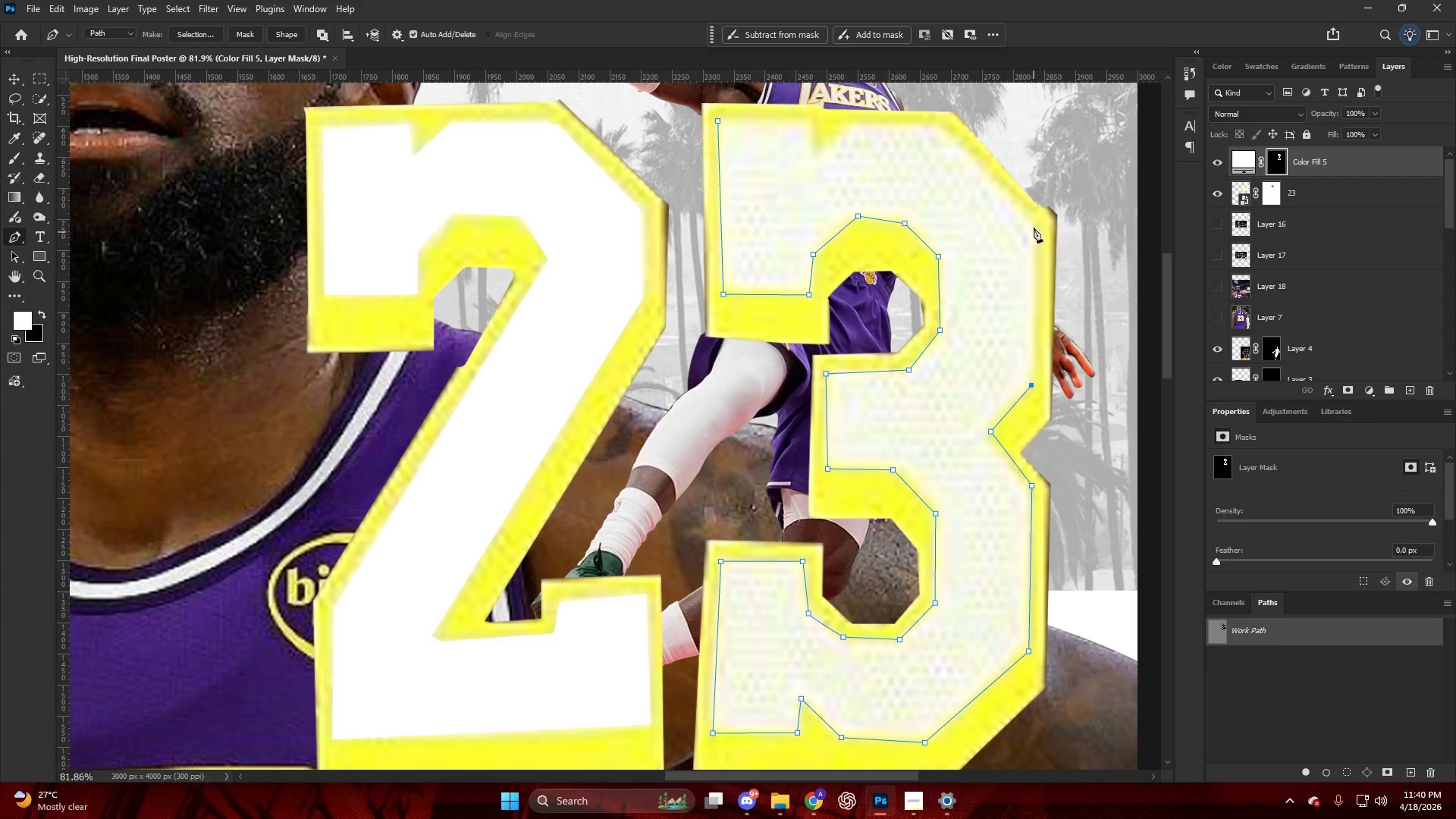 
left_click([1033, 224])
 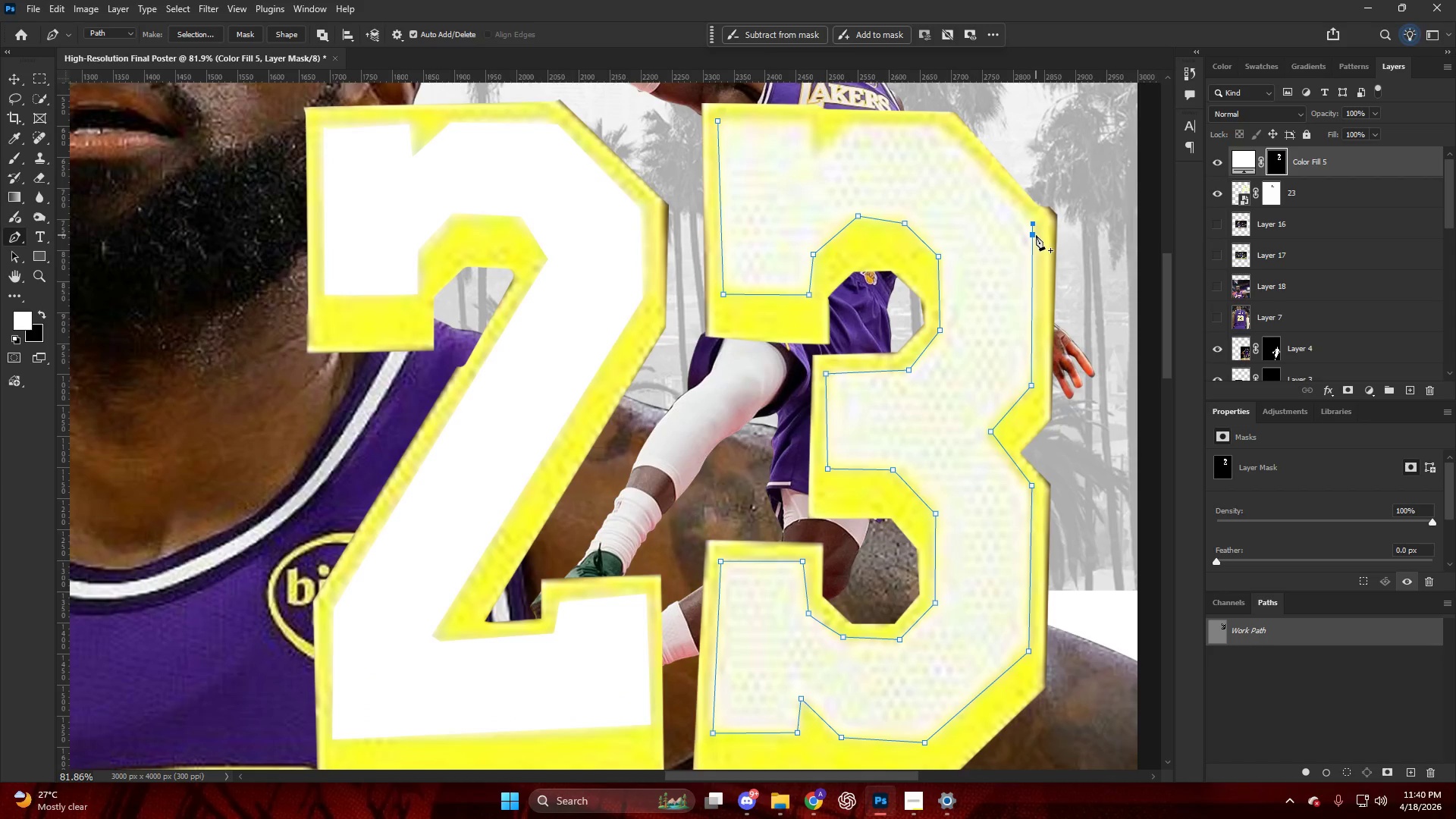 
scroll: coordinate [1012, 207], scroll_direction: up, amount: 3.0
 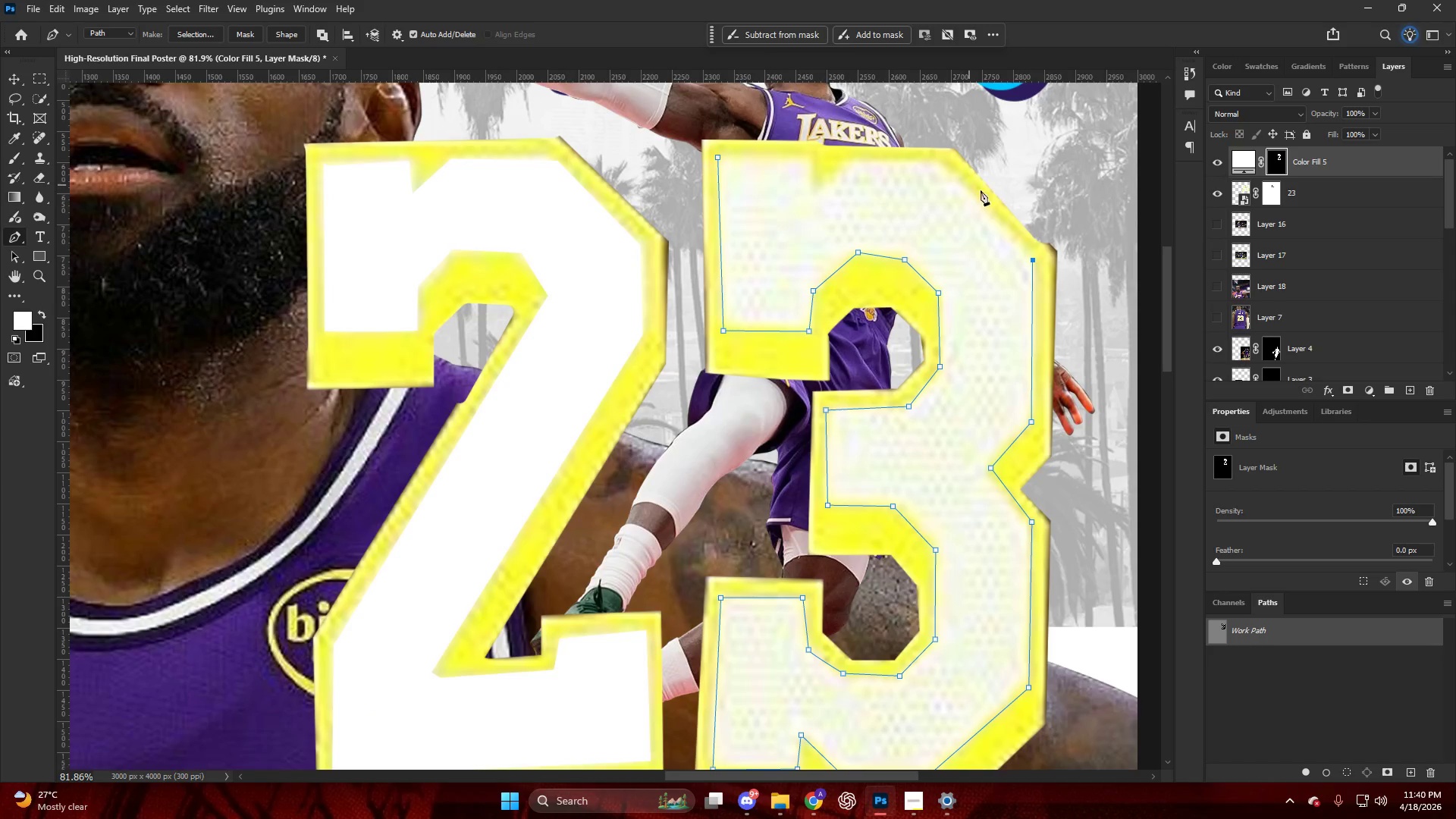 
key(Control+ControlLeft)
 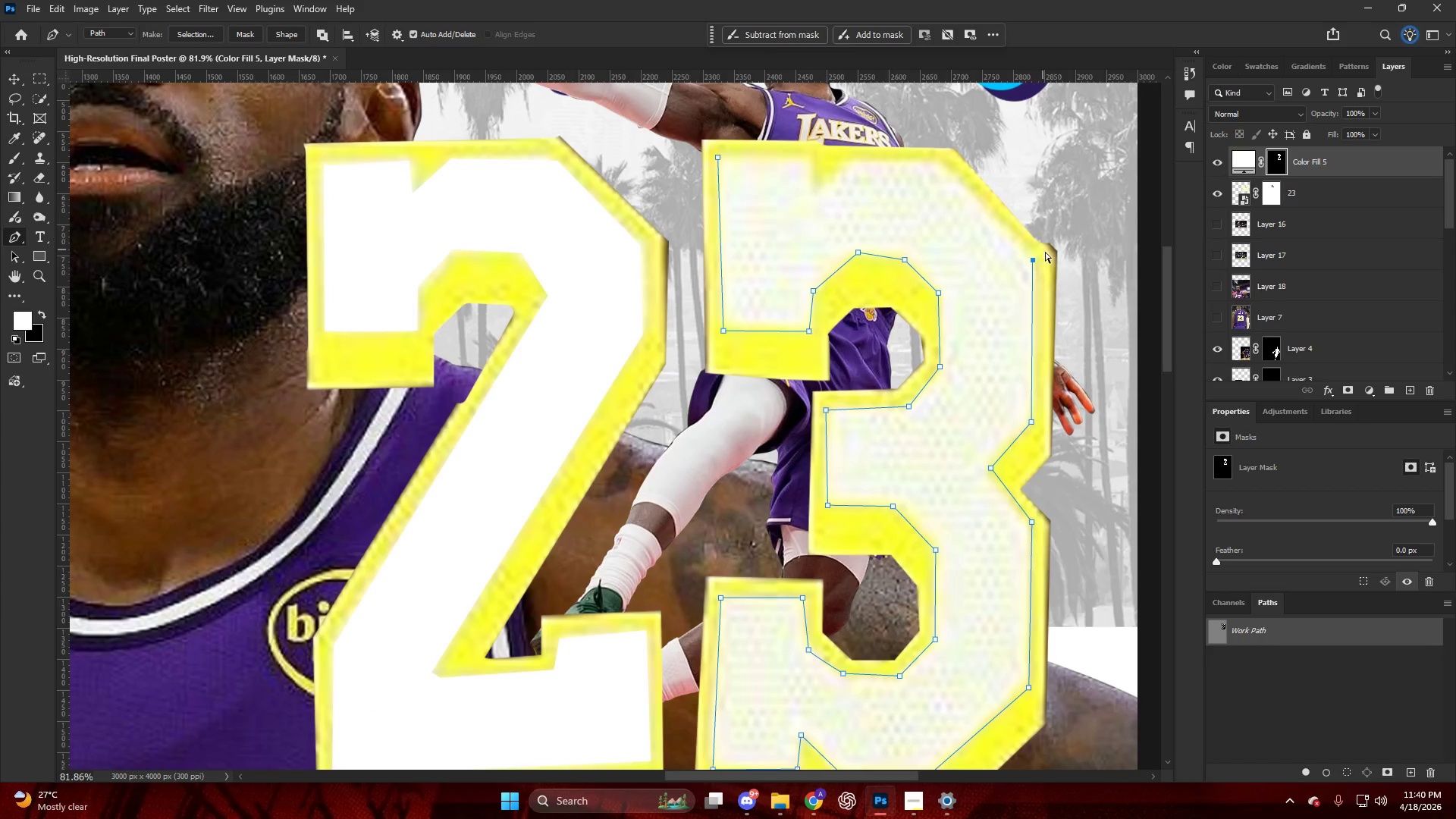 
key(Control+Z)
 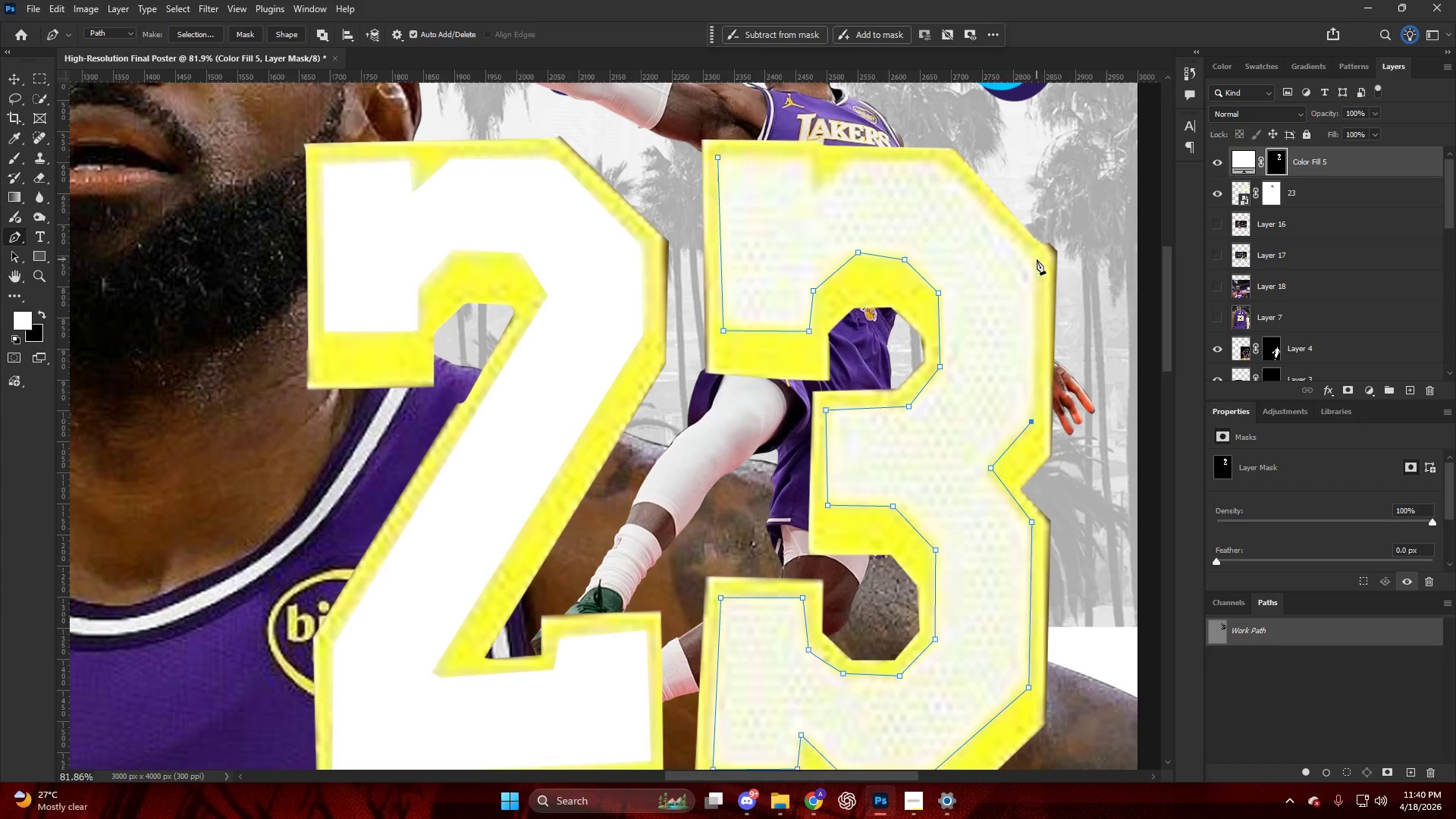 
left_click([1037, 259])
 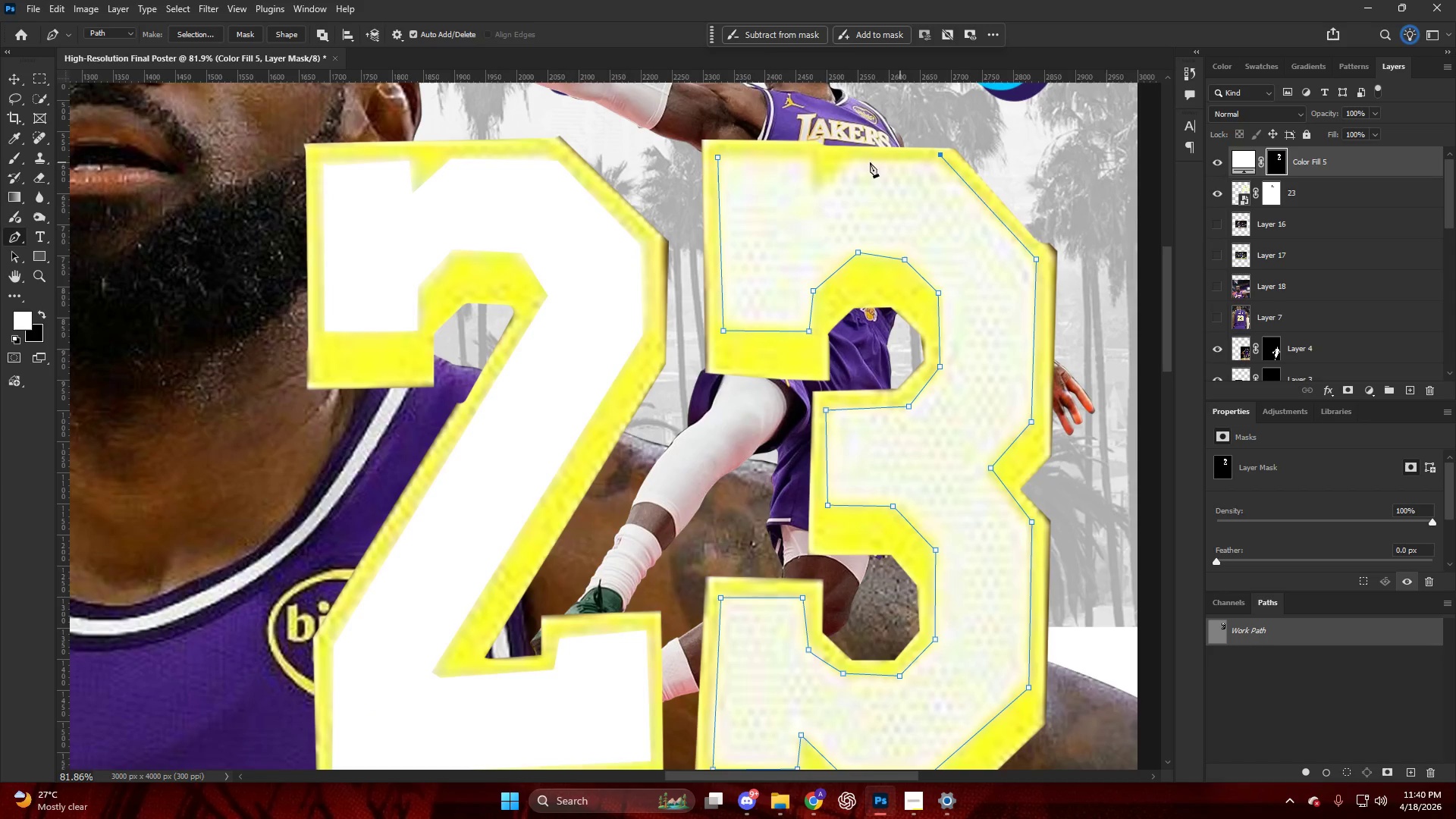 
left_click([852, 159])
 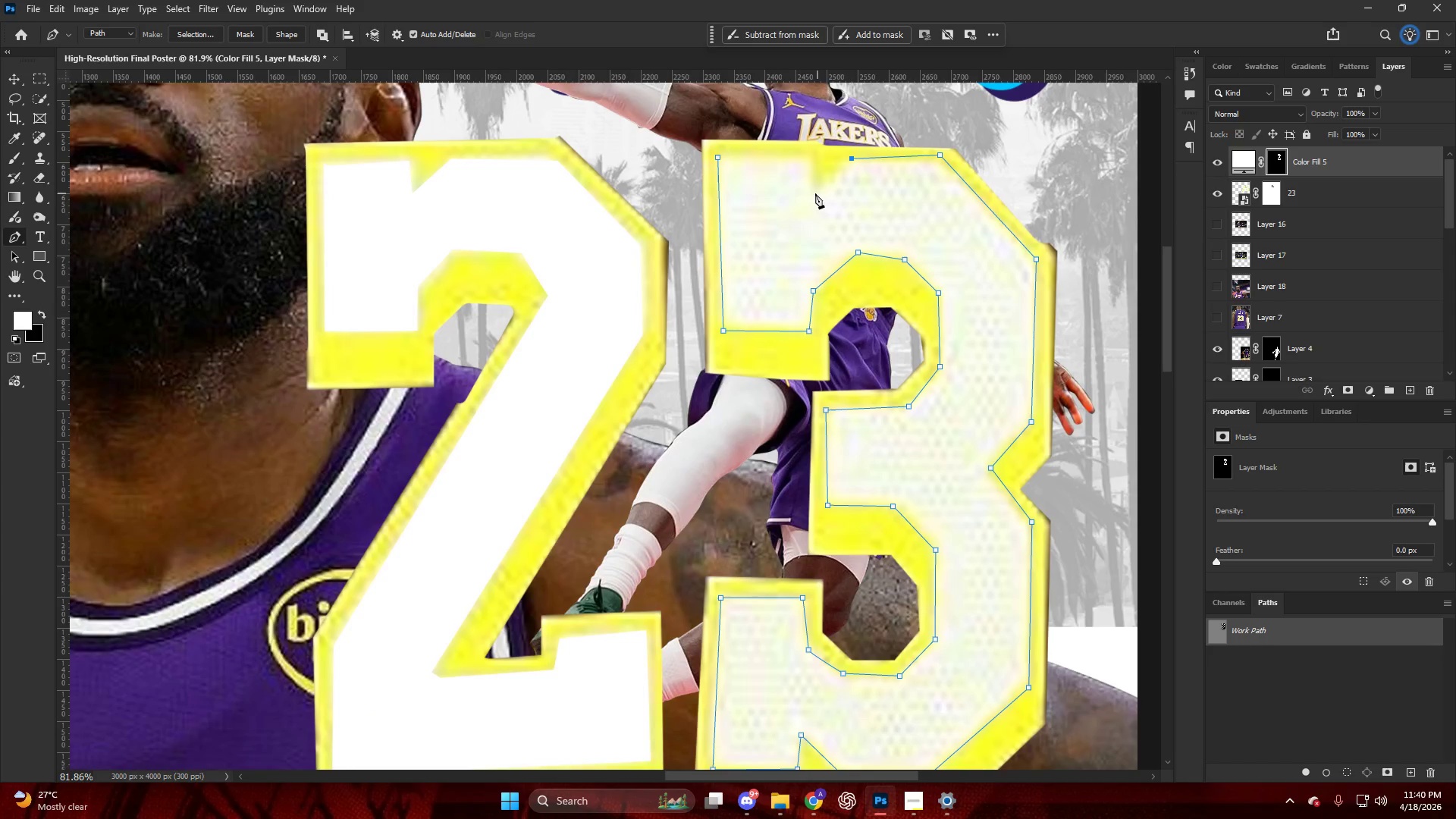 
left_click([811, 194])
 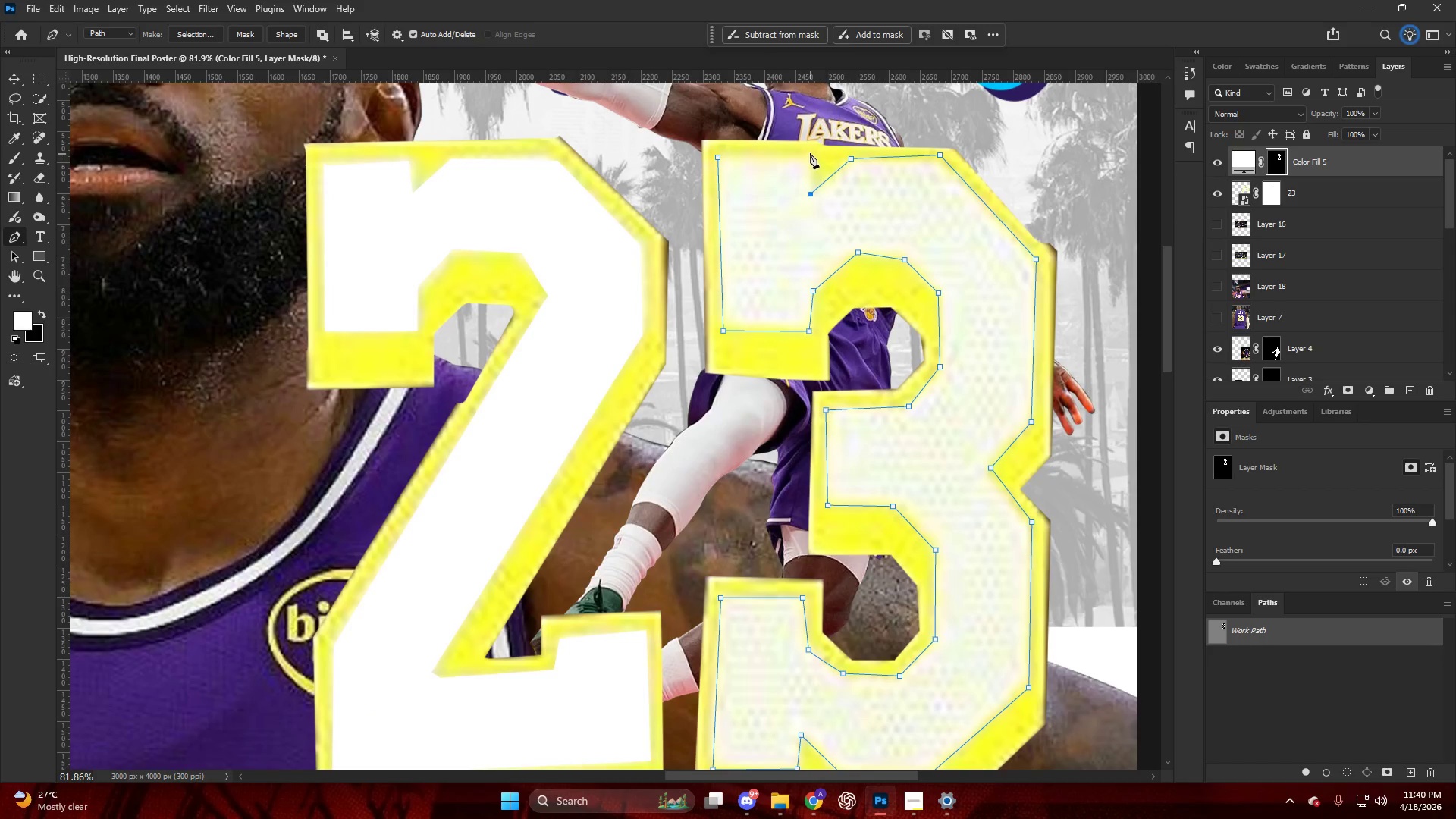 
left_click([808, 152])
 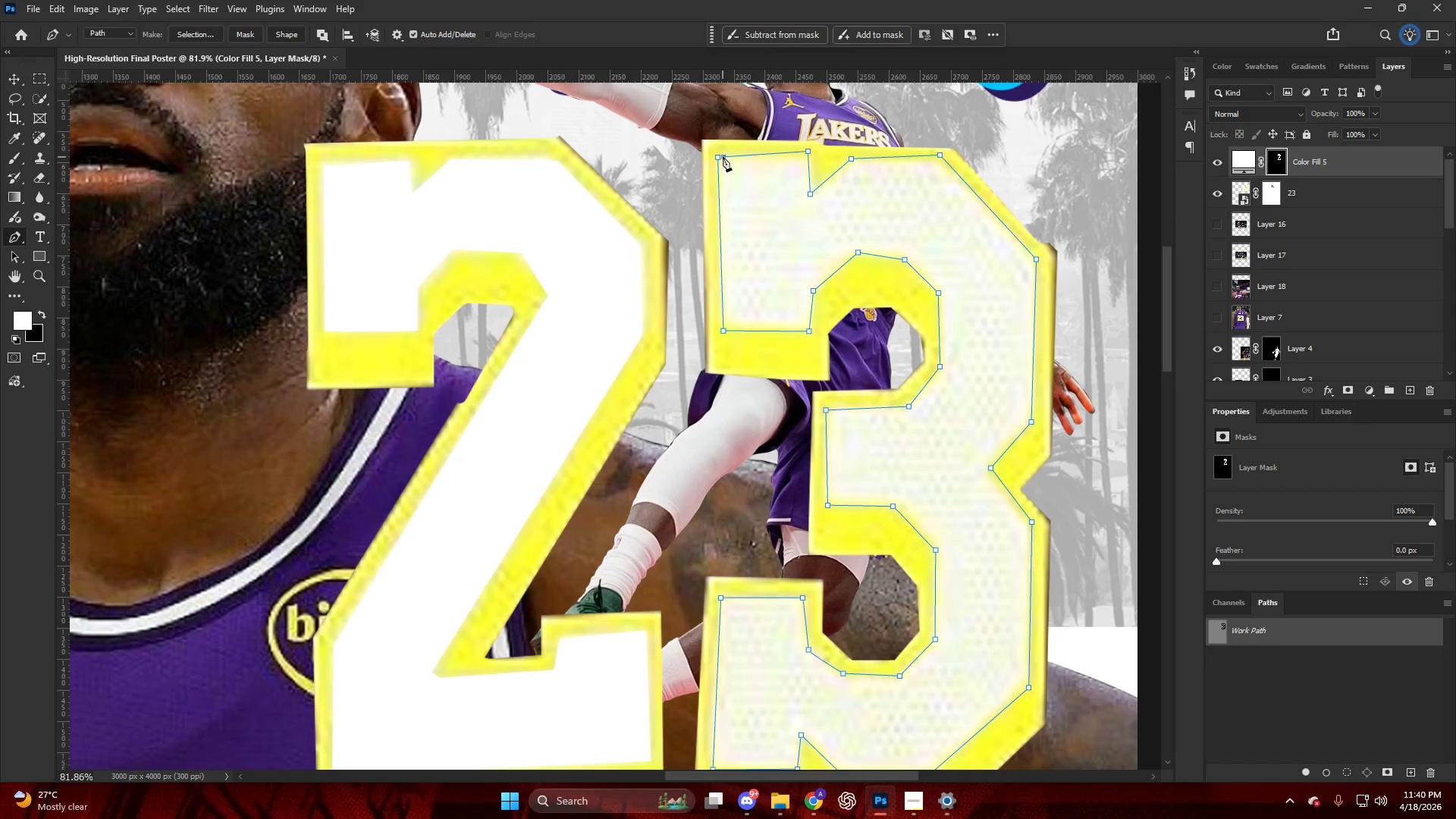 
key(Control+Shift+NumpadEnter)
 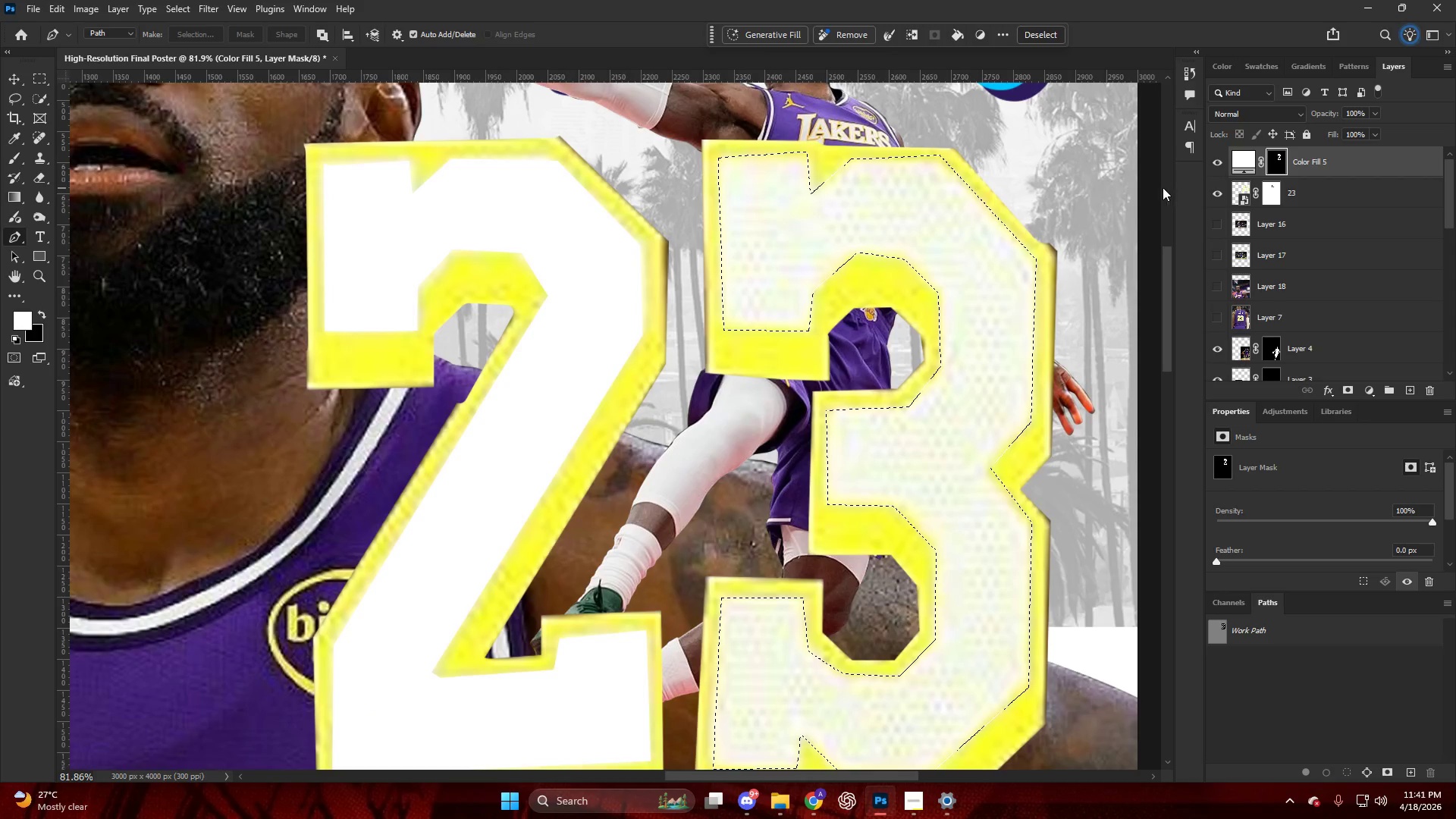 
key(E)
 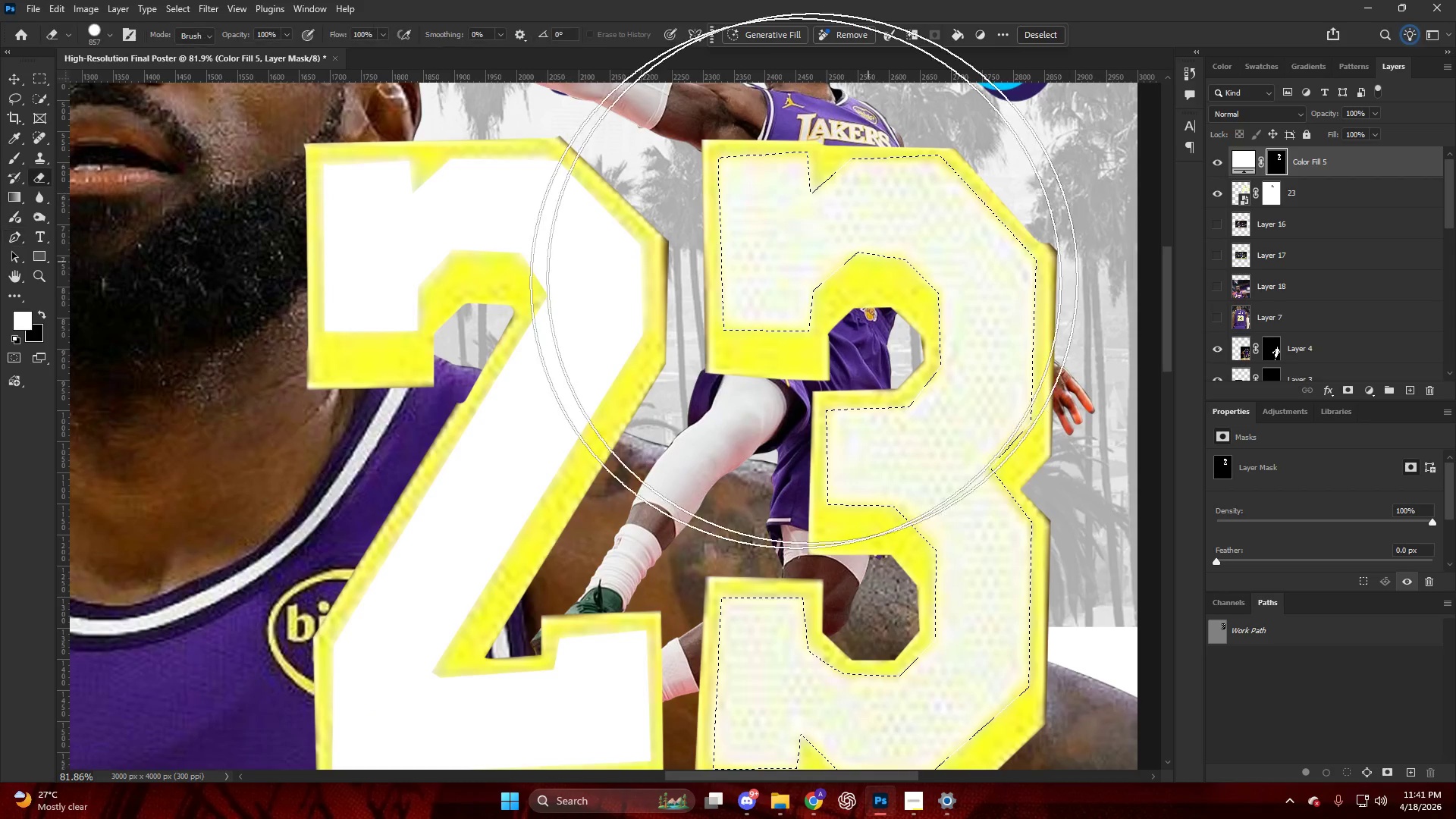 
key(Alt+AltLeft)
 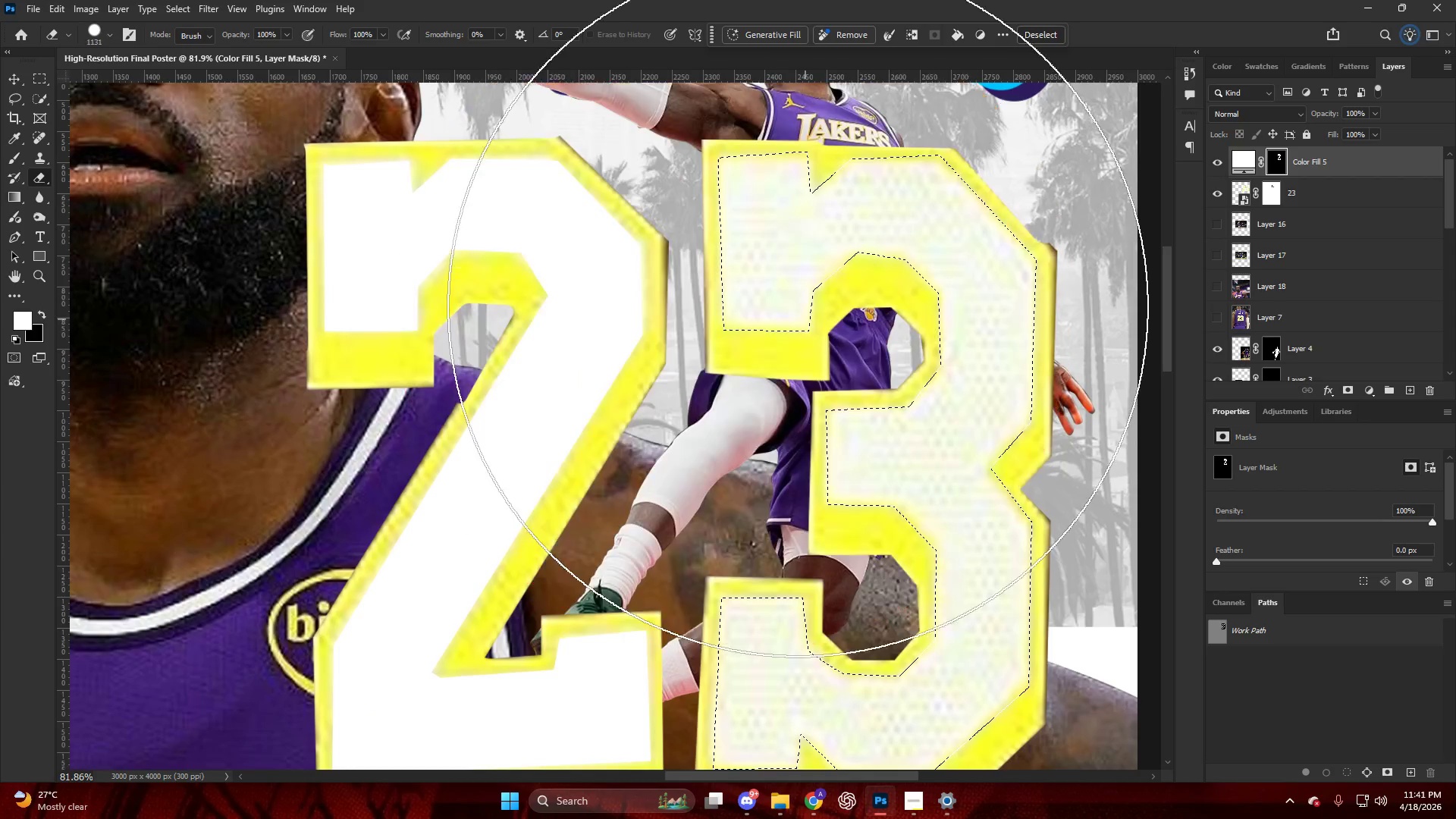 
left_click_drag(start_coordinate=[811, 291], to_coordinate=[897, 450])
 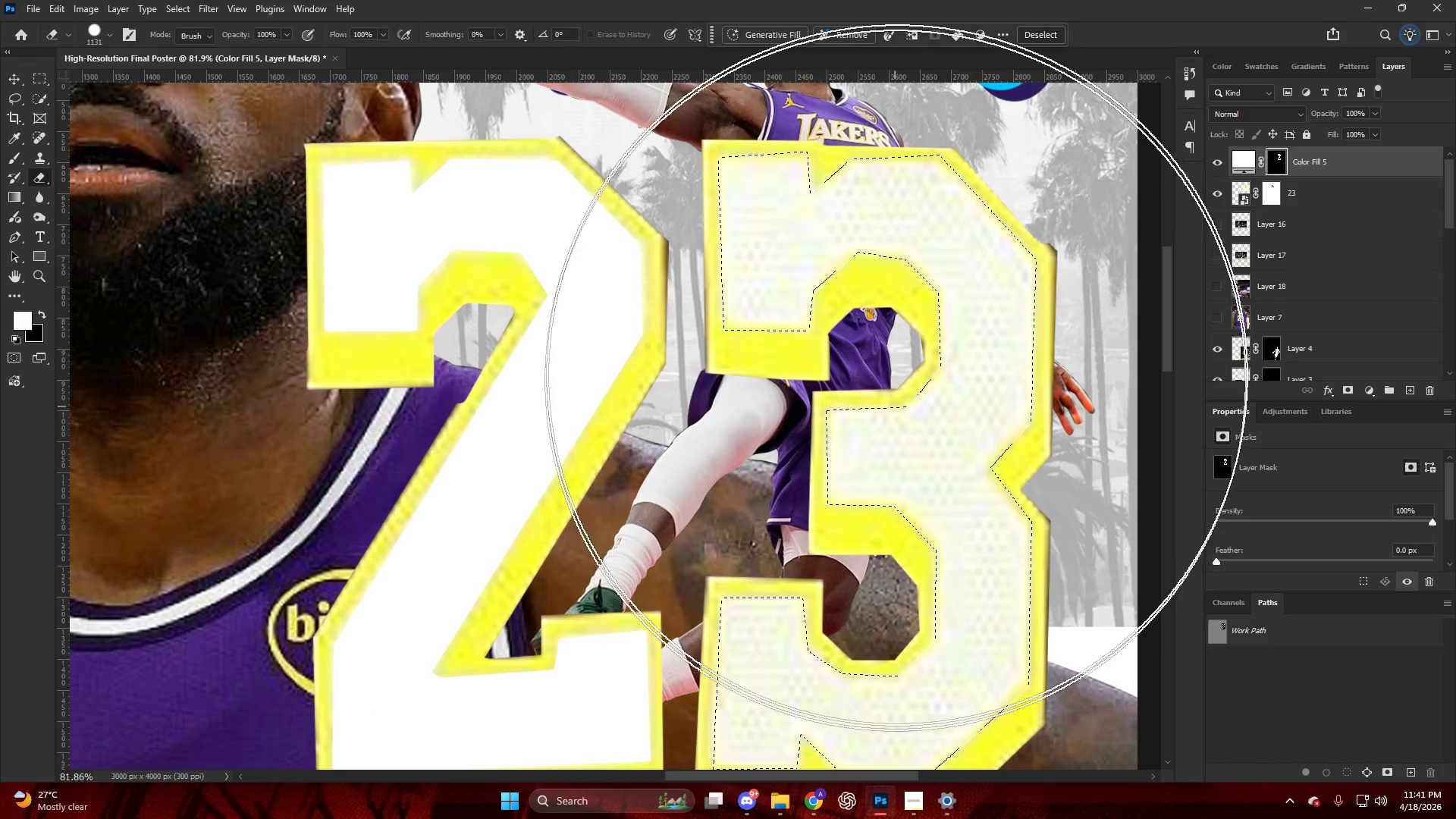 
key(X)
 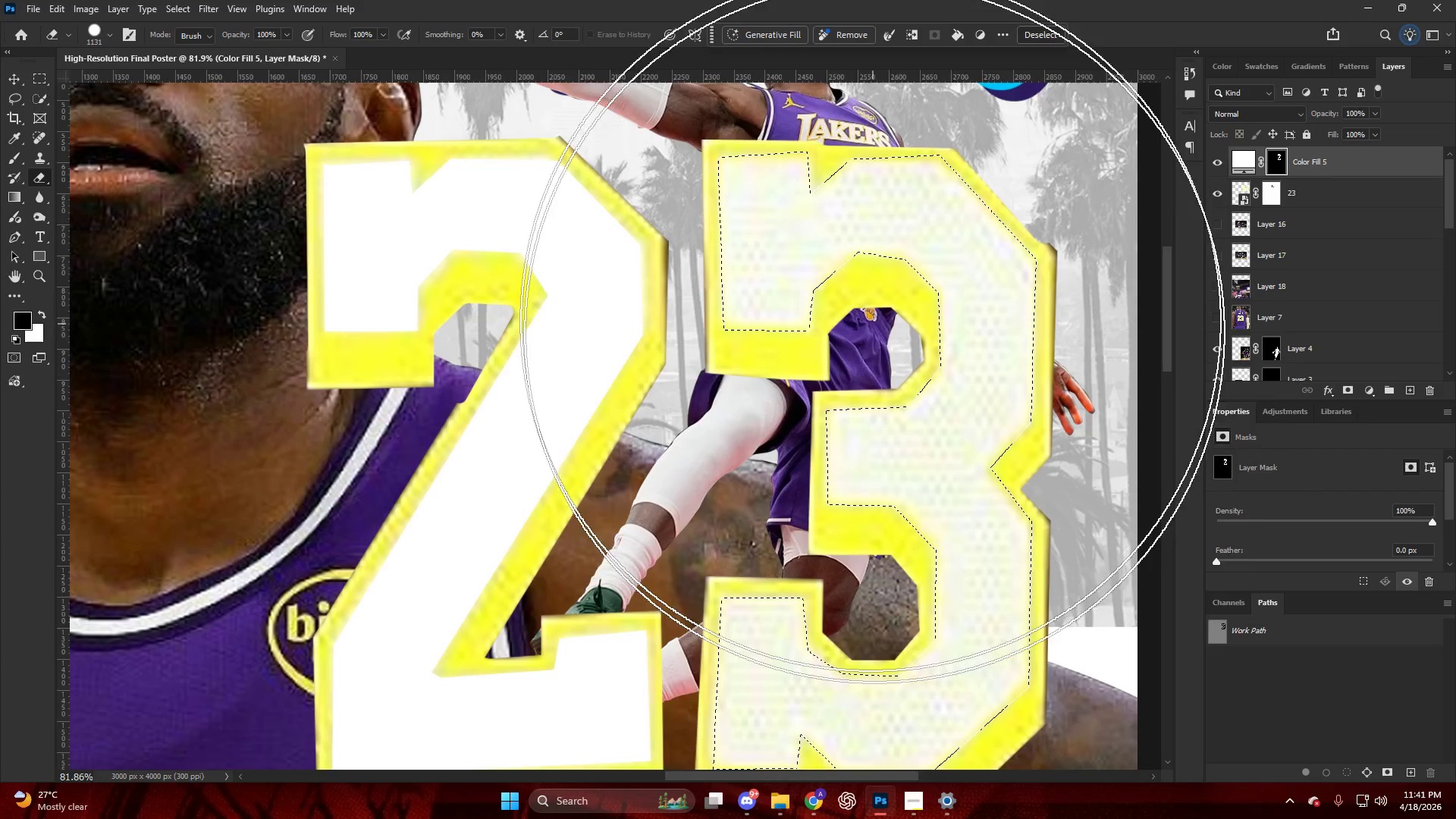 
left_click_drag(start_coordinate=[874, 332], to_coordinate=[706, 453])
 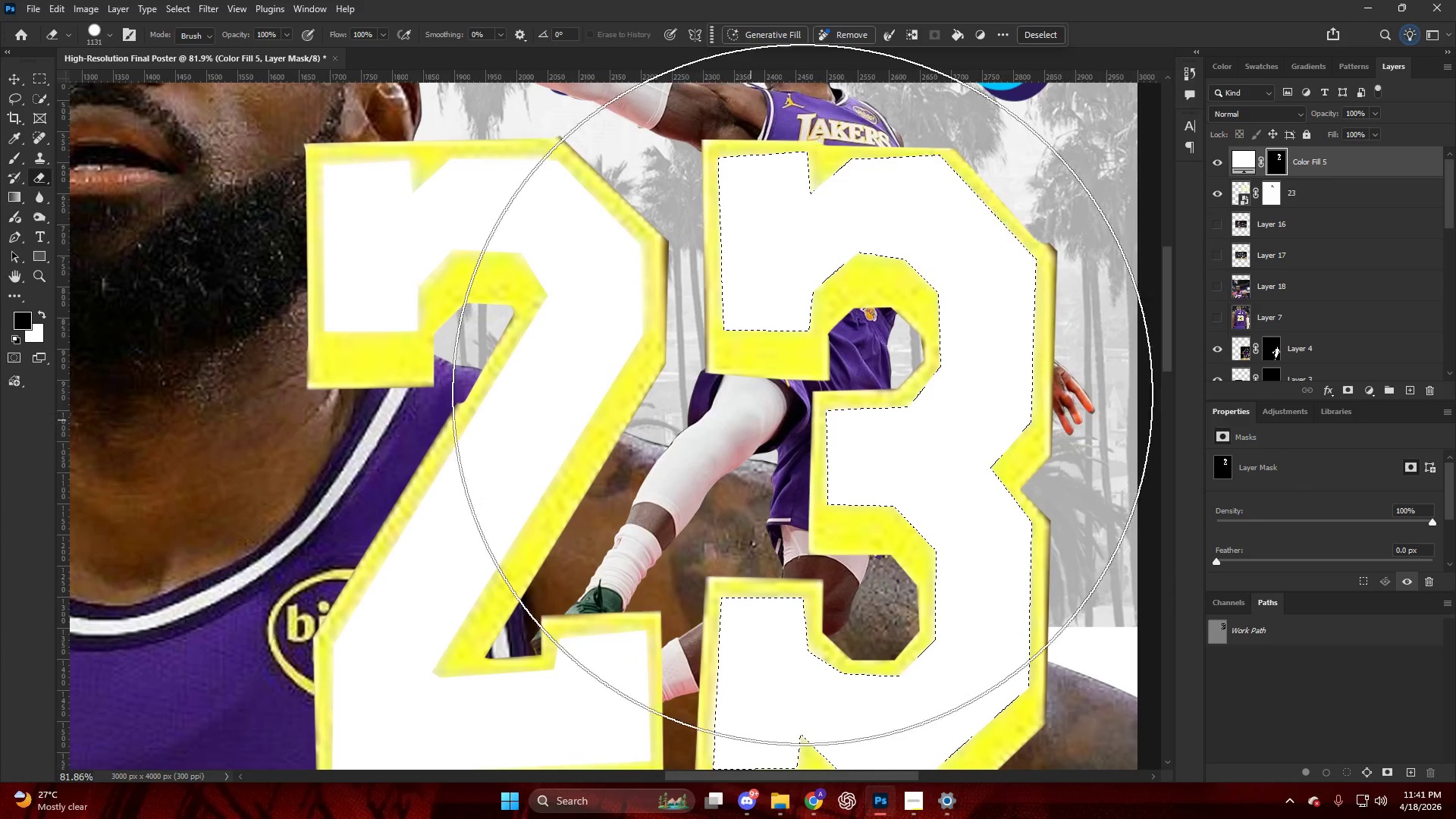 
key(Control+D)
 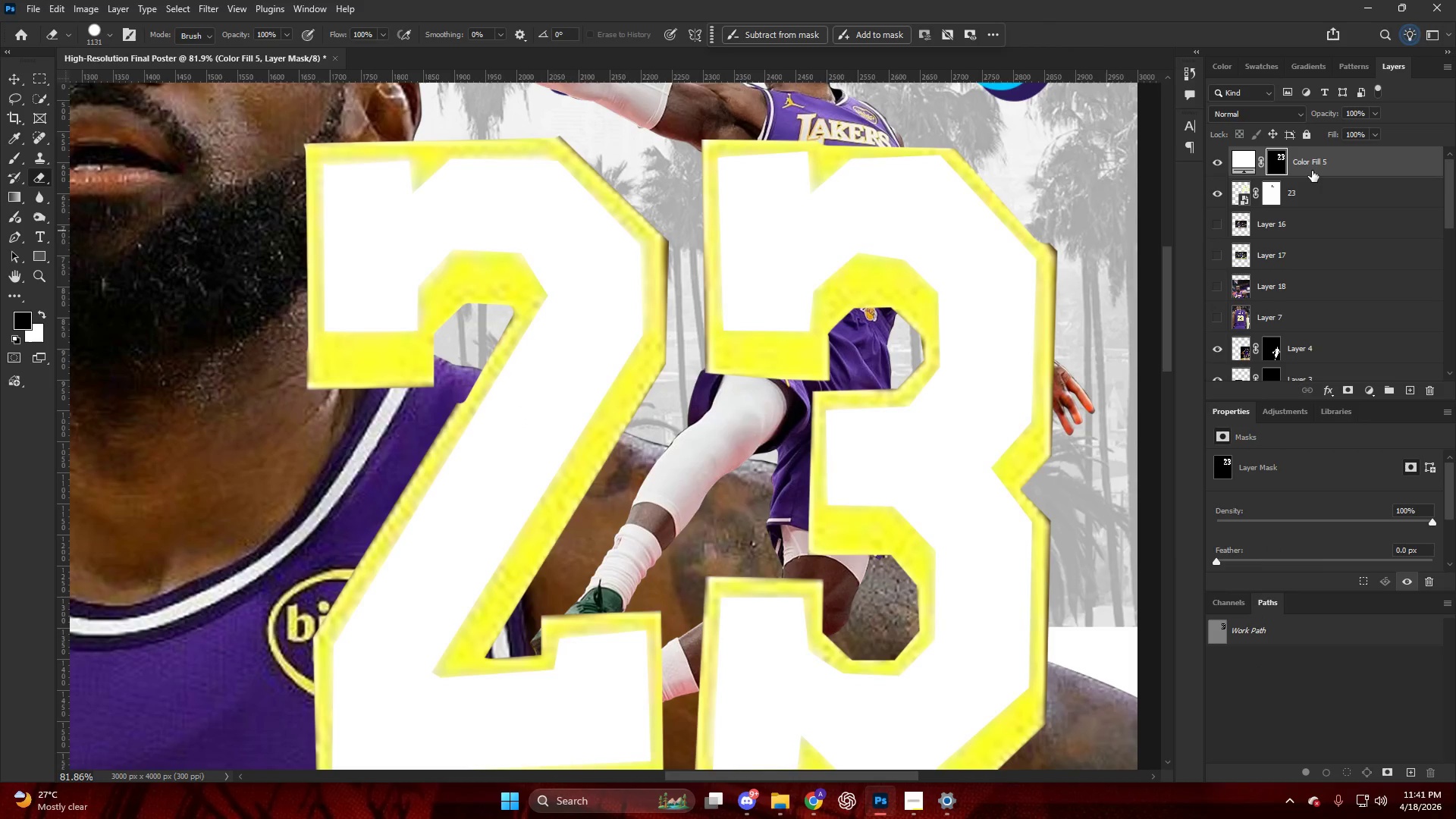 
left_click([1322, 195])
 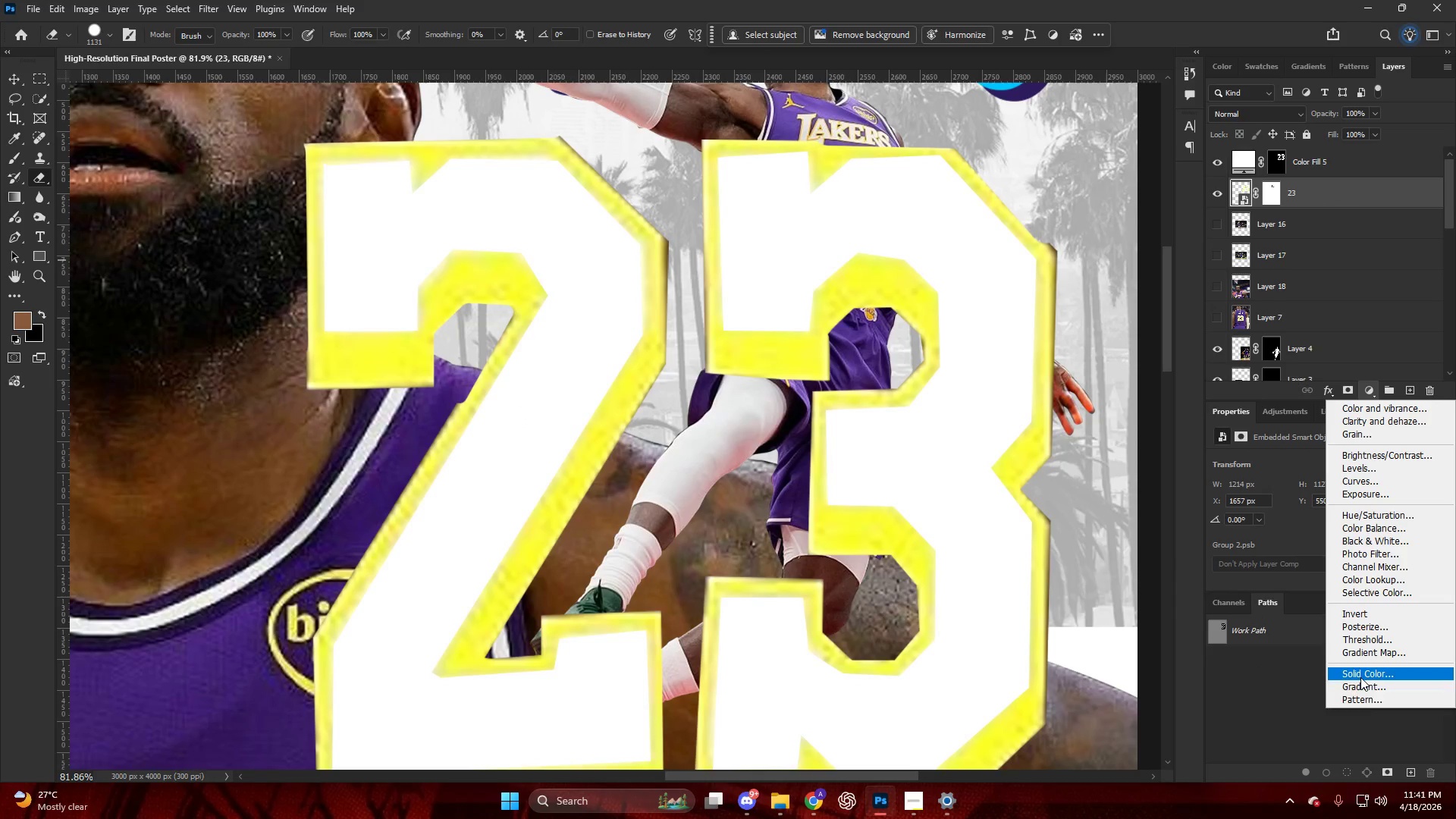 
left_click([1363, 673])
 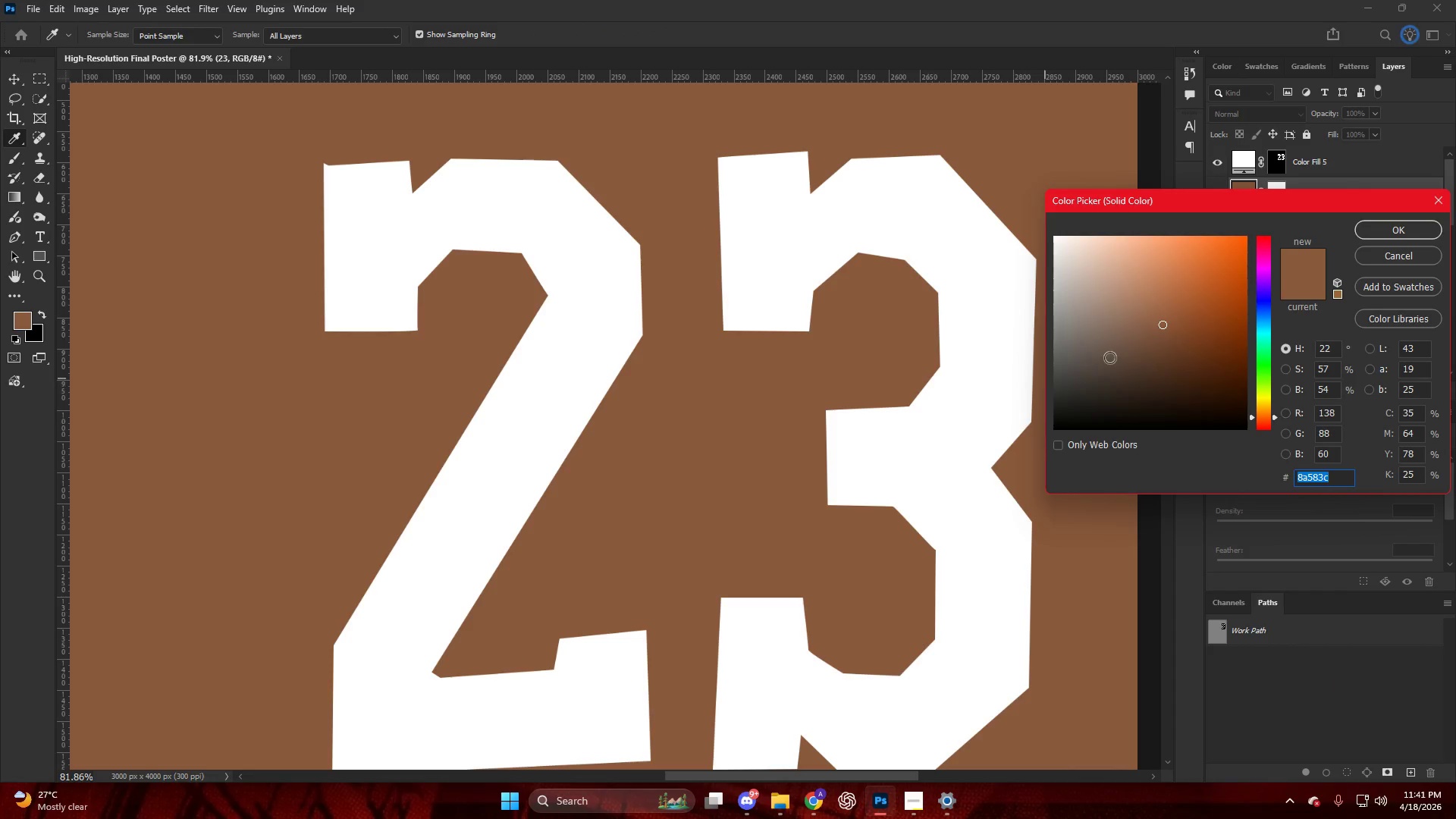 
left_click_drag(start_coordinate=[1192, 328], to_coordinate=[1292, 183])
 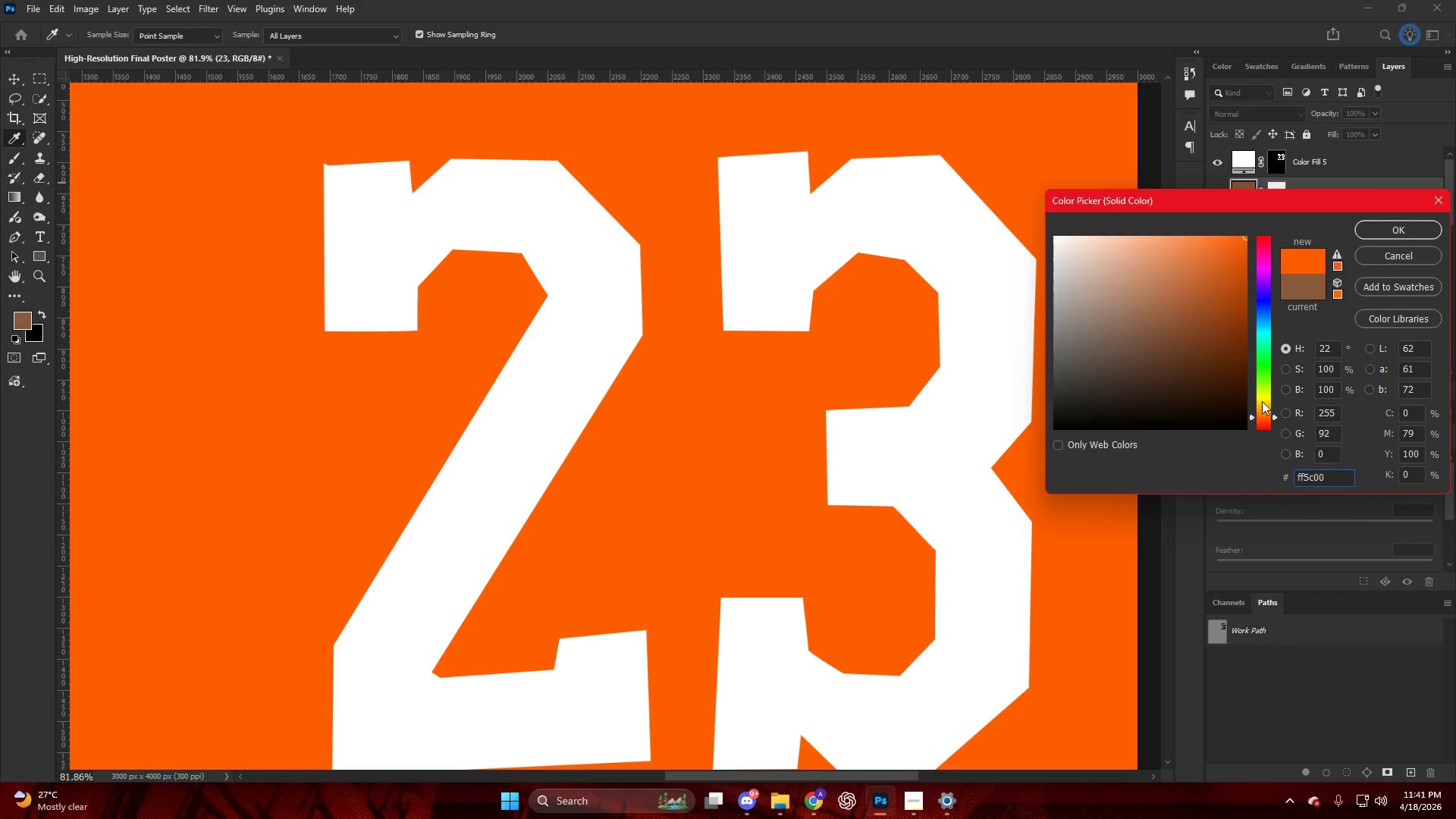 
left_click_drag(start_coordinate=[1263, 409], to_coordinate=[1263, 404])
 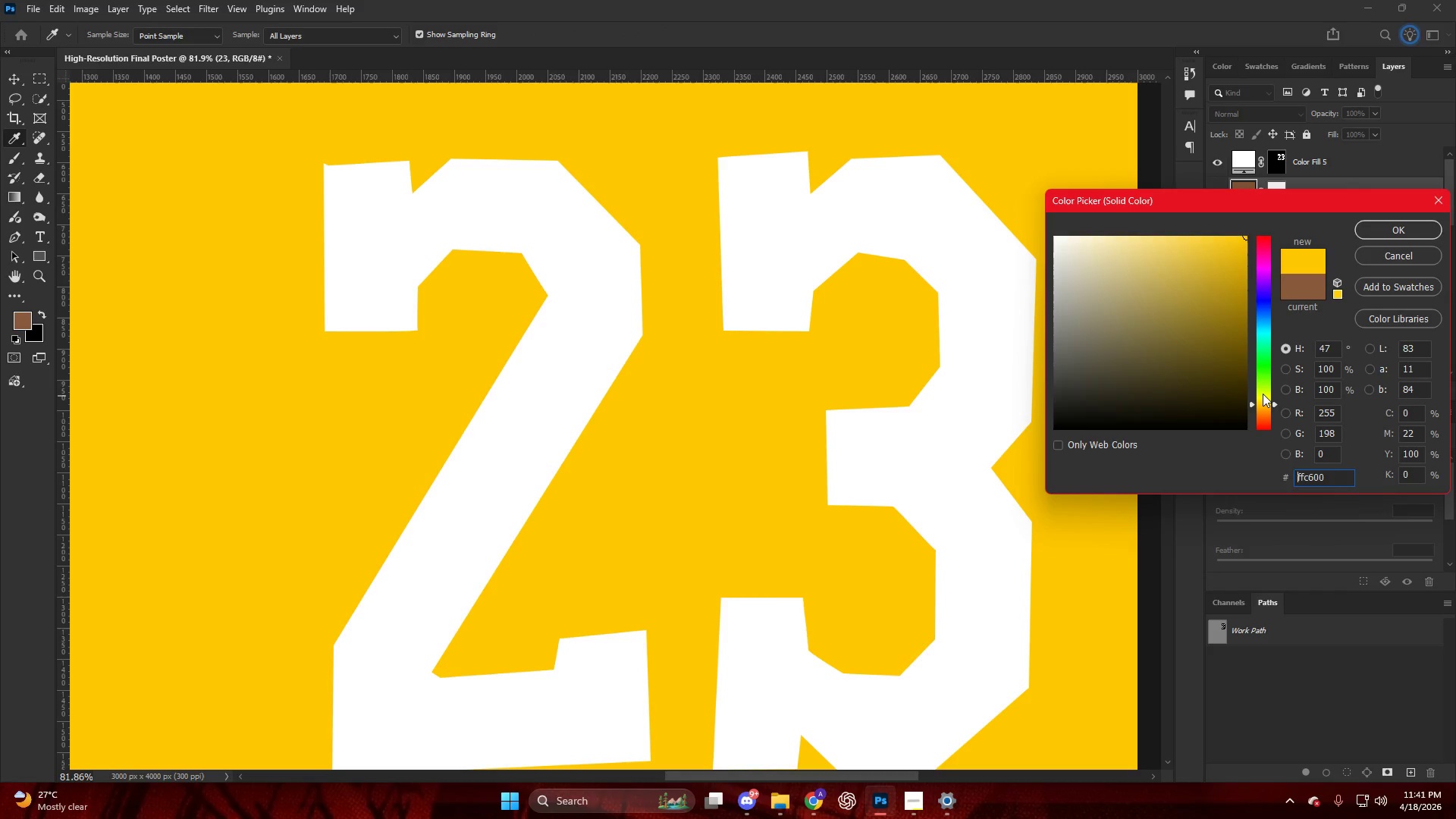 
key(NumpadEnter)
 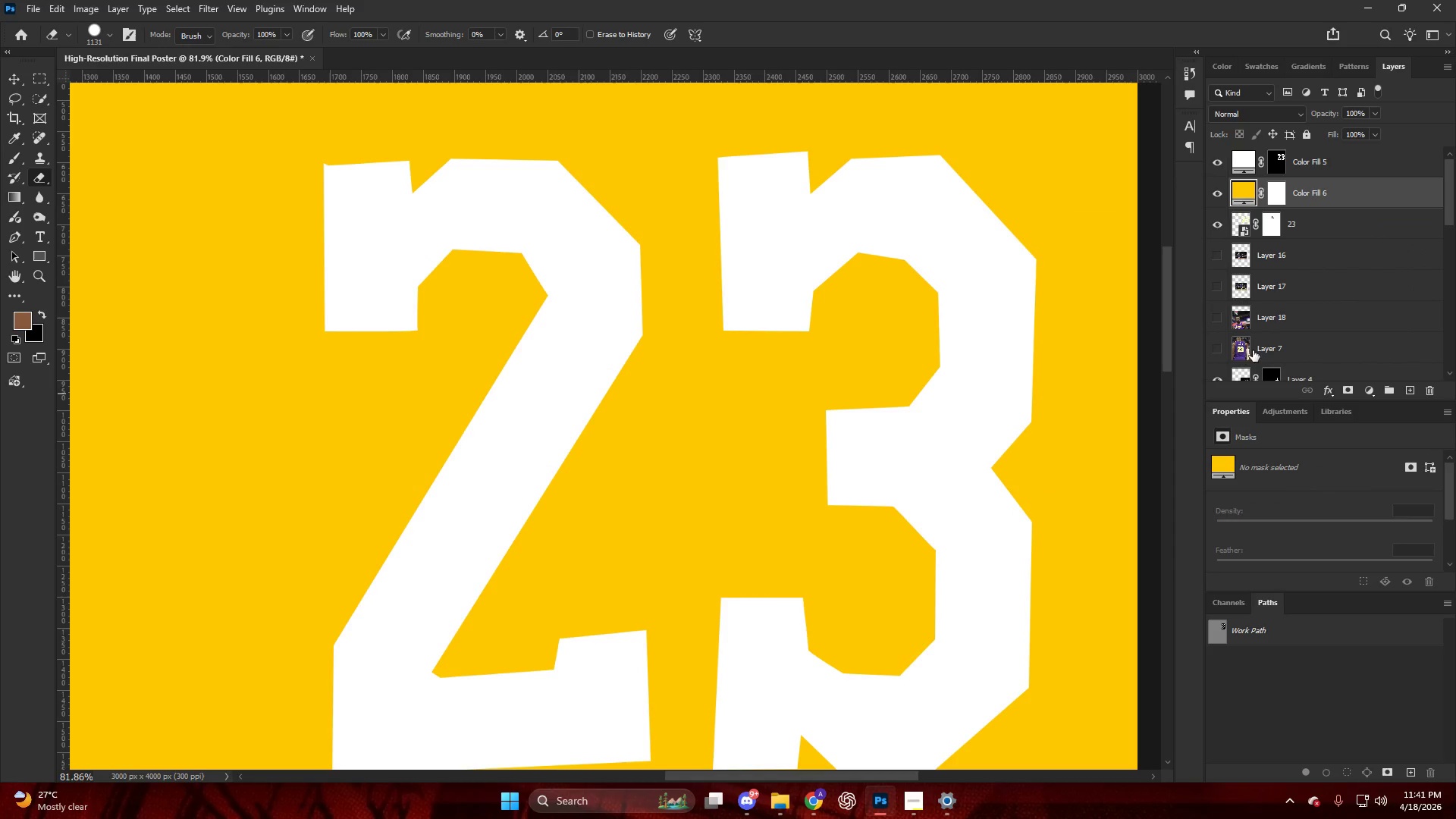 
hold_key(key=AltLeft, duration=1.05)
left_click([1325, 205])
 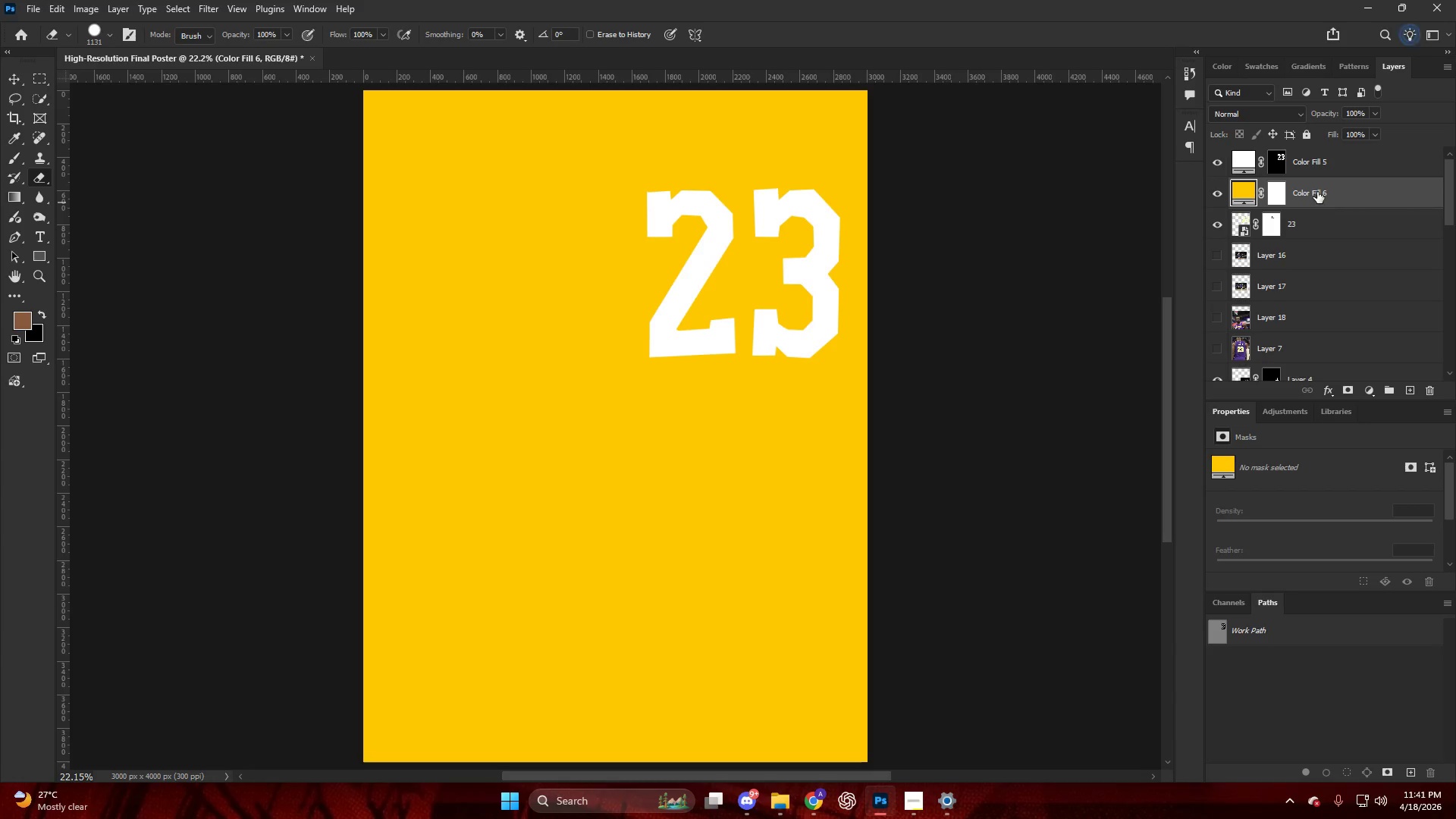 
hold_key(key=AltLeft, duration=2.7)
left_click([1322, 208])
 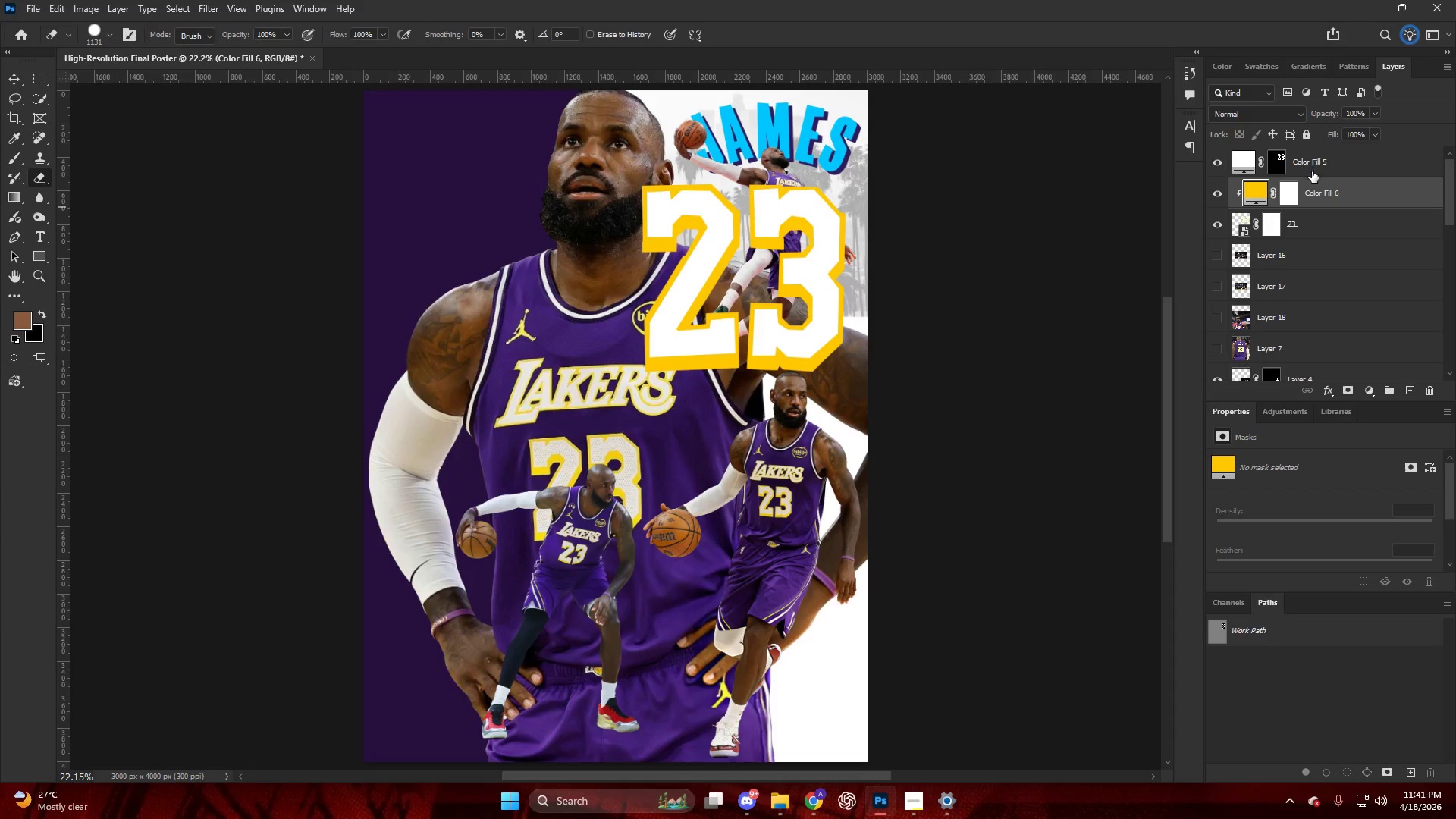 
left_click([1315, 175])
 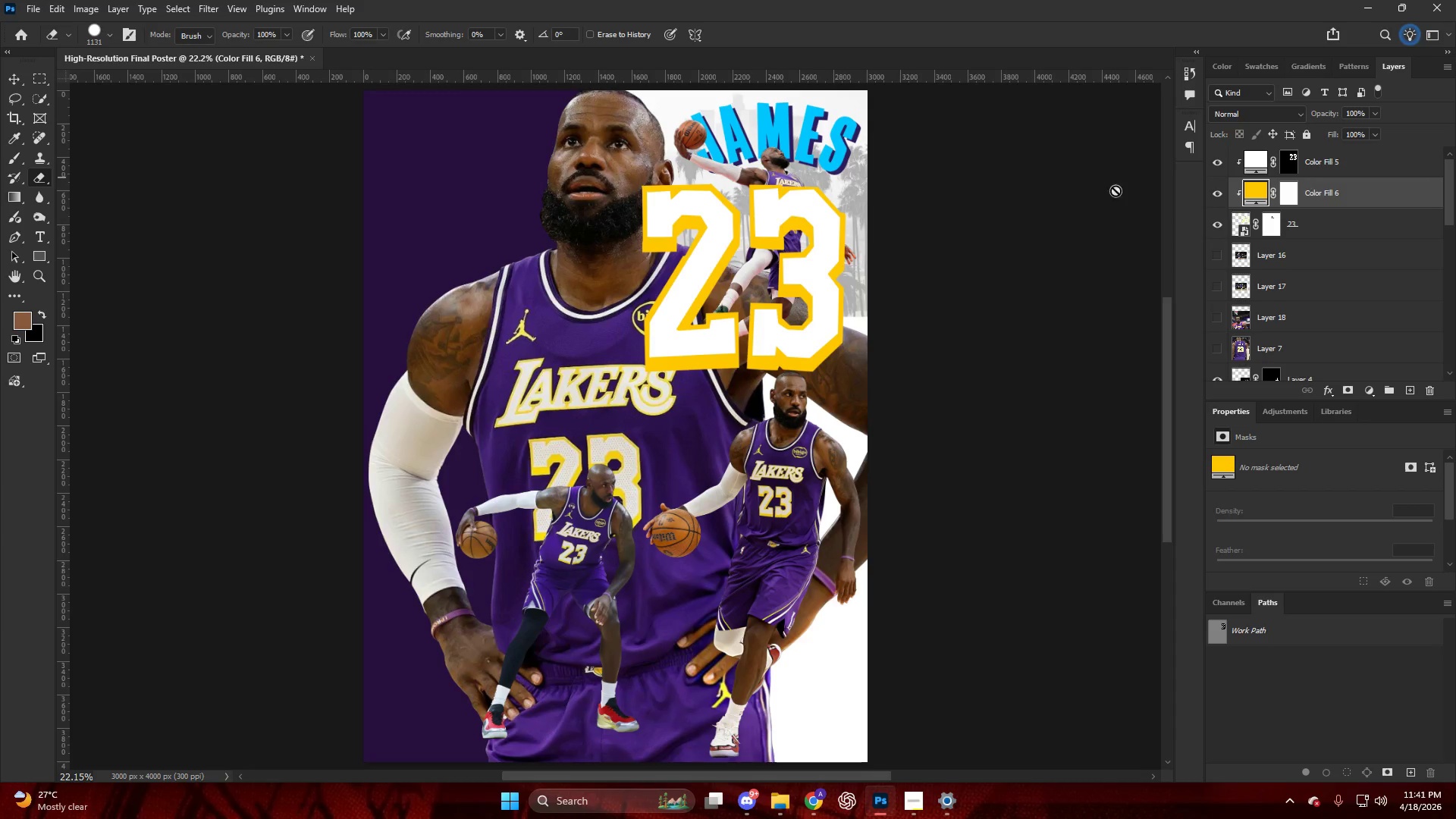 
key(Alt+AltLeft)
 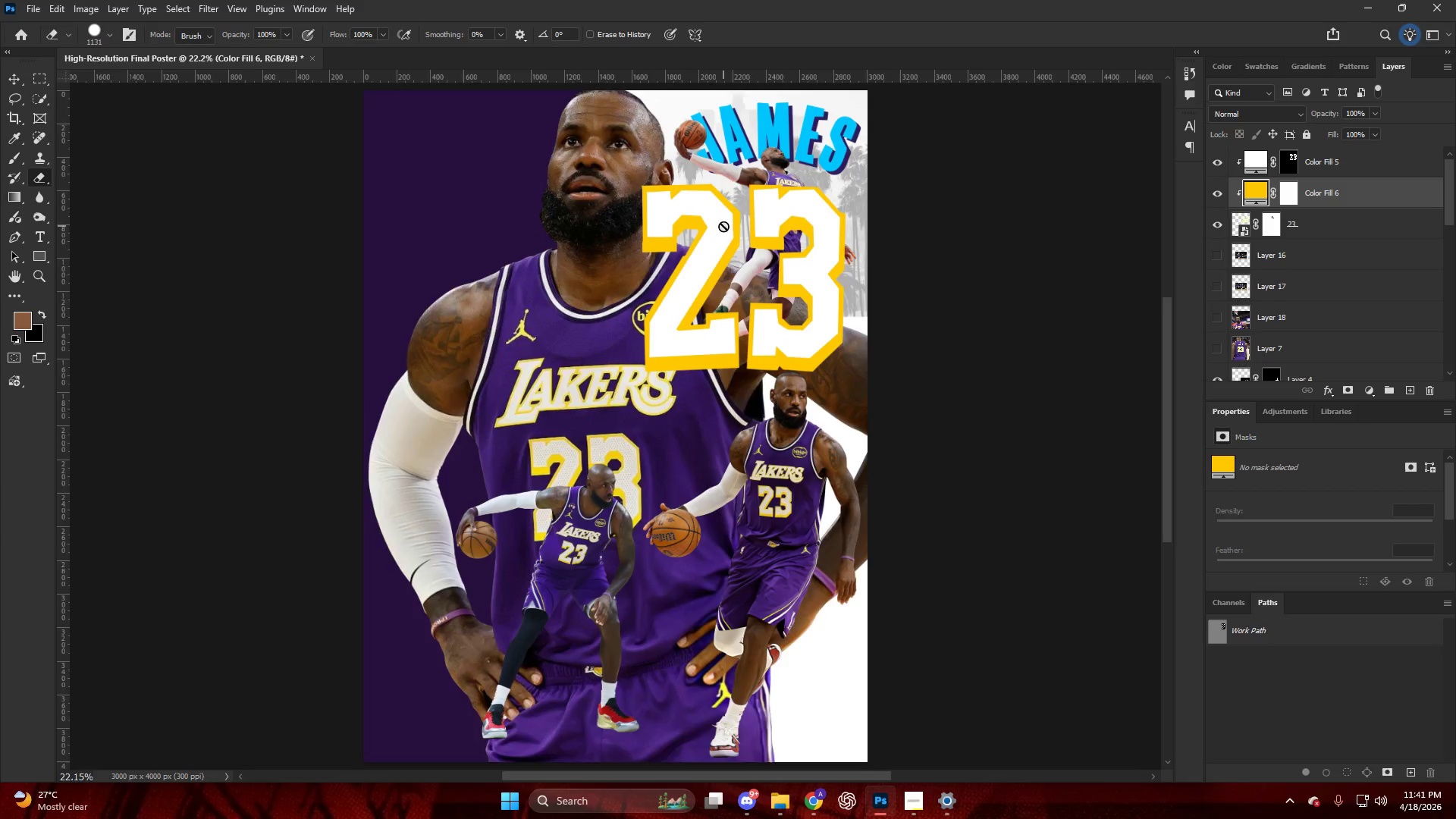 
scroll: coordinate [723, 226], scroll_direction: up, amount: 4.0
 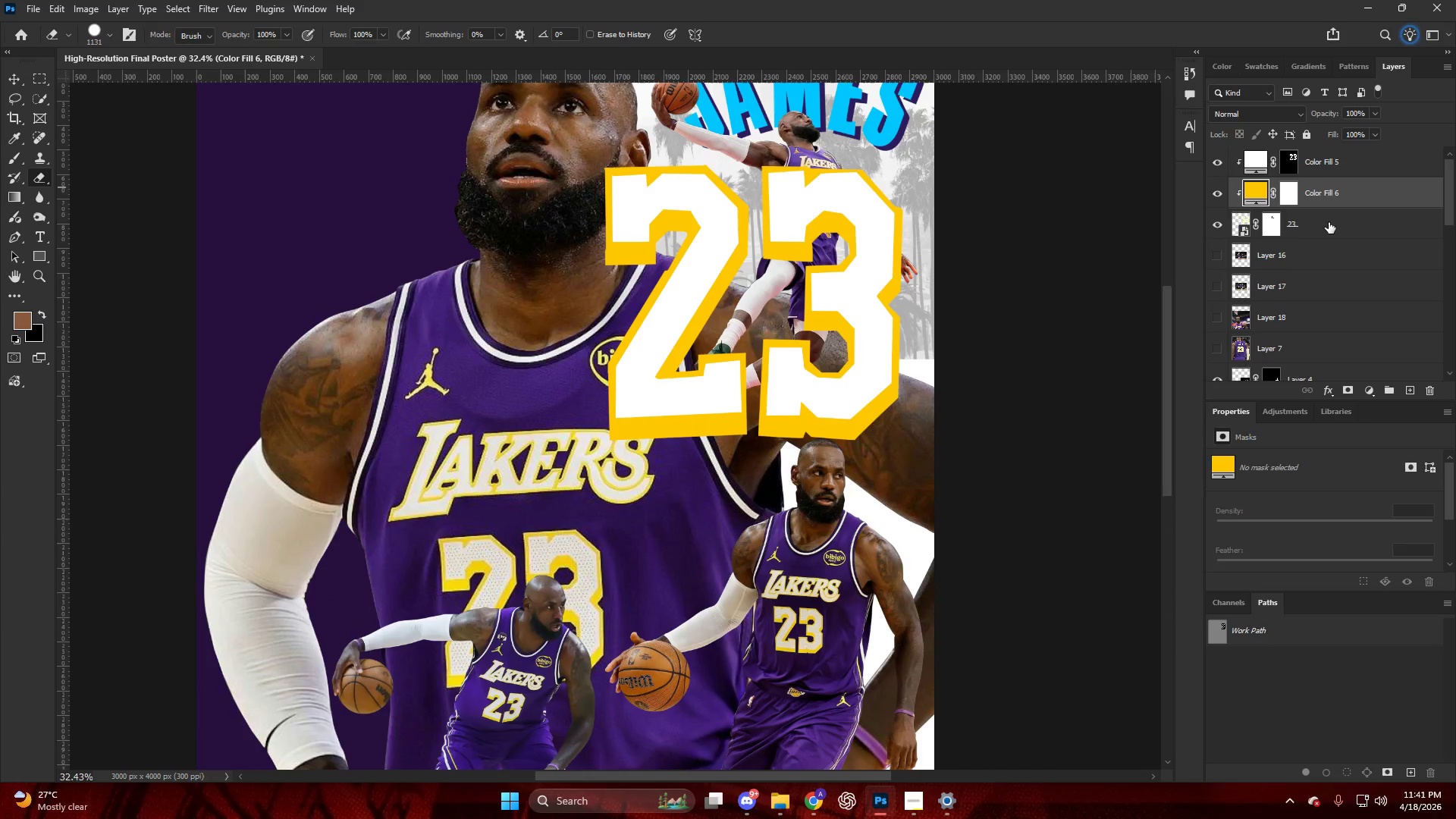 
hold_key(key=ShiftLeft, duration=0.36)
double_click([1357, 170])
 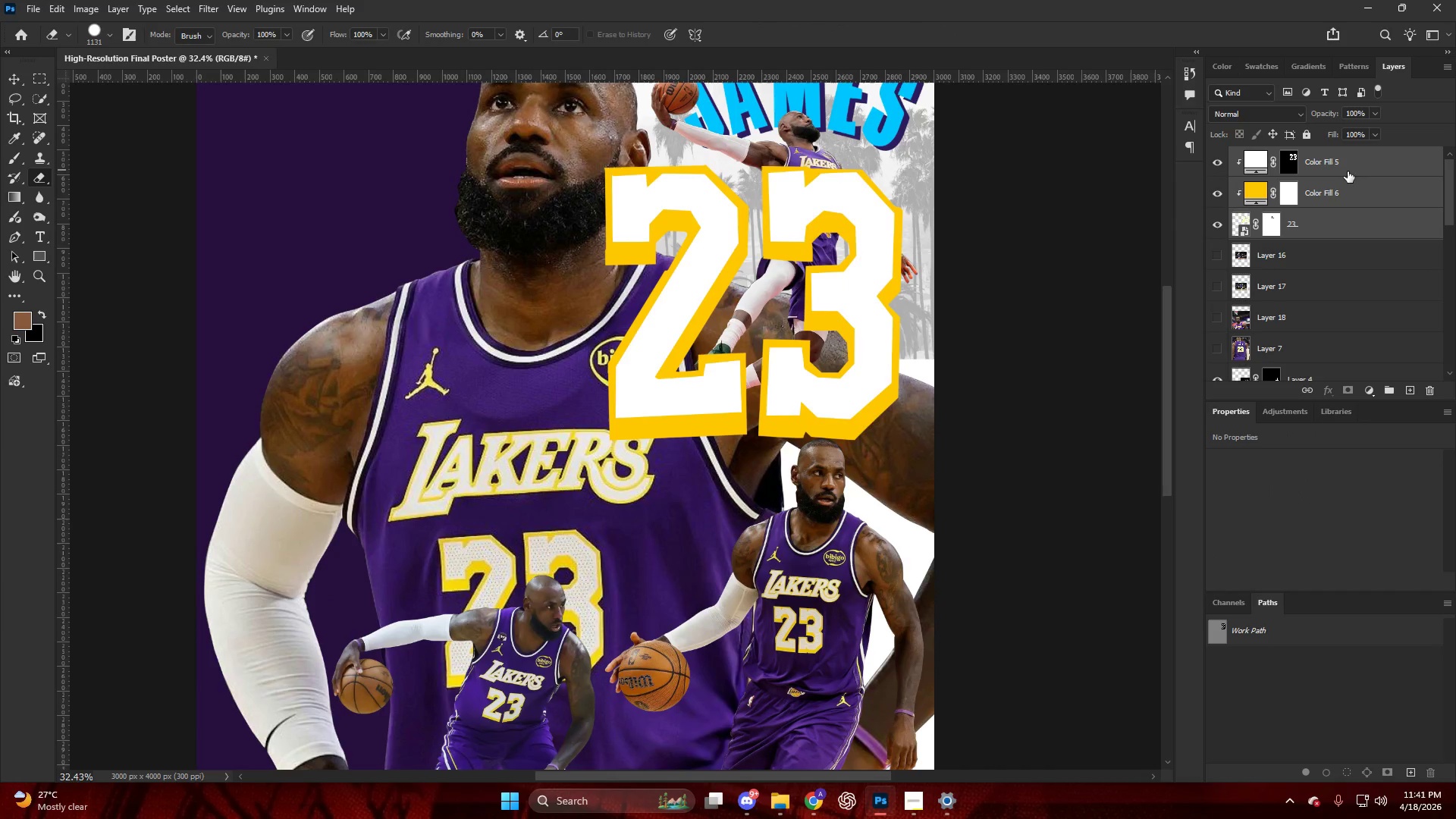 
key(Alt+AltLeft)
 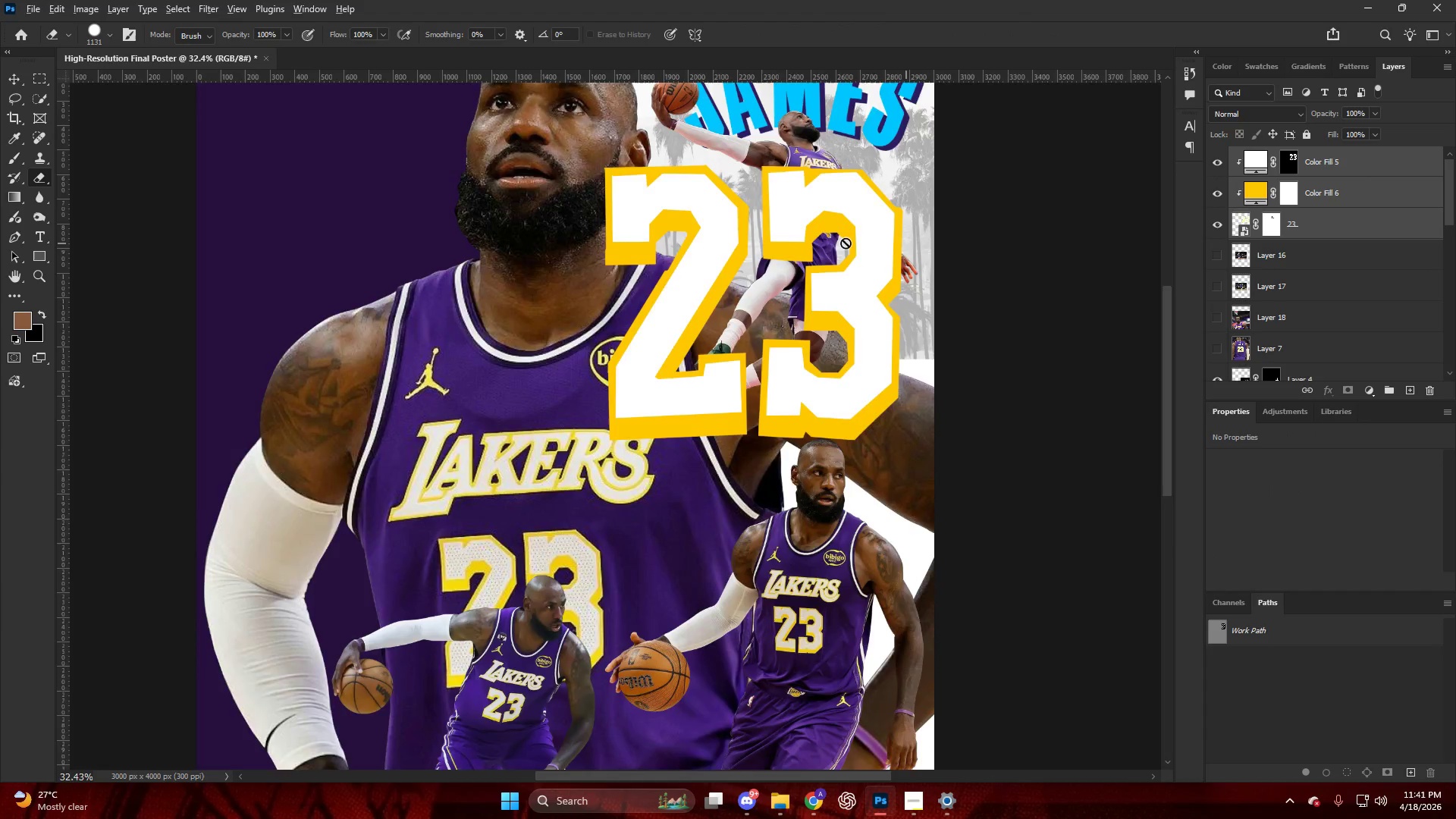 
key(Alt+AltLeft)
 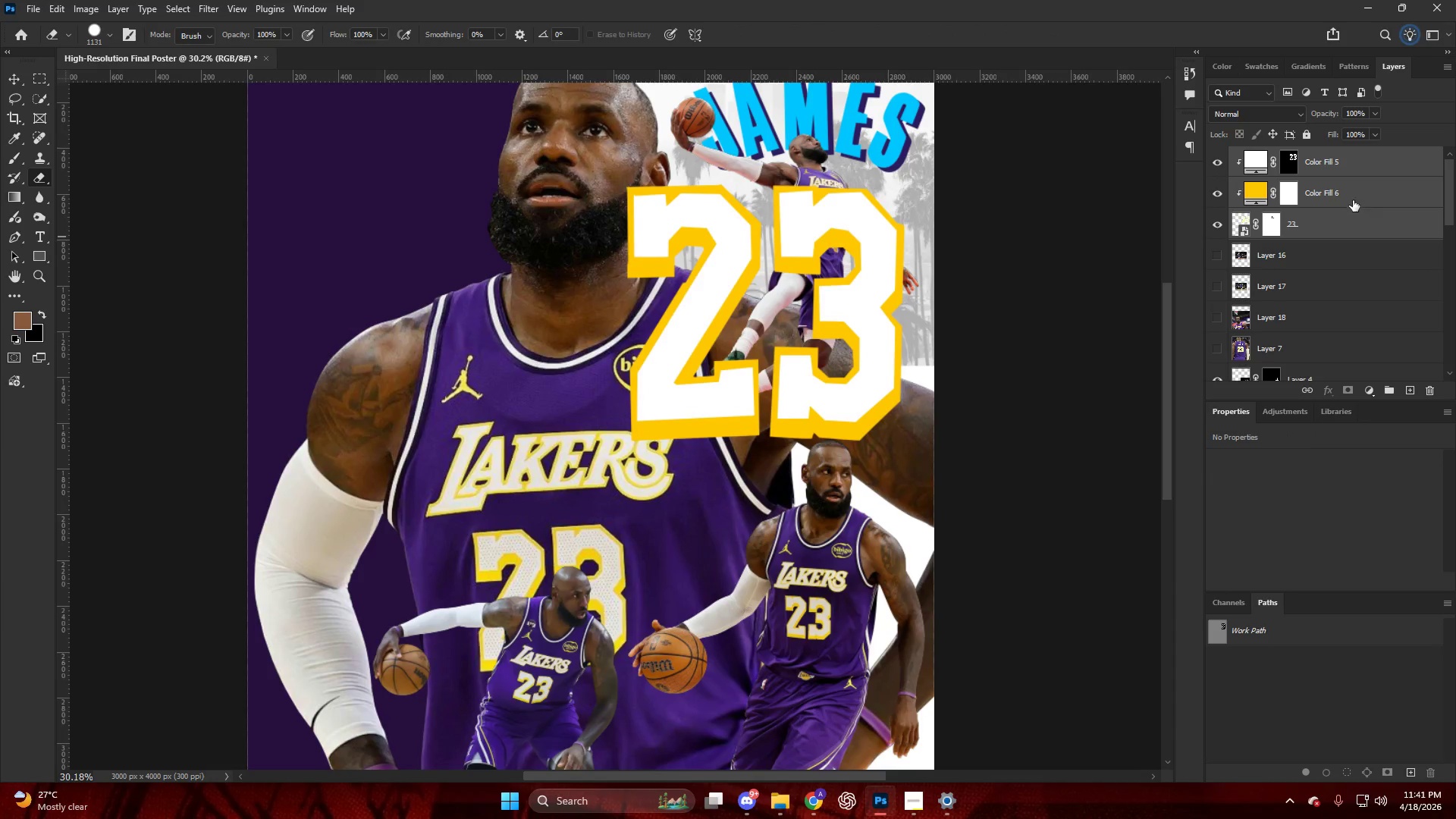 
scroll: coordinate [908, 238], scroll_direction: up, amount: 1.0
 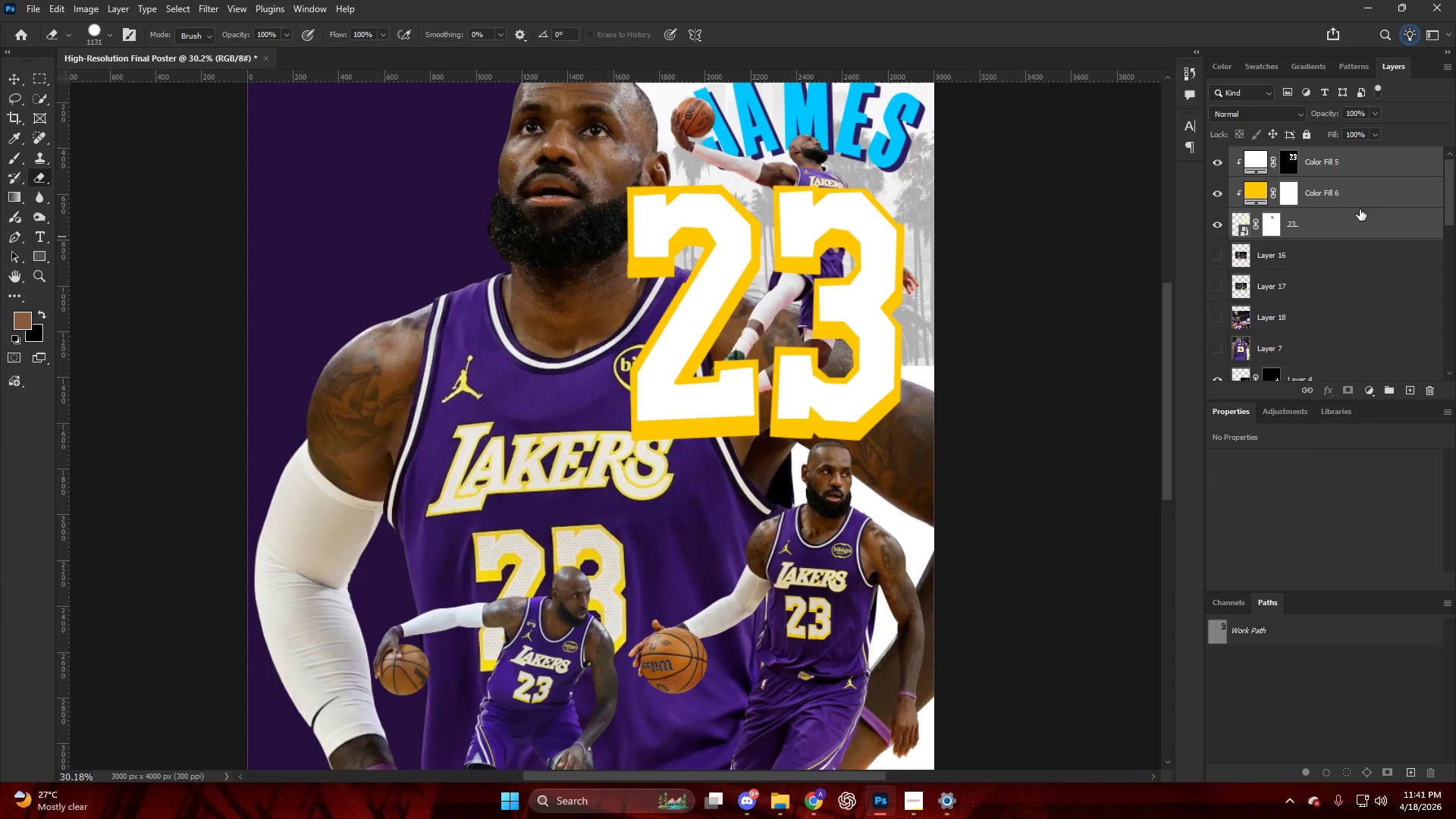 
left_click_drag(start_coordinate=[1344, 190], to_coordinate=[1320, 242])
 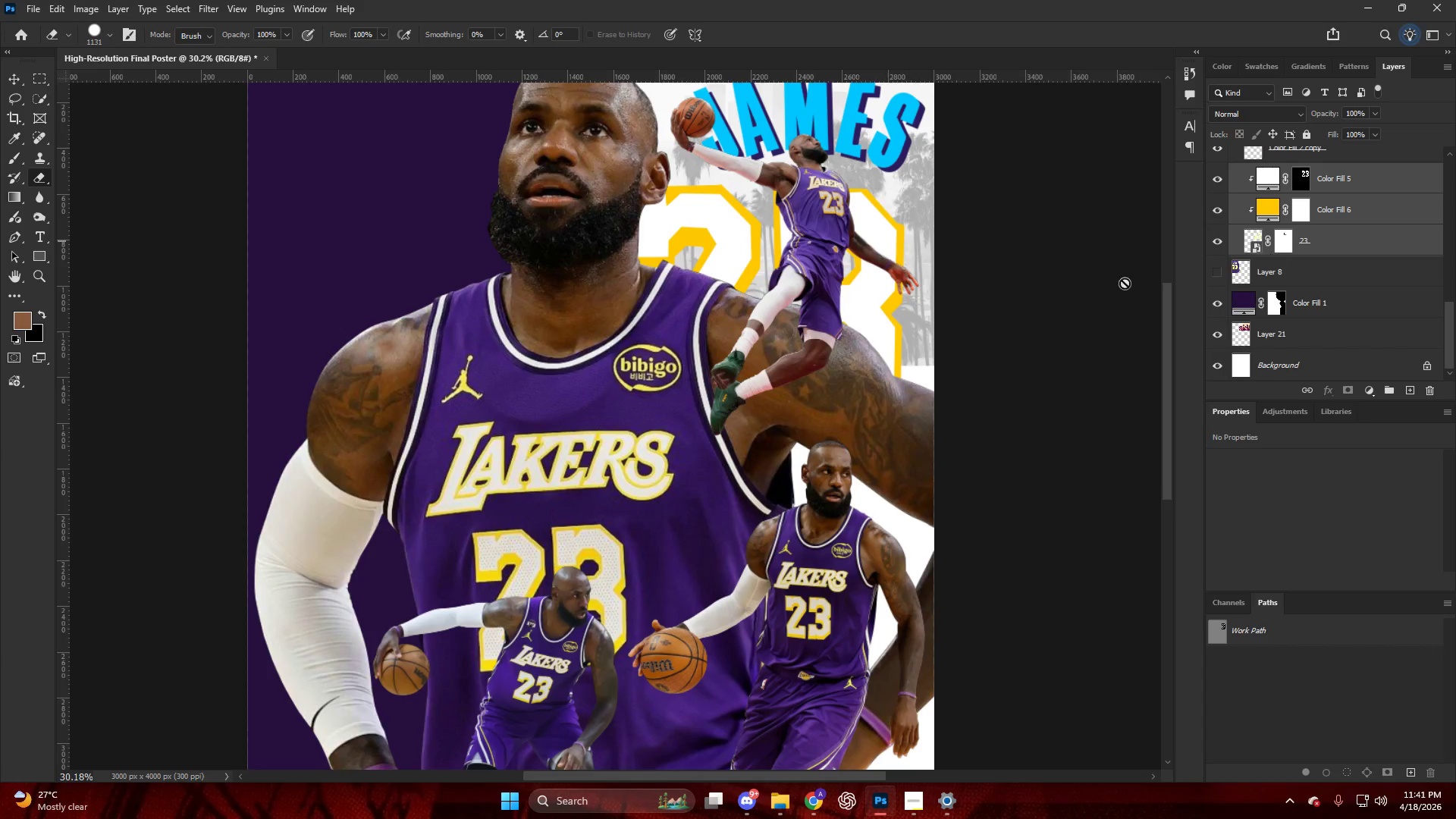 
key(Control+T)
 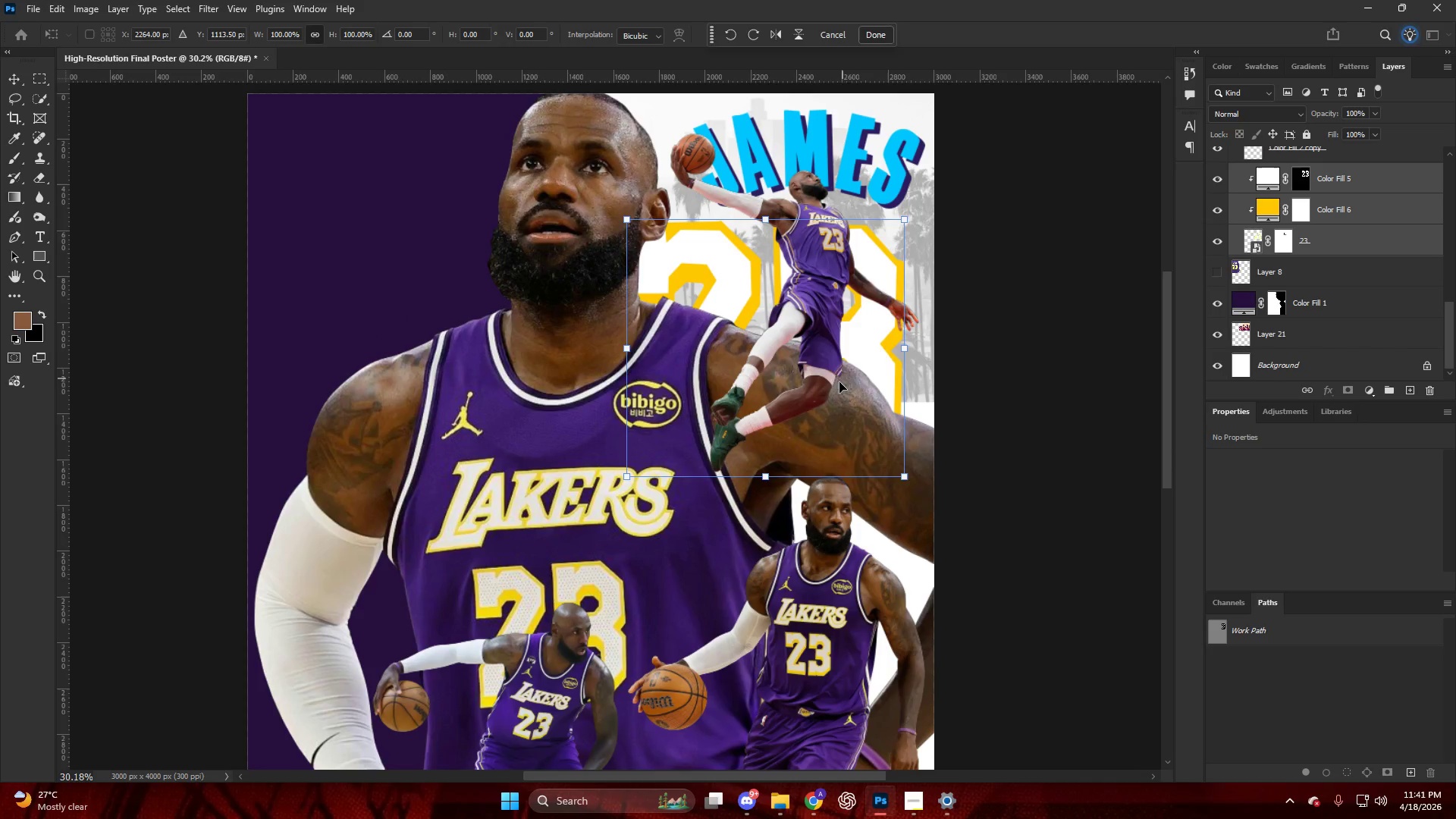 
scroll: coordinate [902, 315], scroll_direction: up, amount: 3.0
 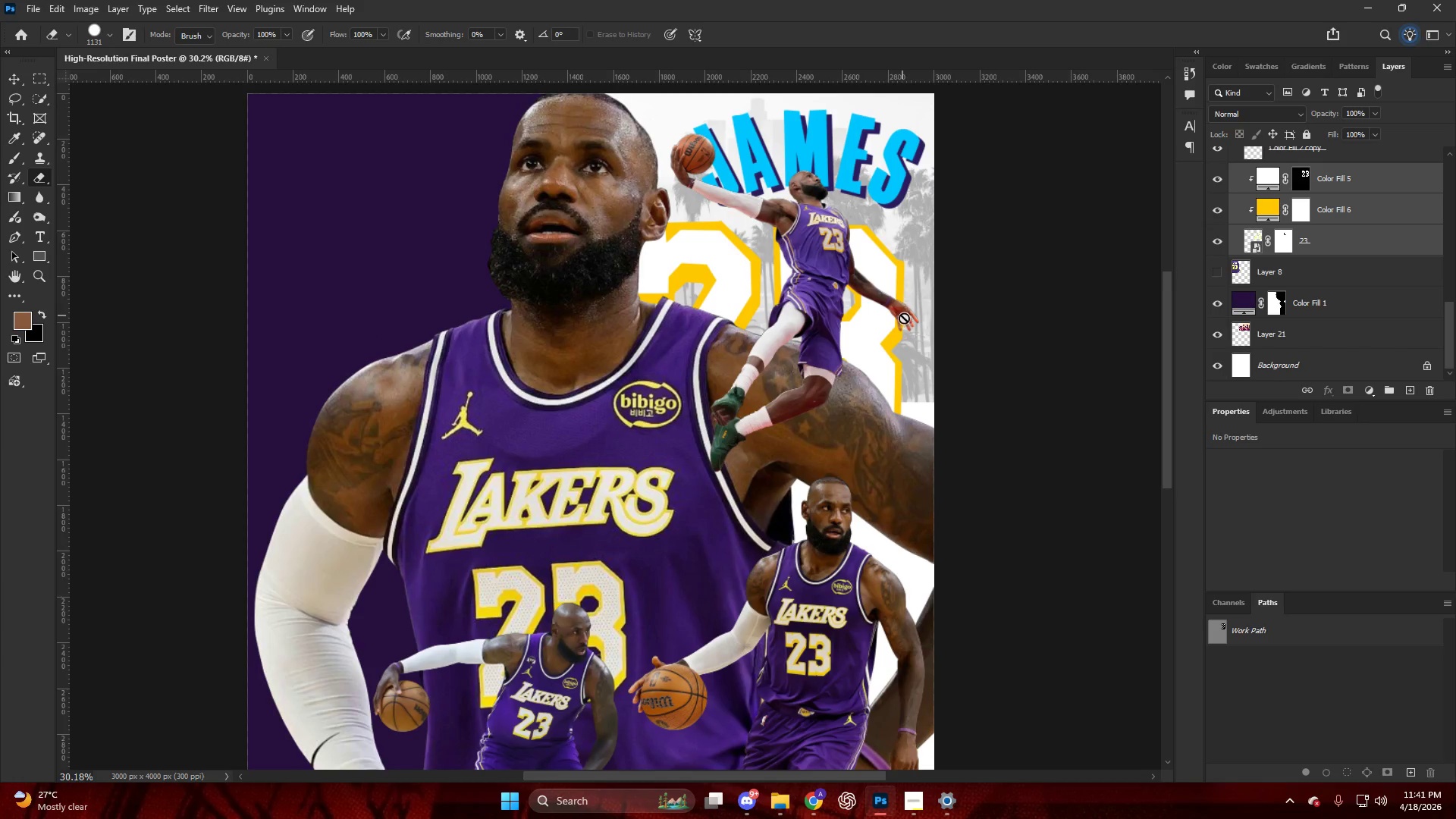 
left_click_drag(start_coordinate=[839, 384], to_coordinate=[874, 376])
 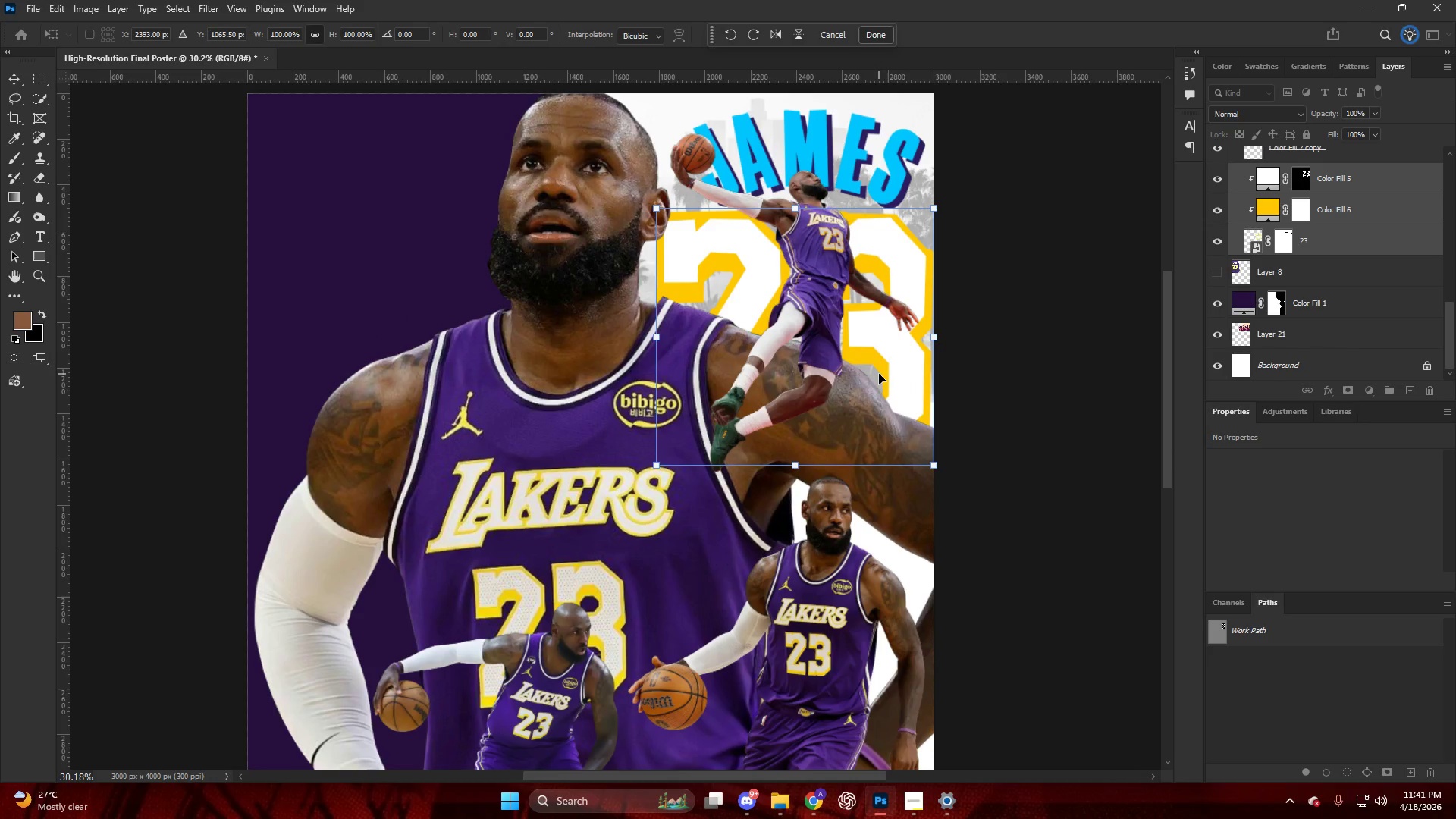 
key(NumpadEnter)
 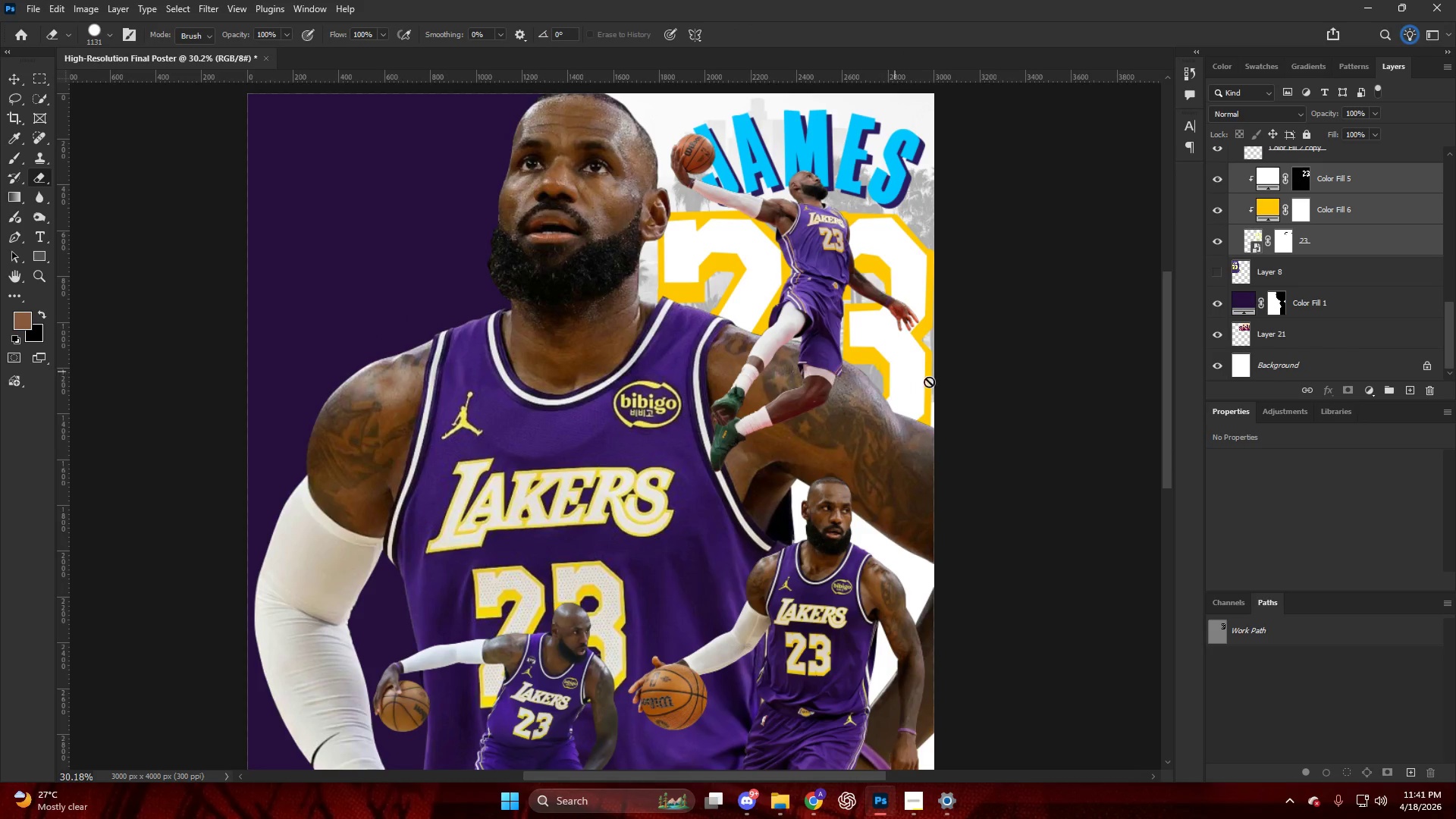 
key(Alt+AltLeft)
 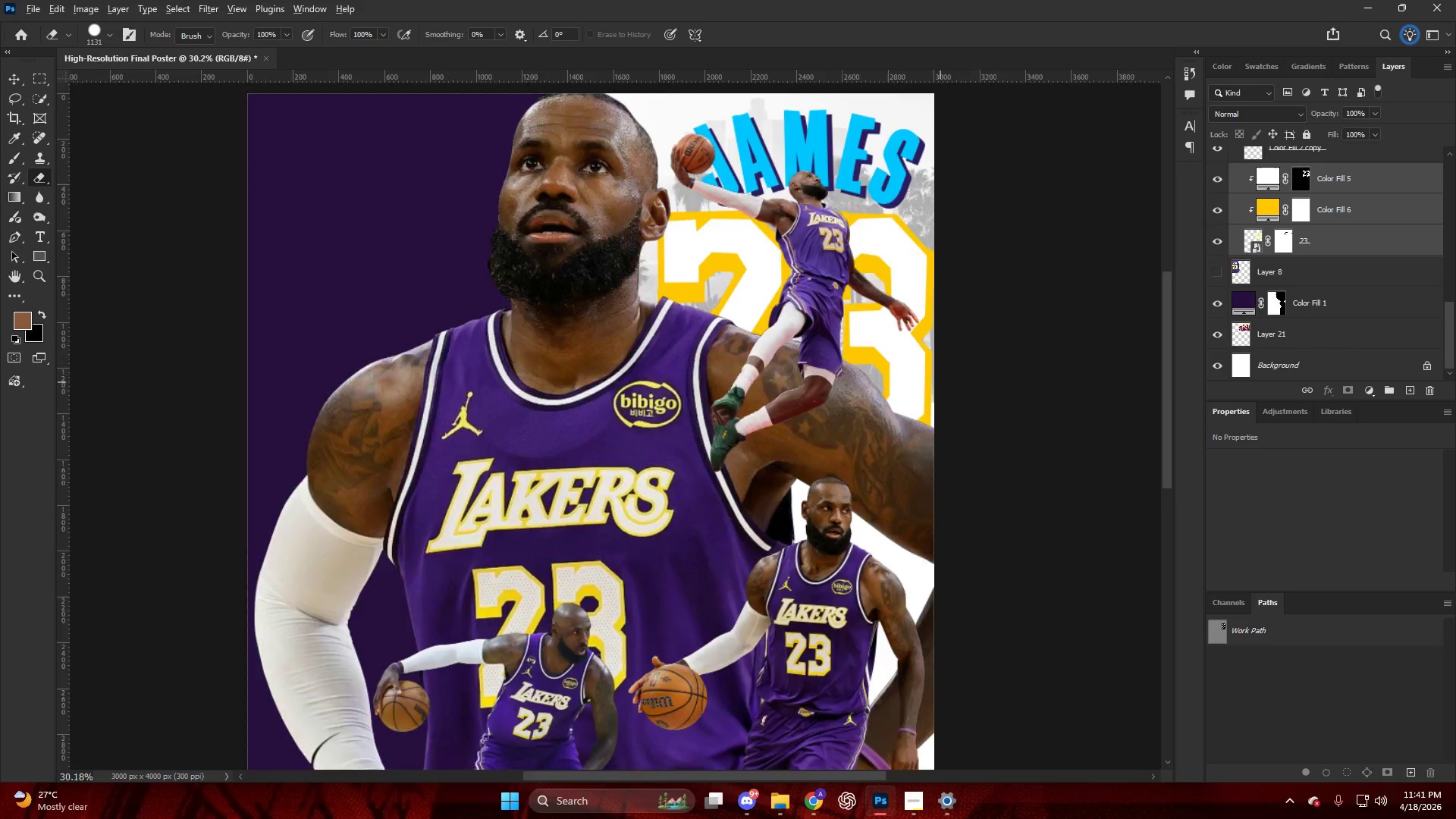 
scroll: coordinate [940, 385], scroll_direction: down, amount: 5.0
 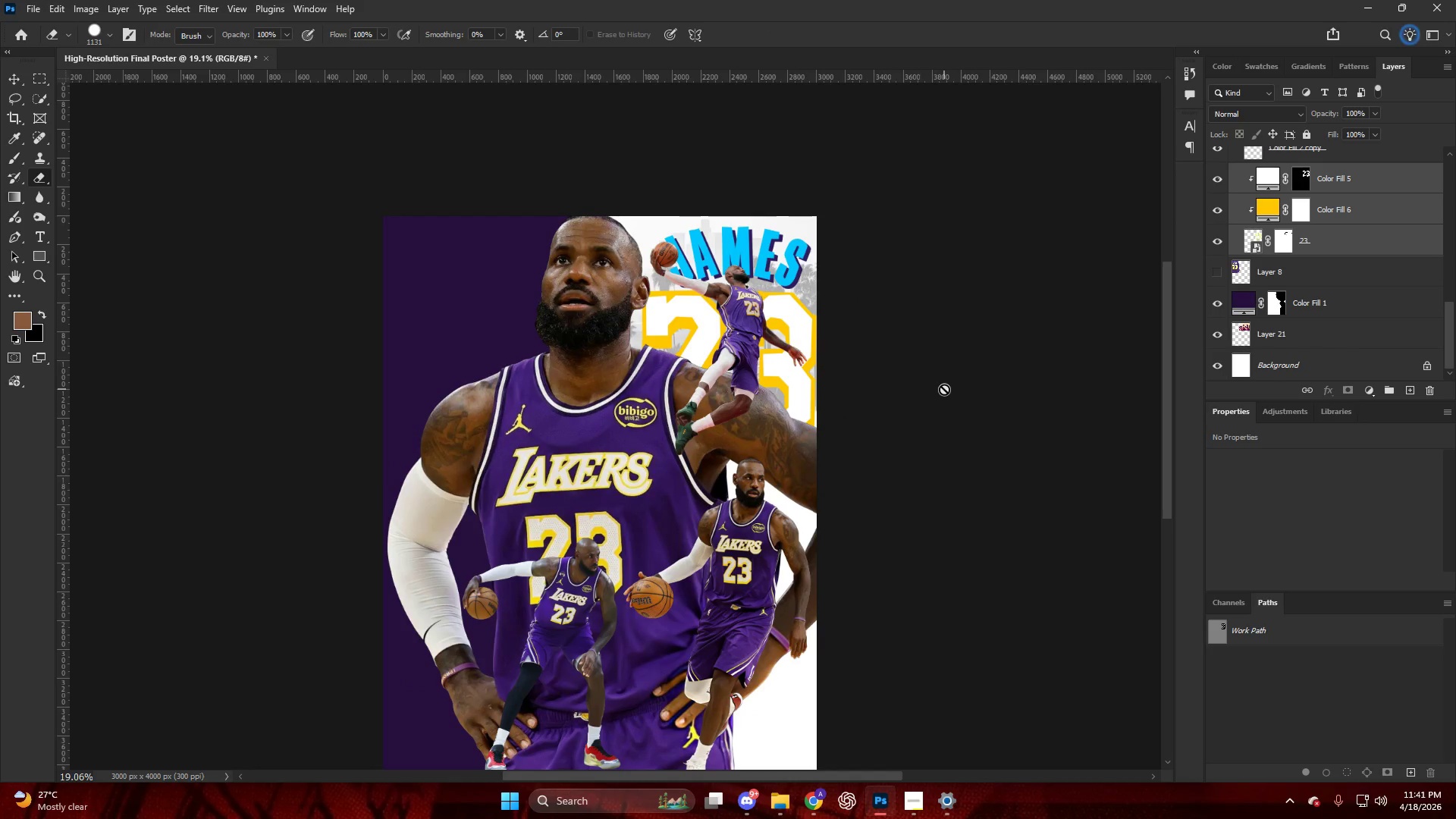 
hold_key(key=AltLeft, duration=0.41)
scroll: coordinate [852, 380], scroll_direction: up, amount: 5.0
 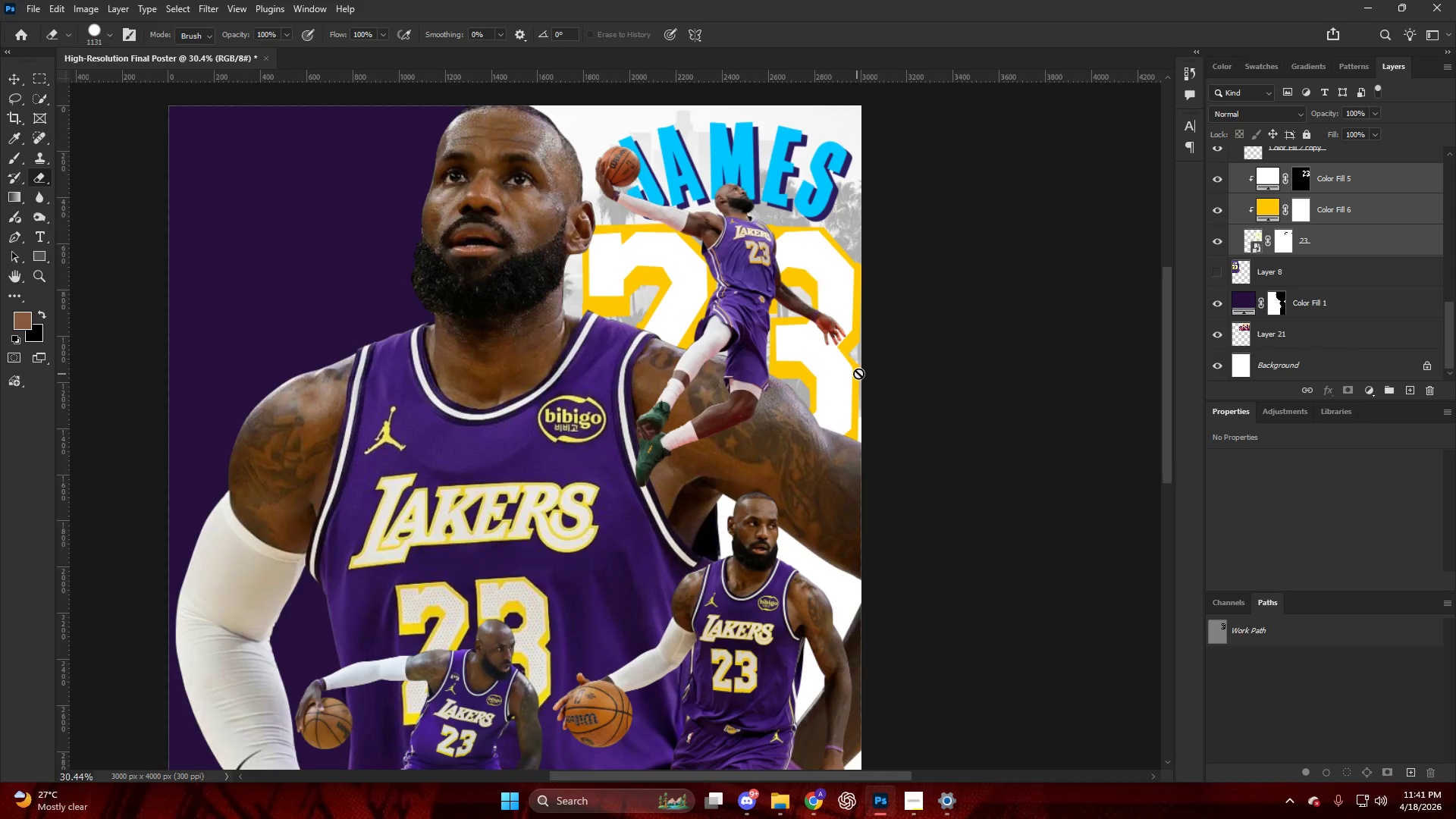 
key(Control+T)
 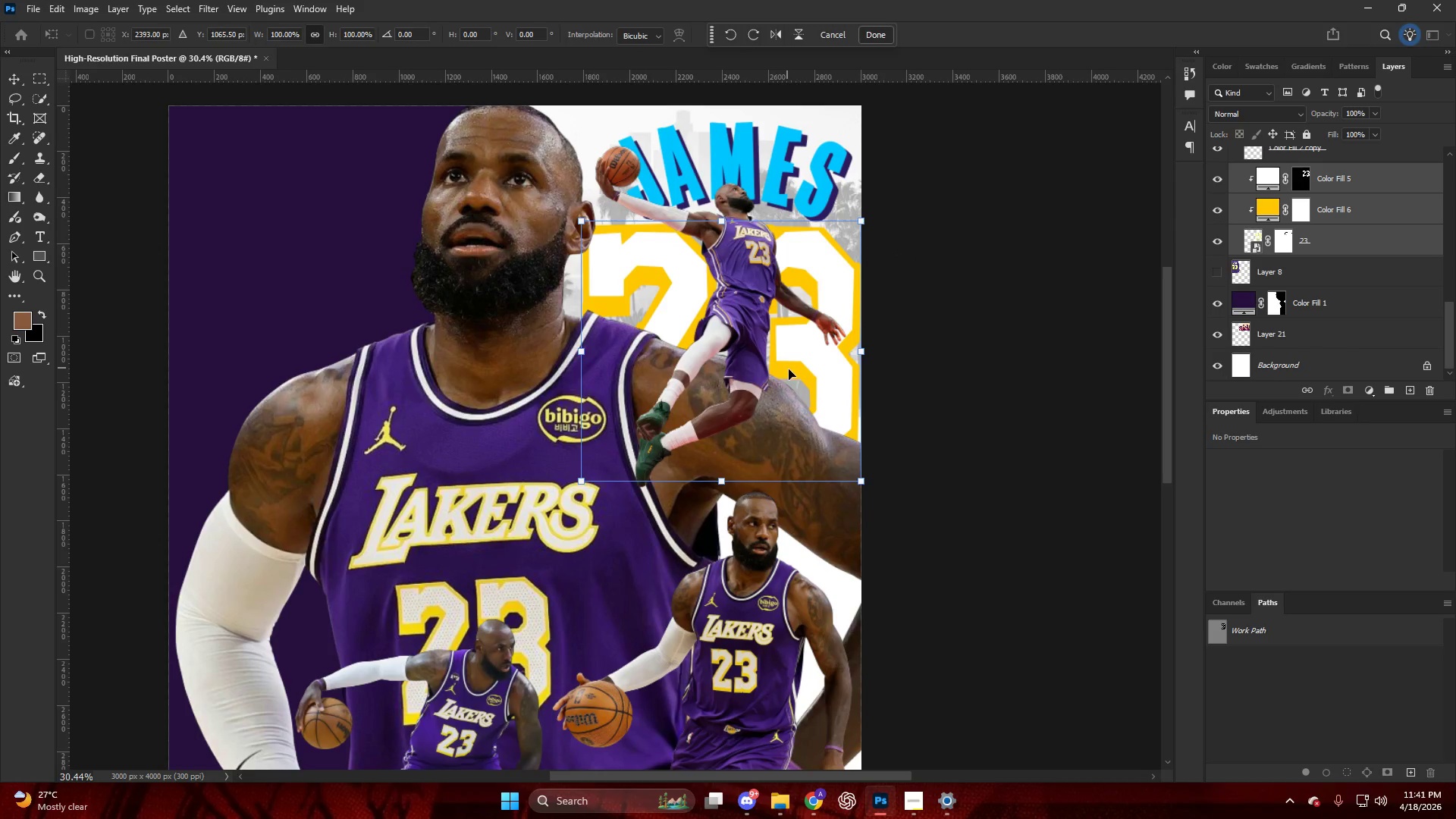 
left_click_drag(start_coordinate=[796, 375], to_coordinate=[803, 375])
 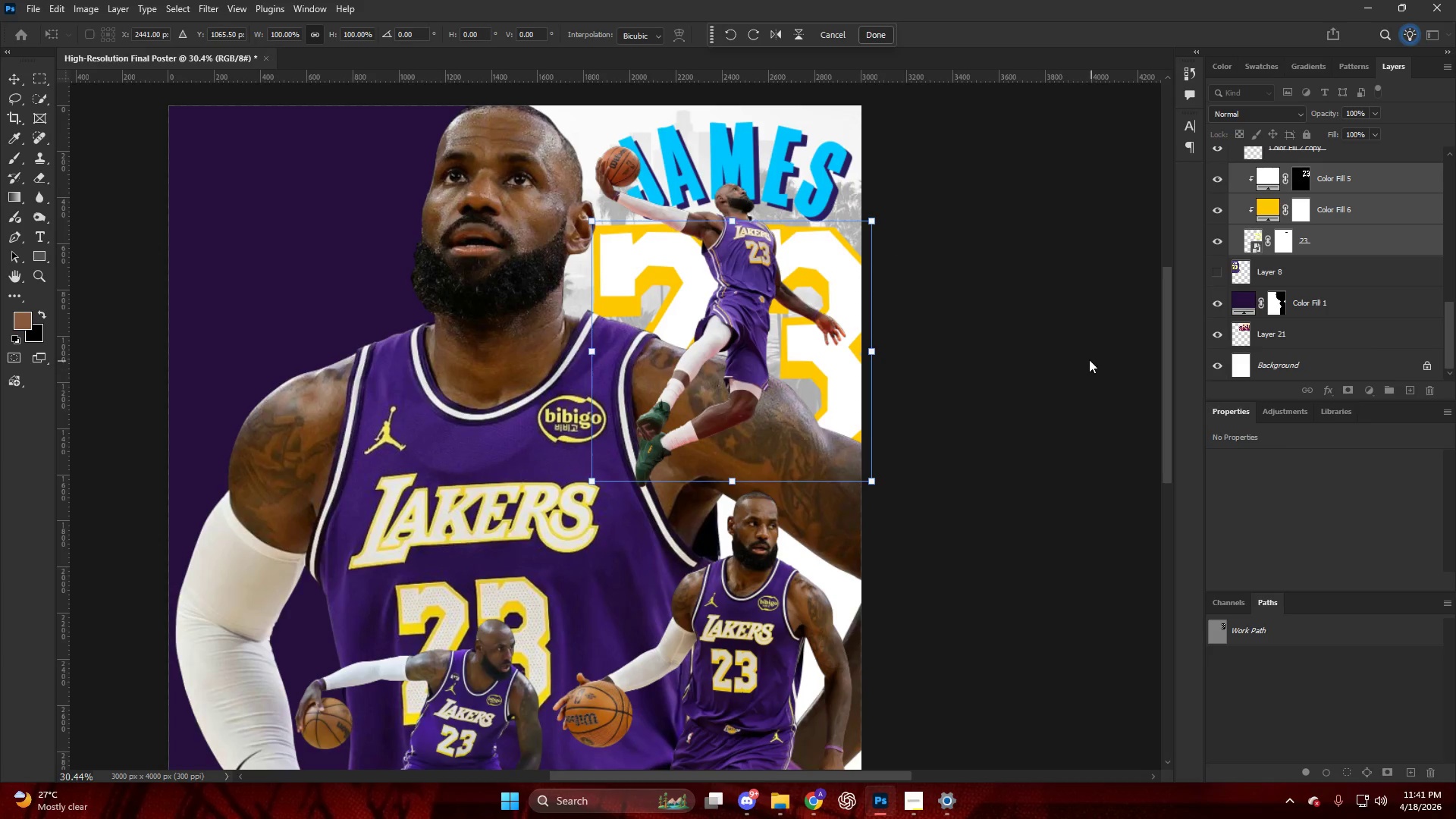 
left_click([1089, 359])
 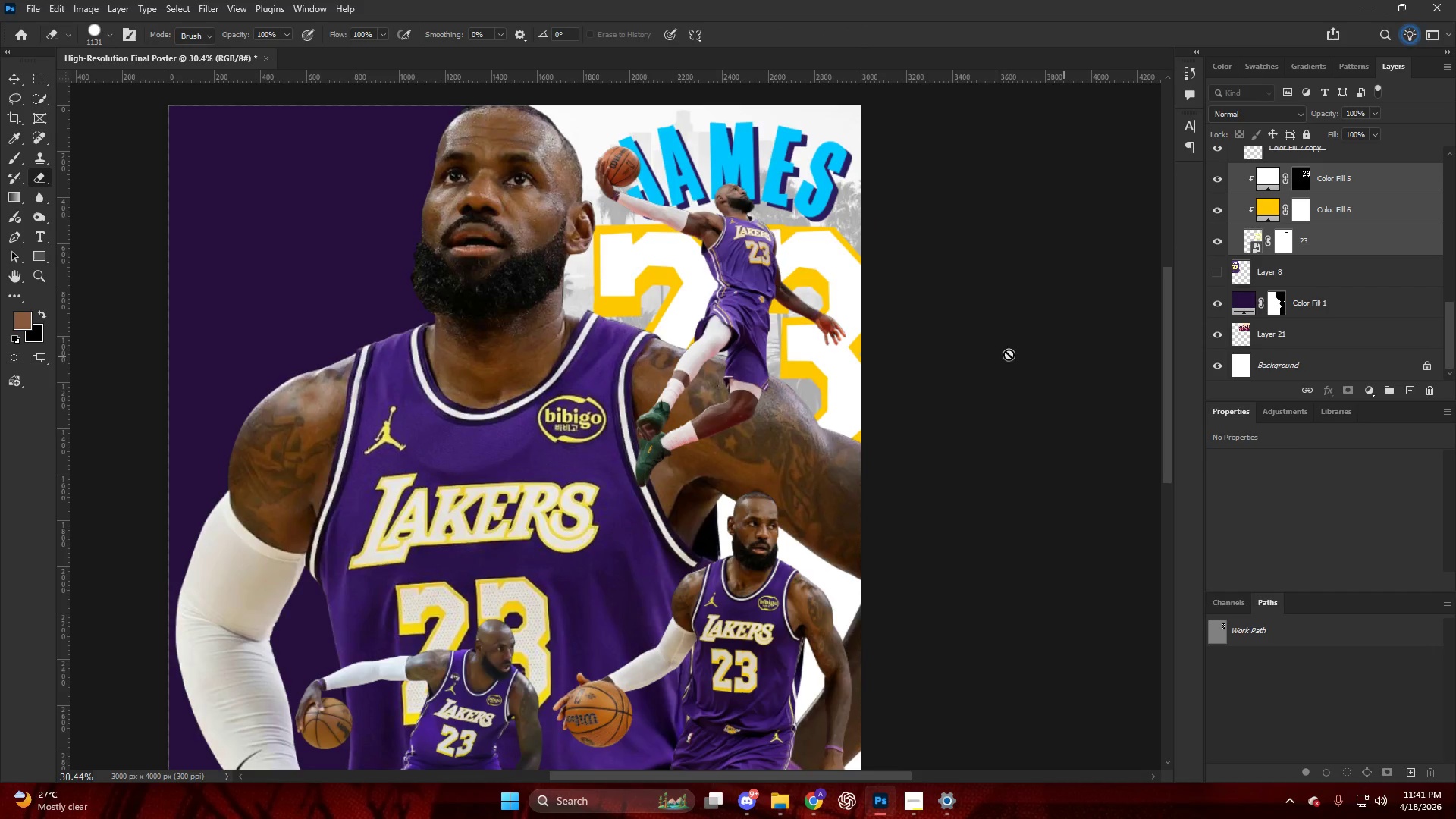 
hold_key(key=AltLeft, duration=0.69)
hold_key(key=ControlLeft, duration=0.47)
hold_key(key=AltLeft, duration=0.5)
hold_key(key=AltLeft, duration=0.62)
scroll: coordinate [777, 350], scroll_direction: down, amount: 6.0
 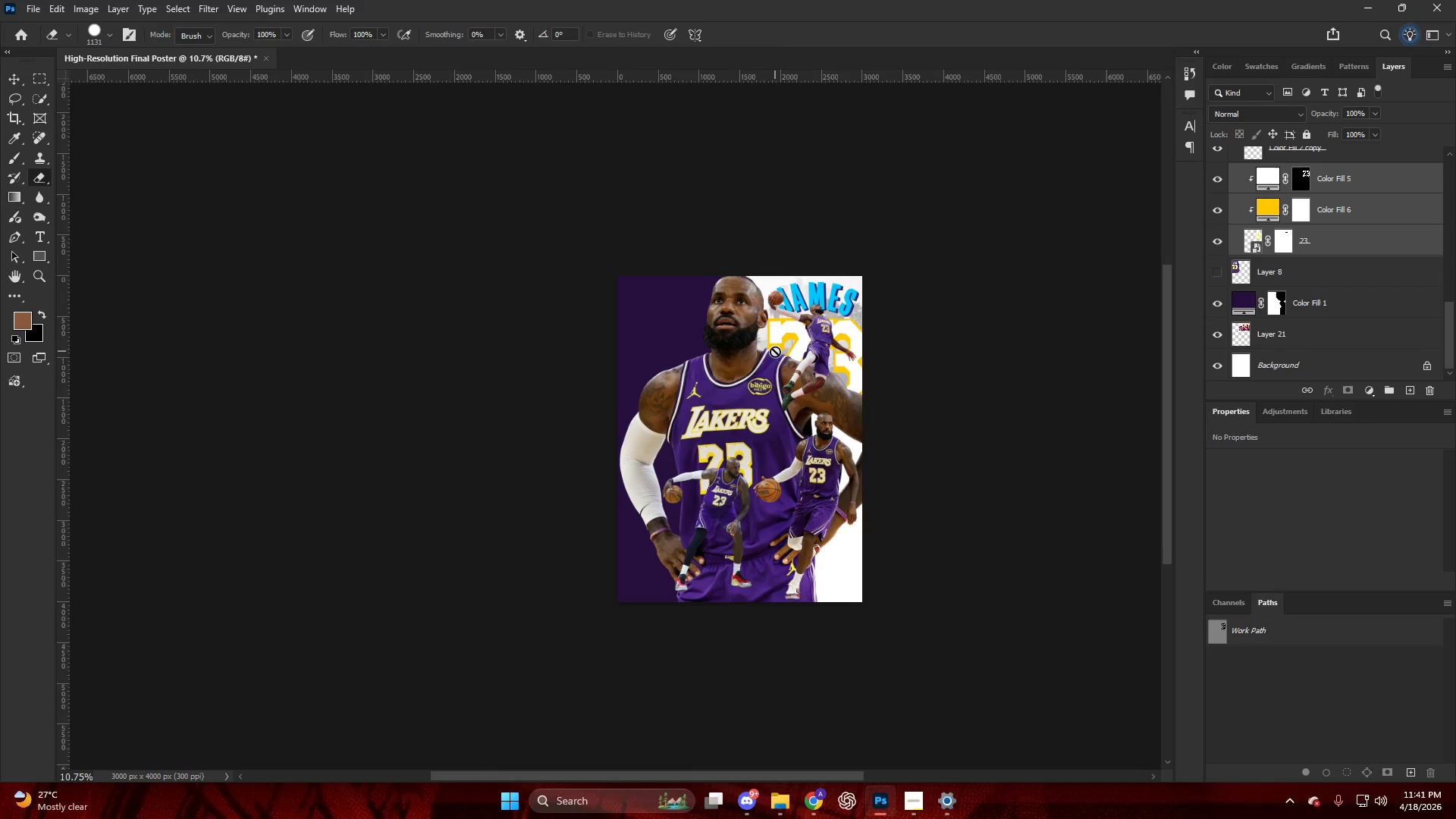 
key(Alt+AltLeft)
 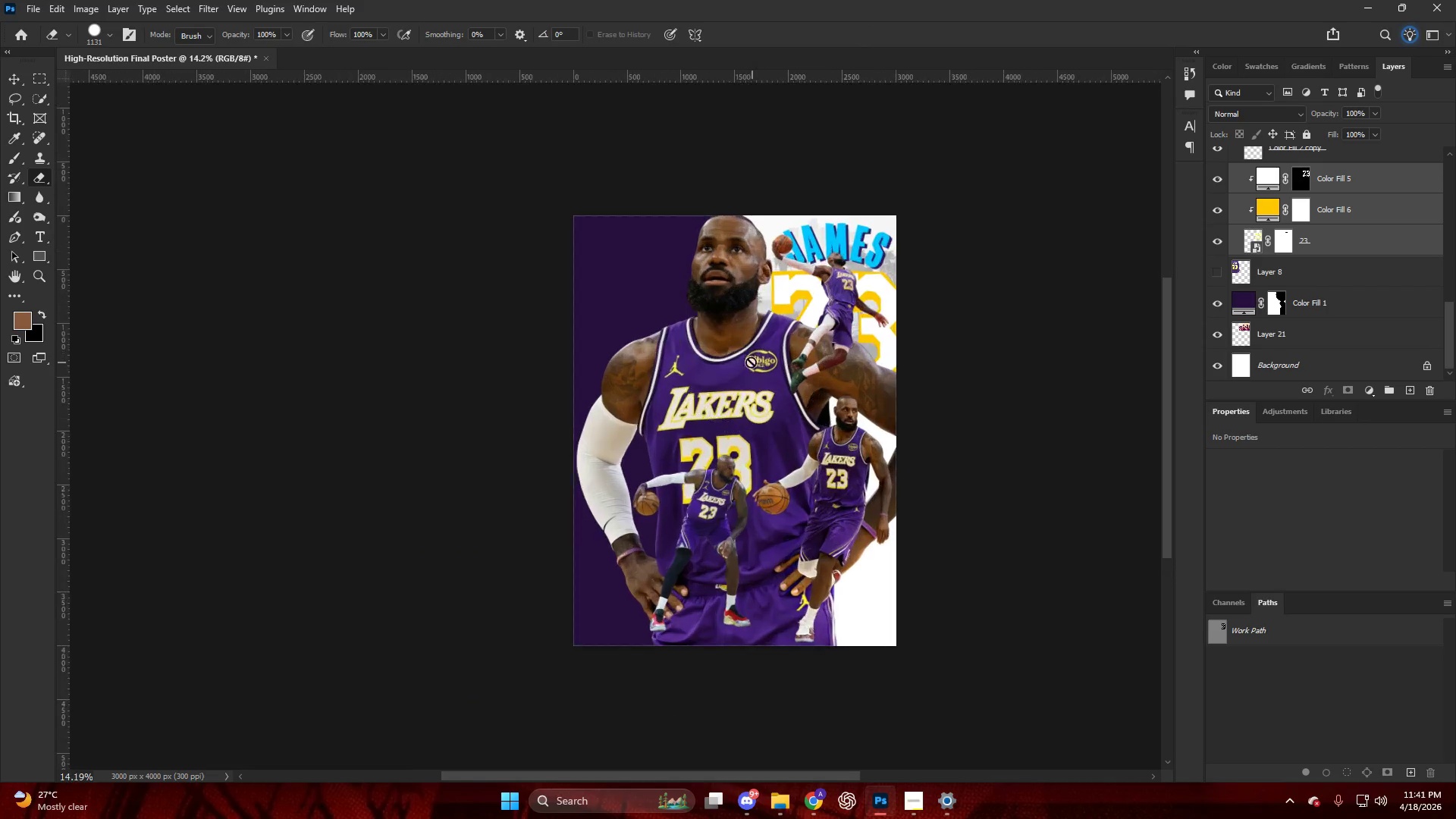 
key(V)
 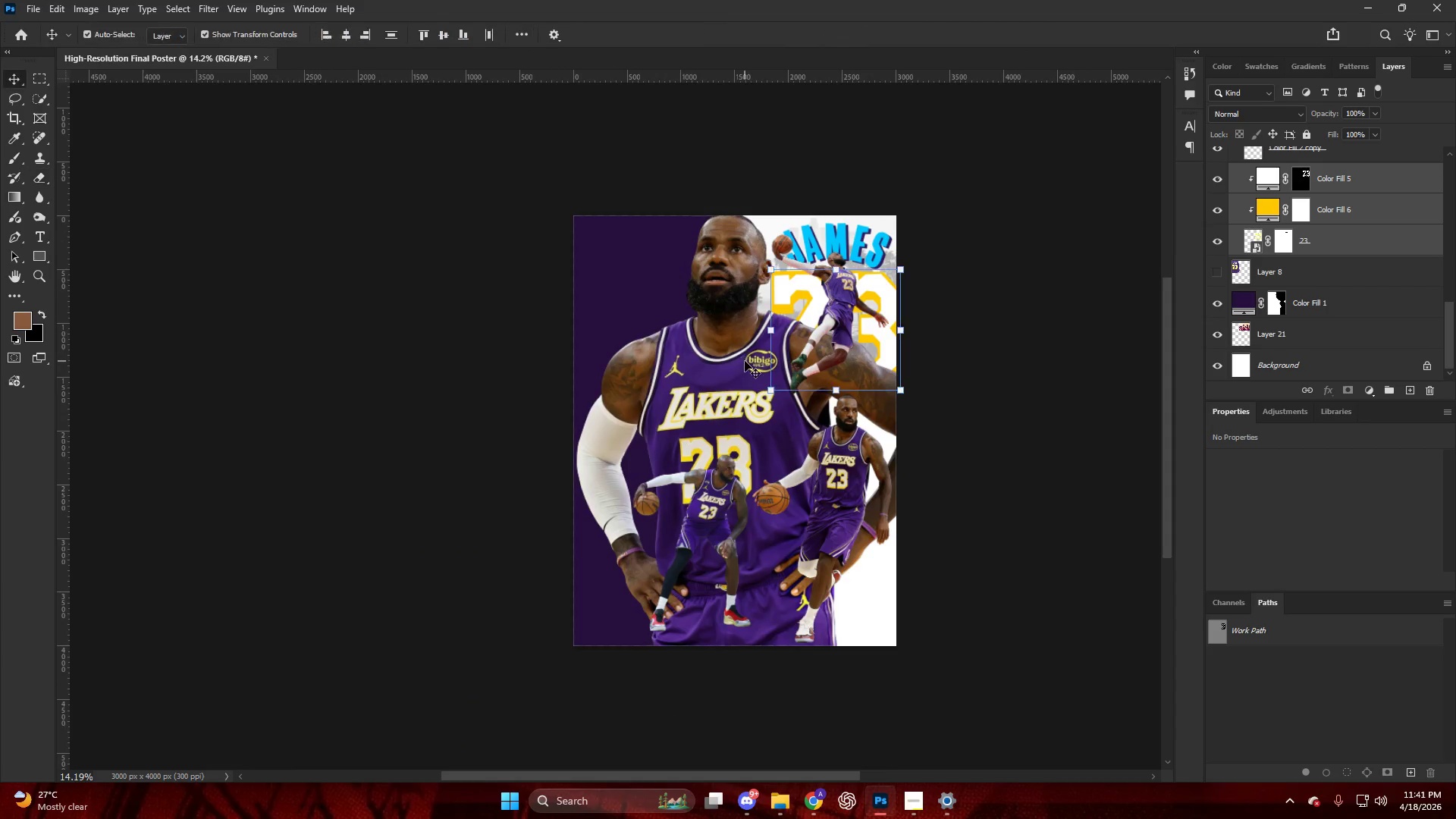 
left_click([745, 361])
 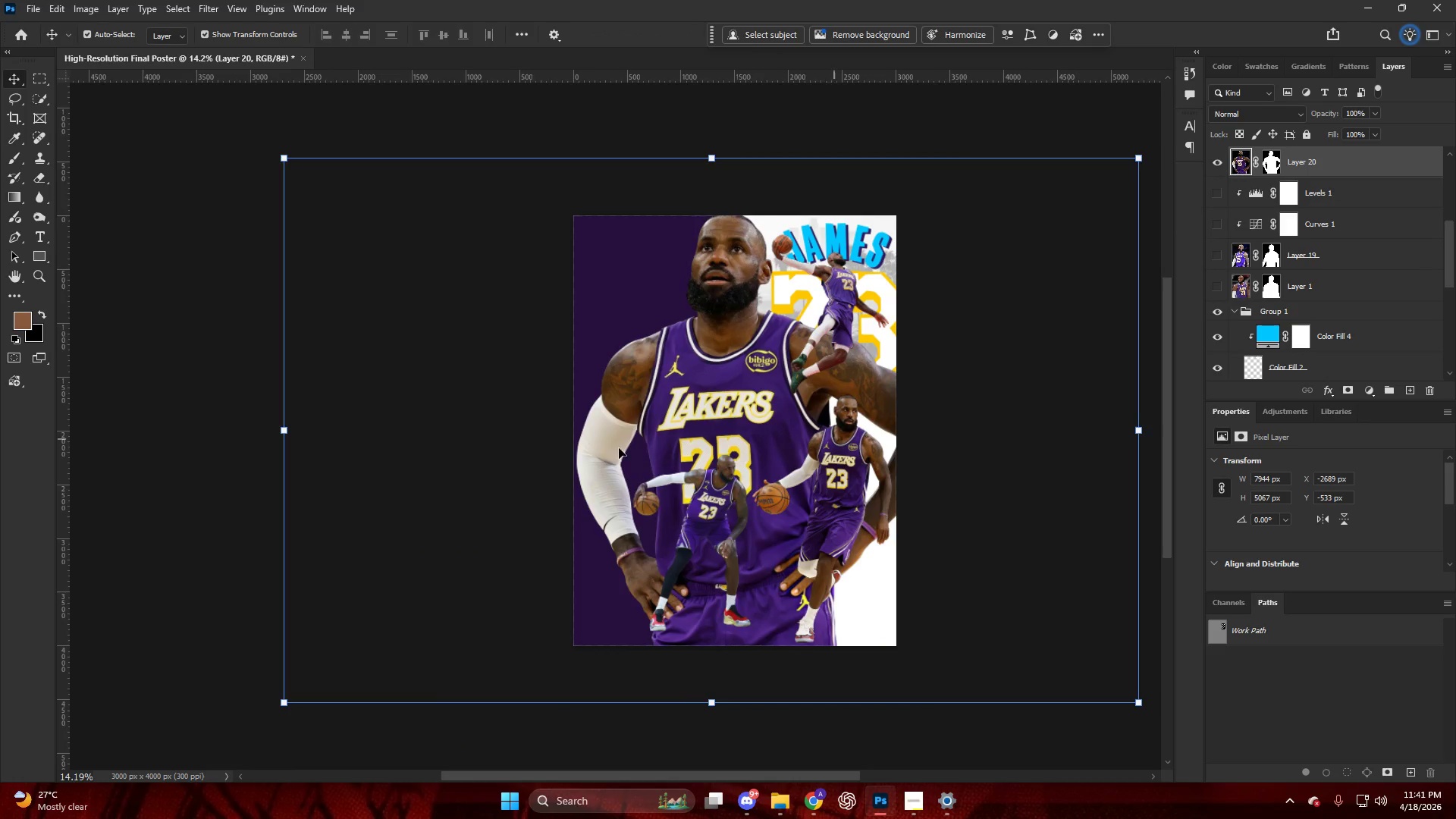 
scroll: coordinate [755, 363], scroll_direction: up, amount: 1.0
 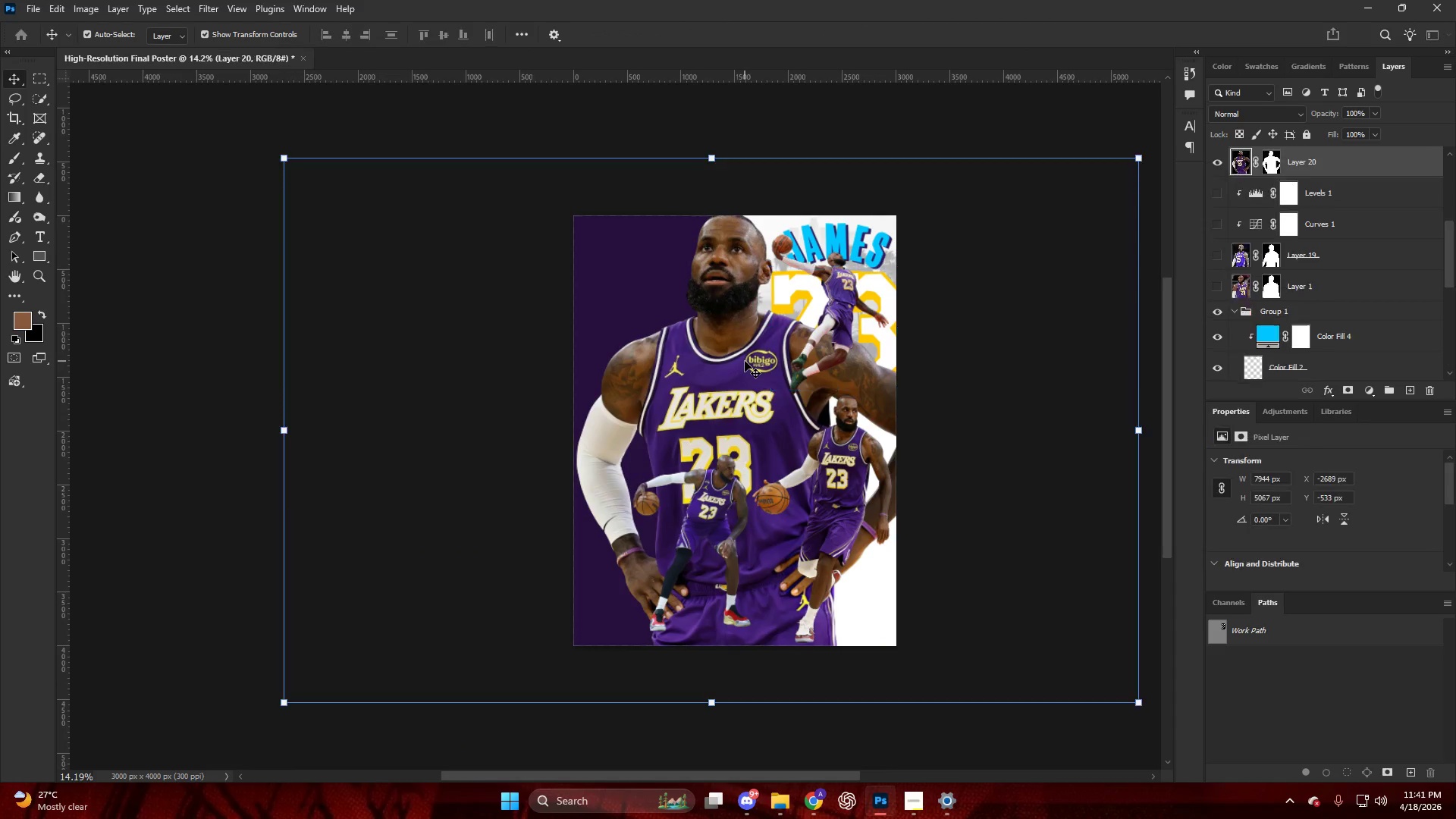 
left_click([488, 129])
 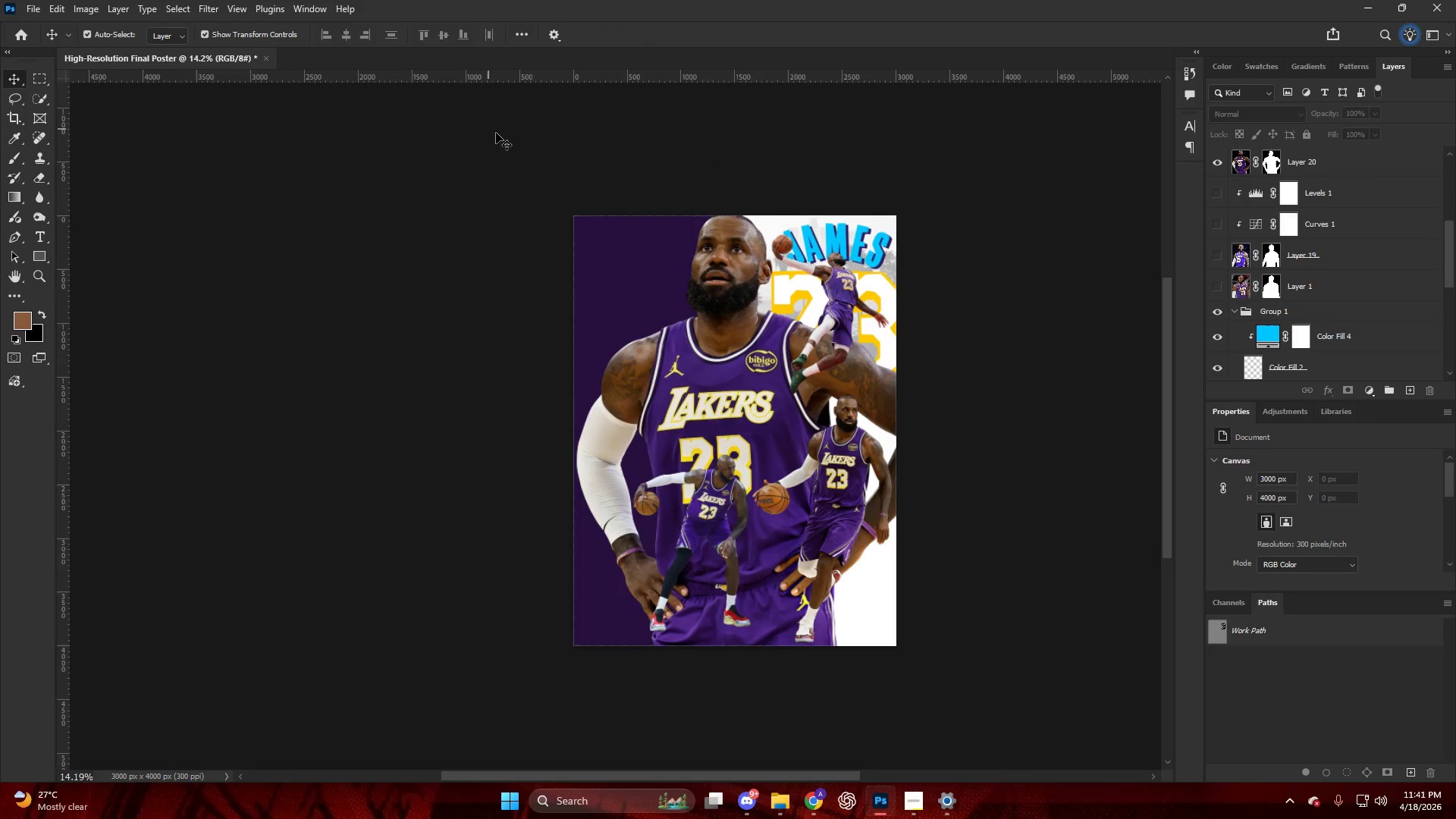 
hold_key(key=AltLeft, duration=0.41)
 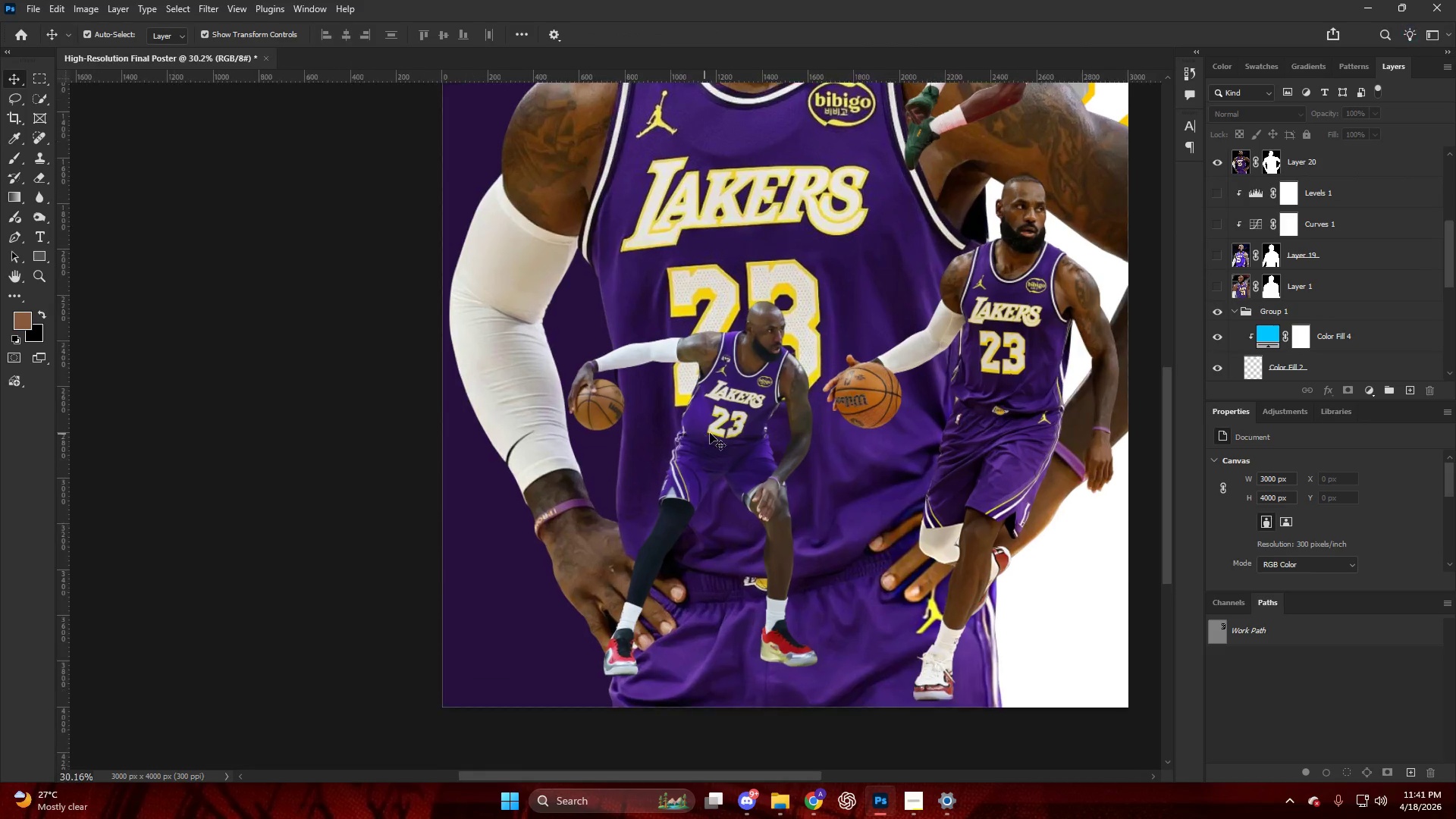 
key(V)
 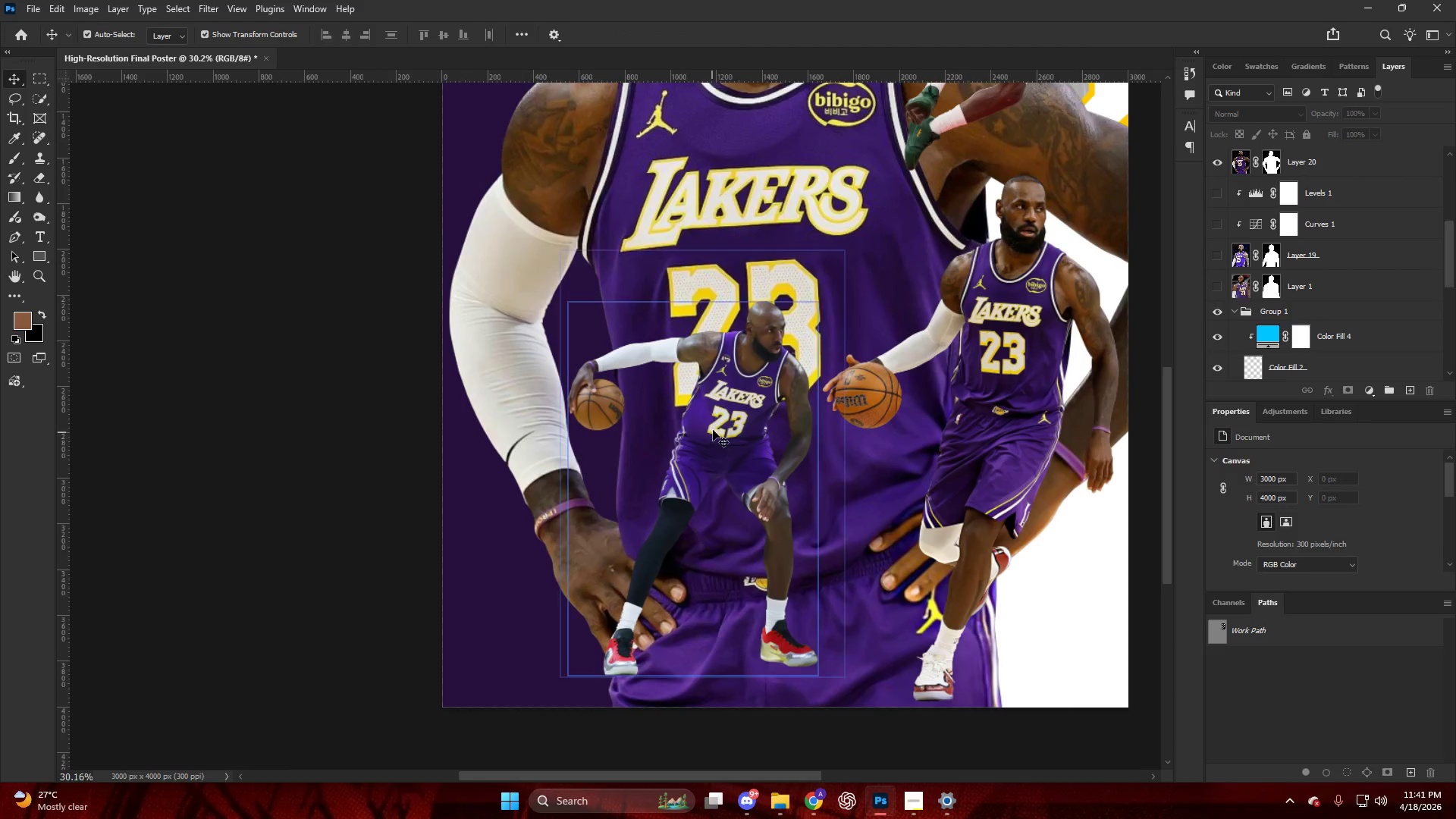 
left_click([713, 430])
 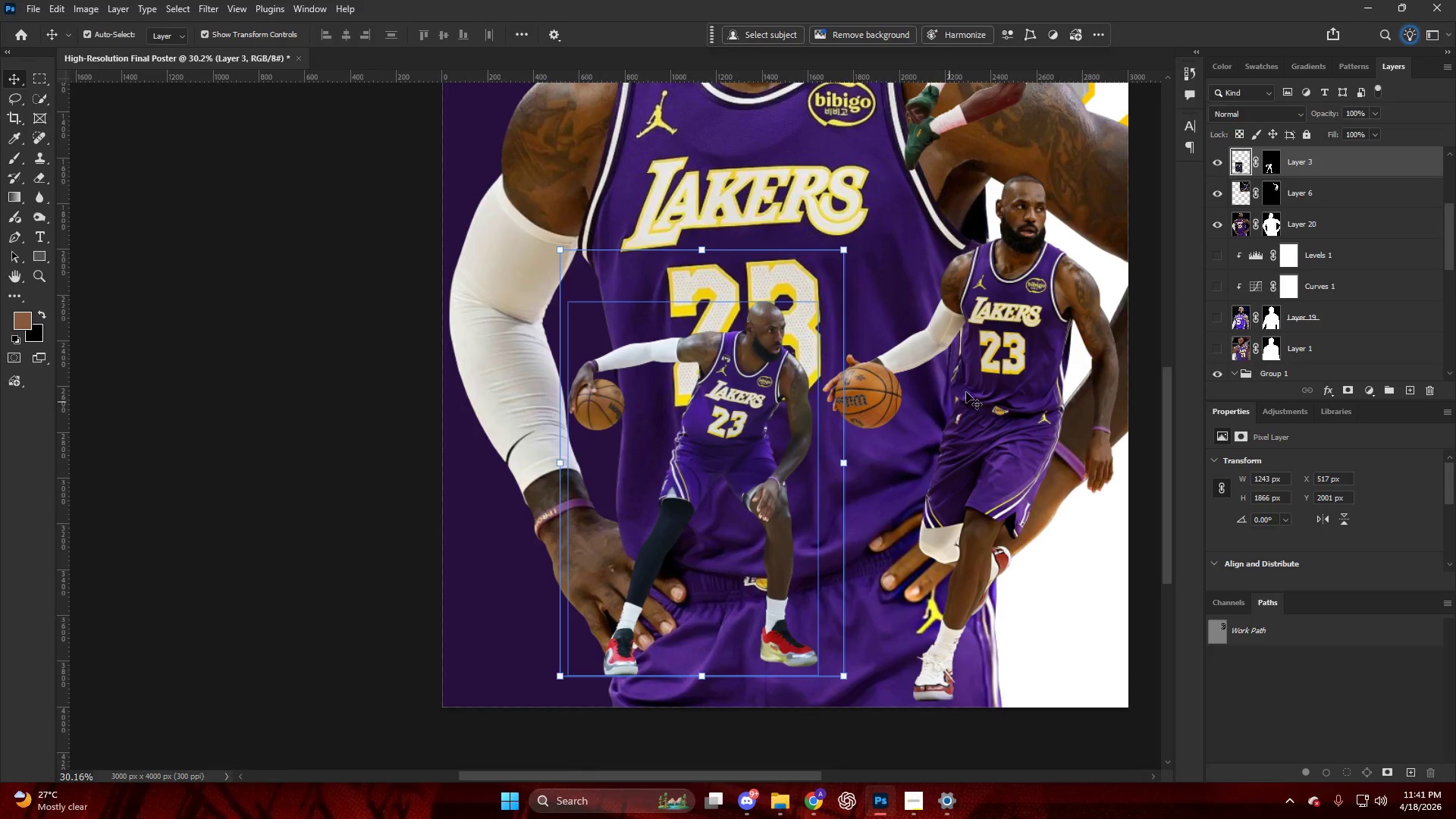 
scroll: coordinate [701, 434], scroll_direction: up, amount: 2.0
 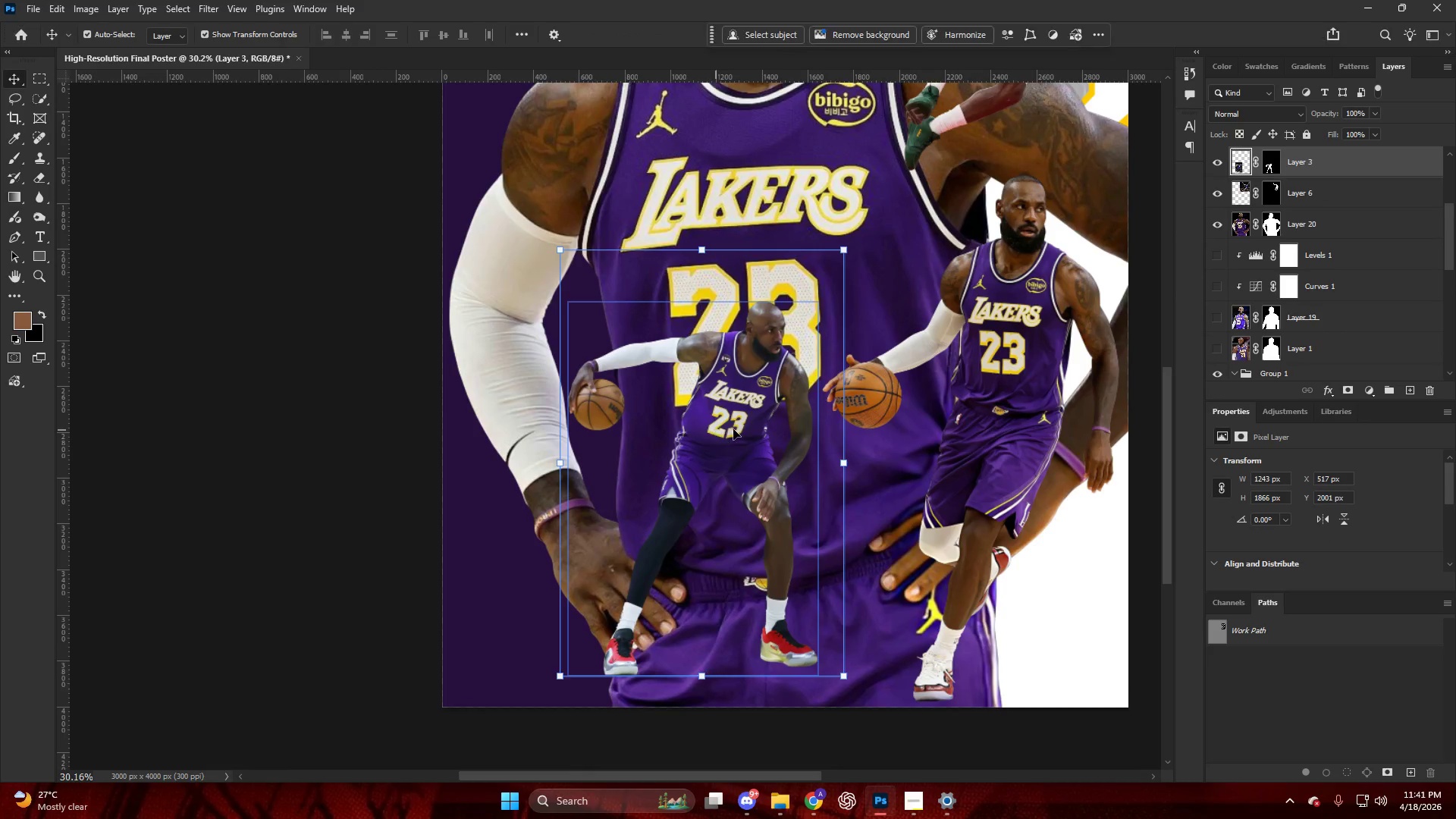 
key(Alt+AltLeft)
 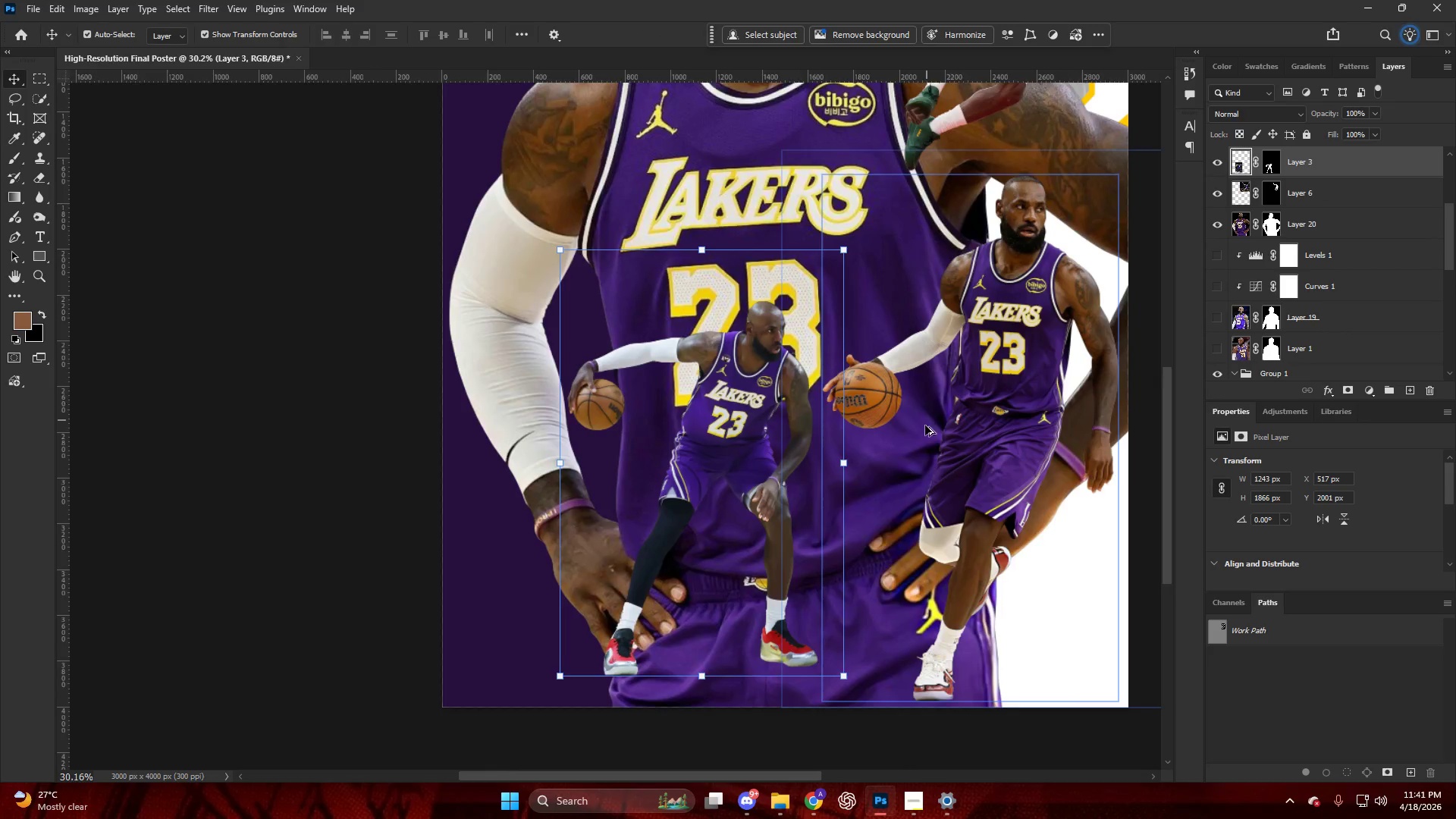 
scroll: coordinate [932, 414], scroll_direction: up, amount: 4.0
 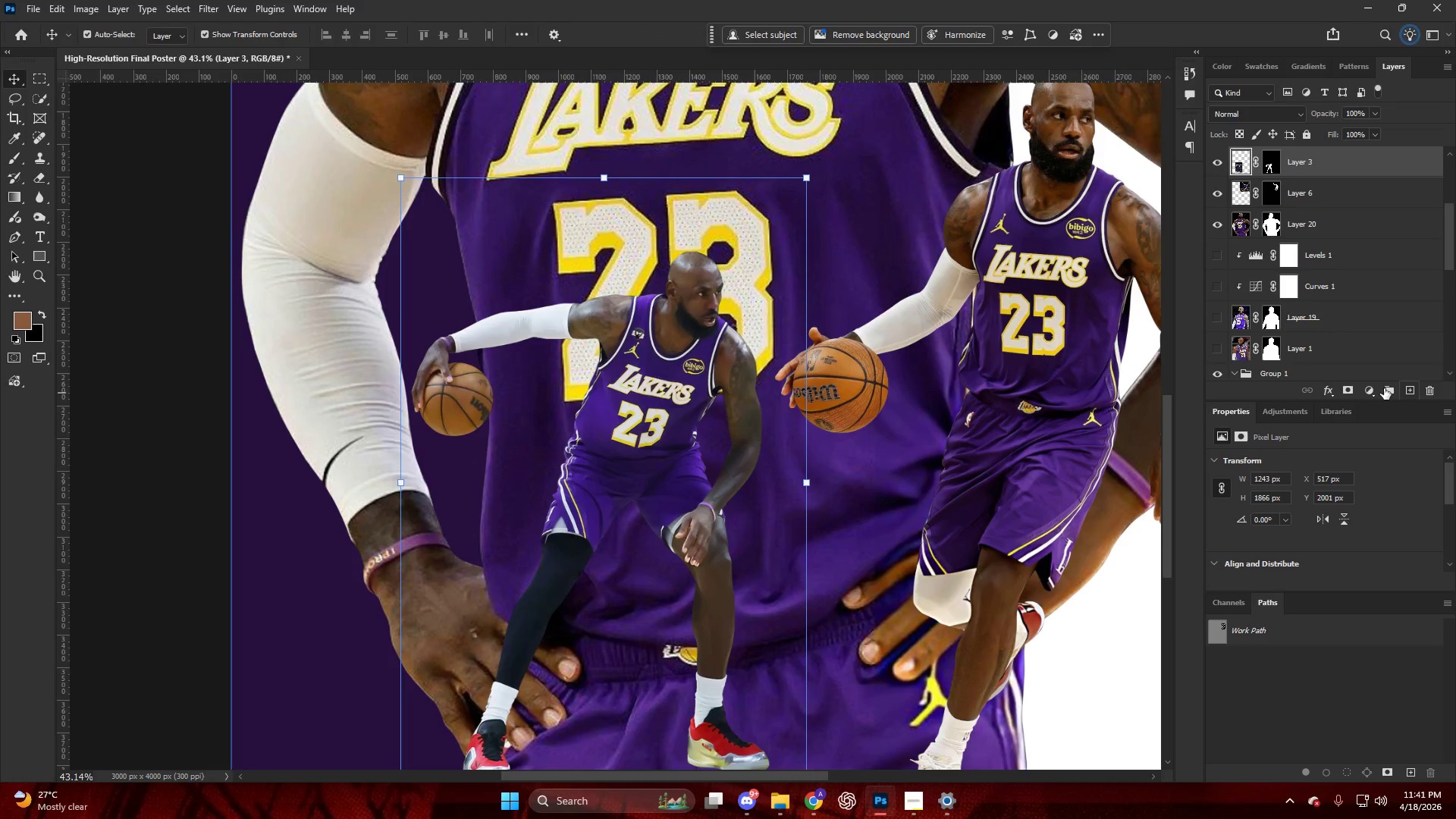 
left_click([1374, 392])
 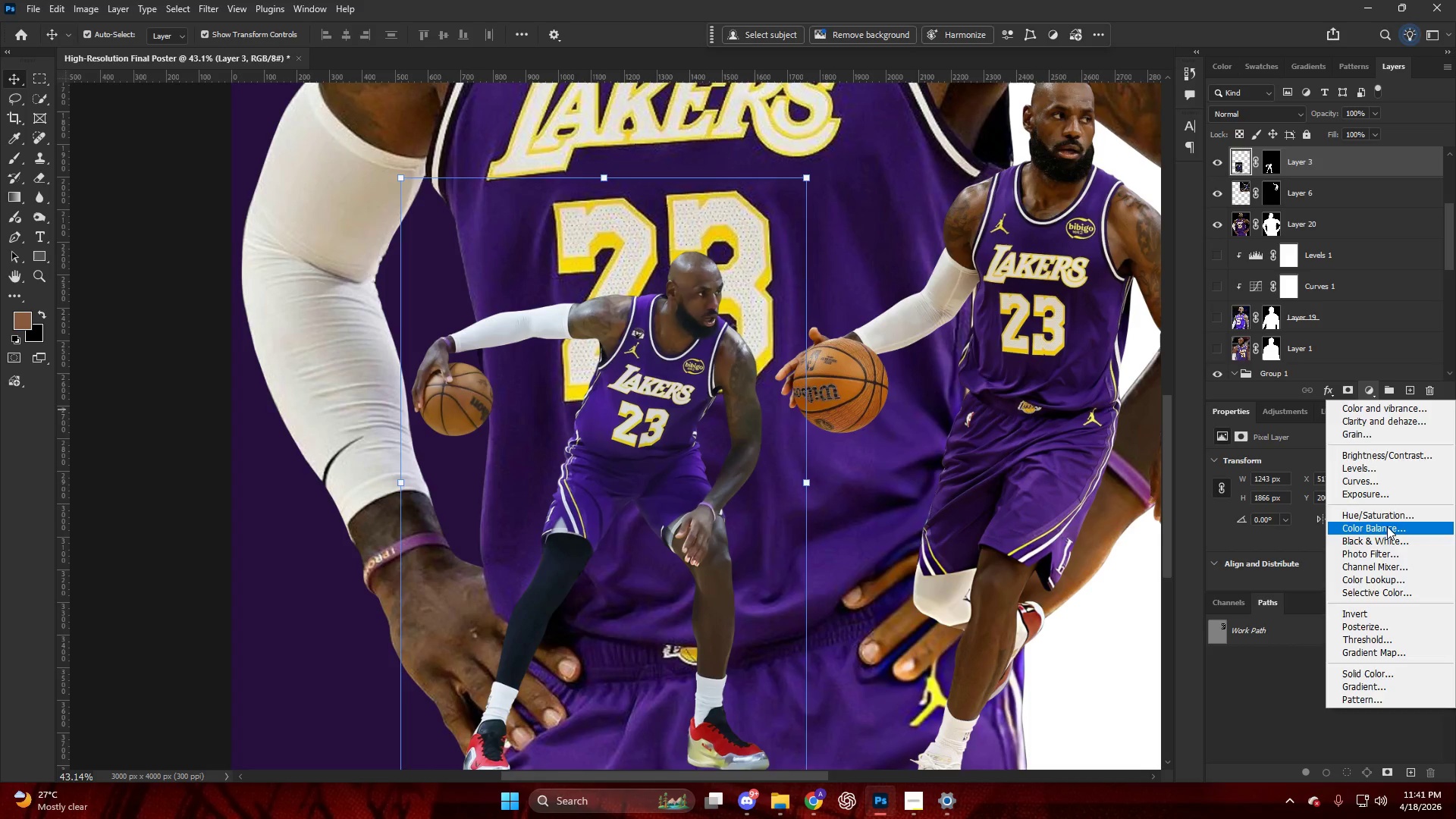 
hold_key(key=AltLeft, duration=0.39)
 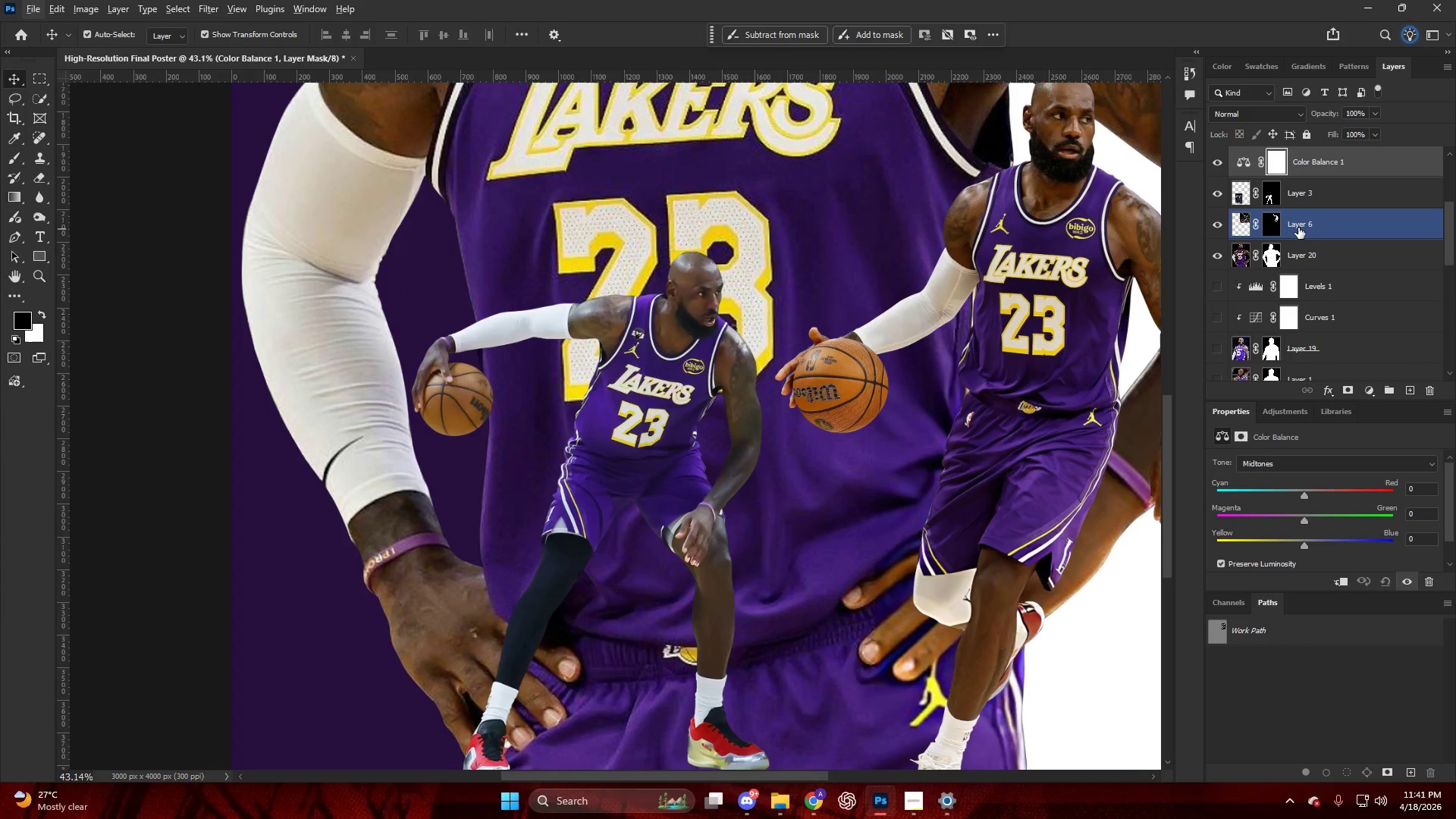 
hold_key(key=AltLeft, duration=0.45)
scroll: coordinate [1213, 271], scroll_direction: down, amount: 8.0
 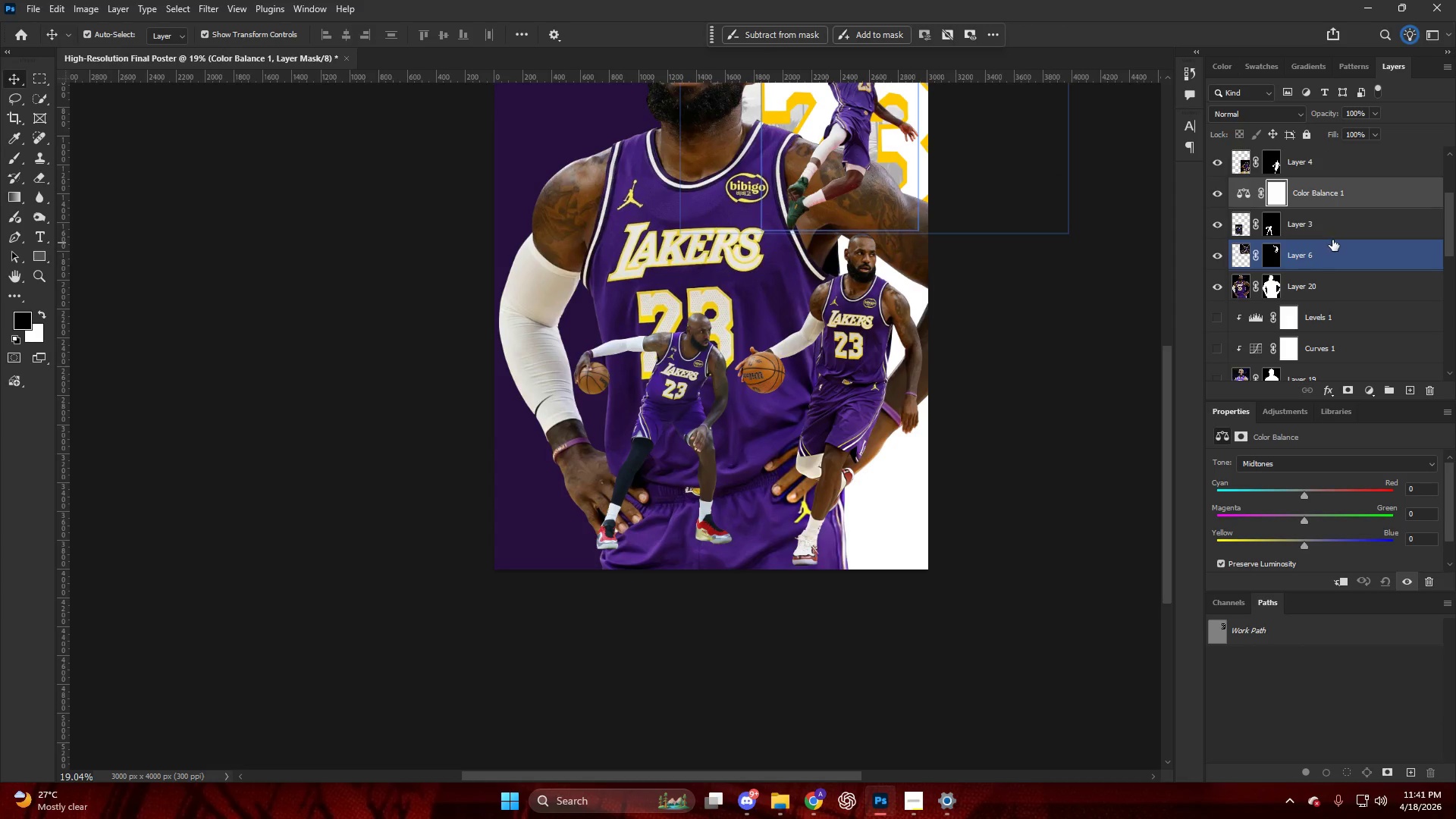 
scroll: coordinate [1330, 256], scroll_direction: up, amount: 12.0
 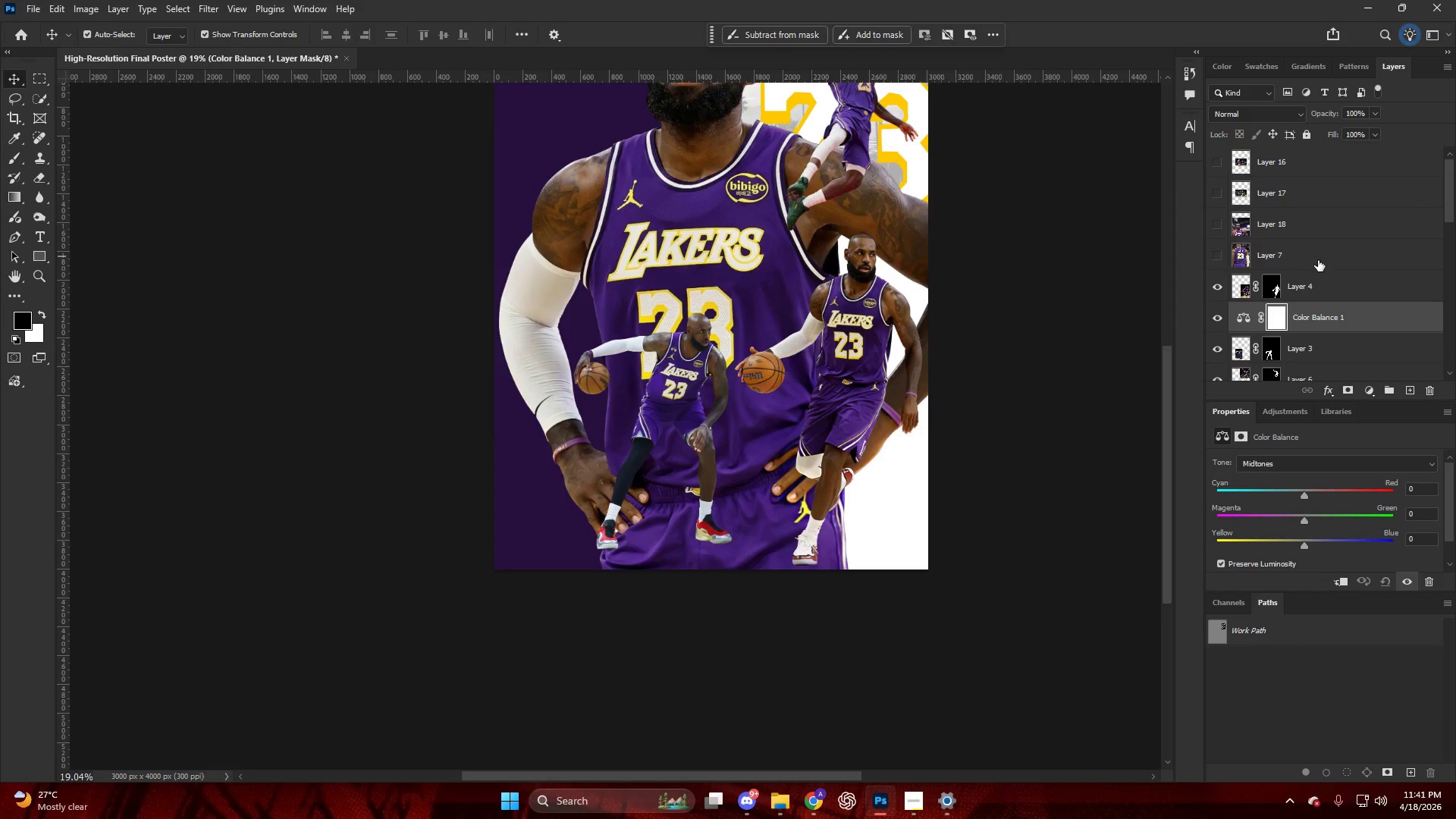 
left_click([1324, 364])
 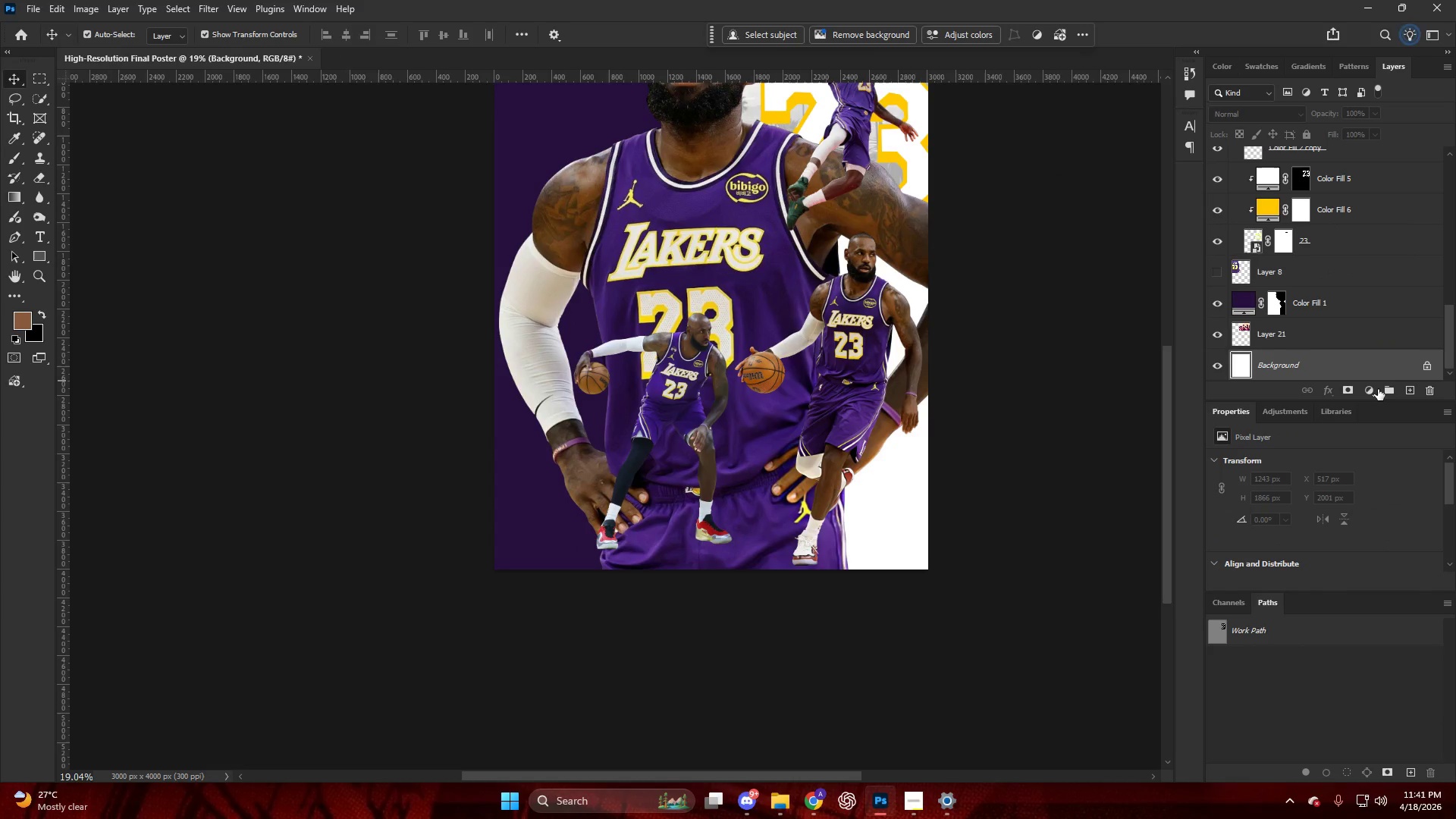 
scroll: coordinate [1328, 343], scroll_direction: down, amount: 24.0
 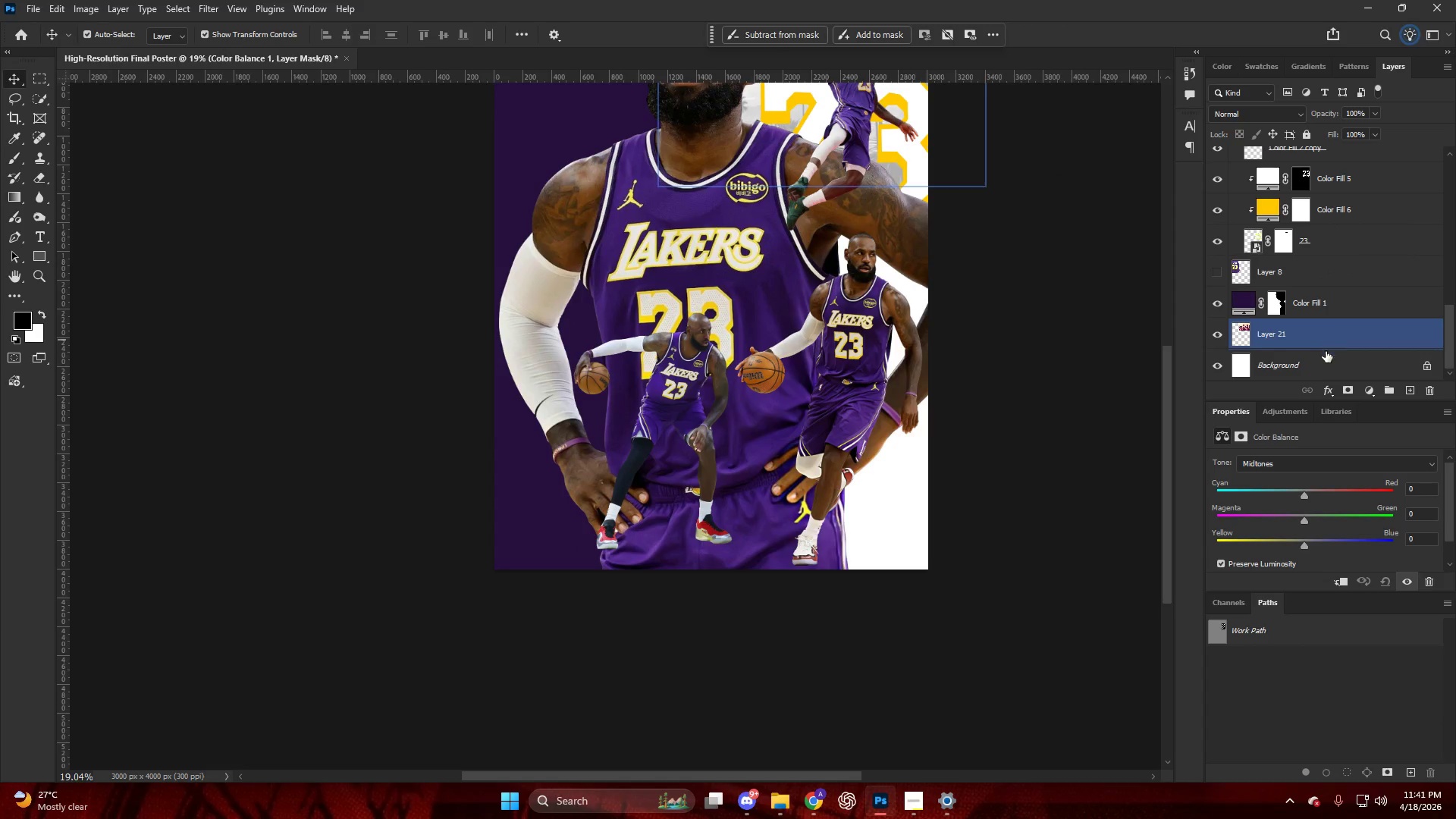 
left_click([1383, 391])
 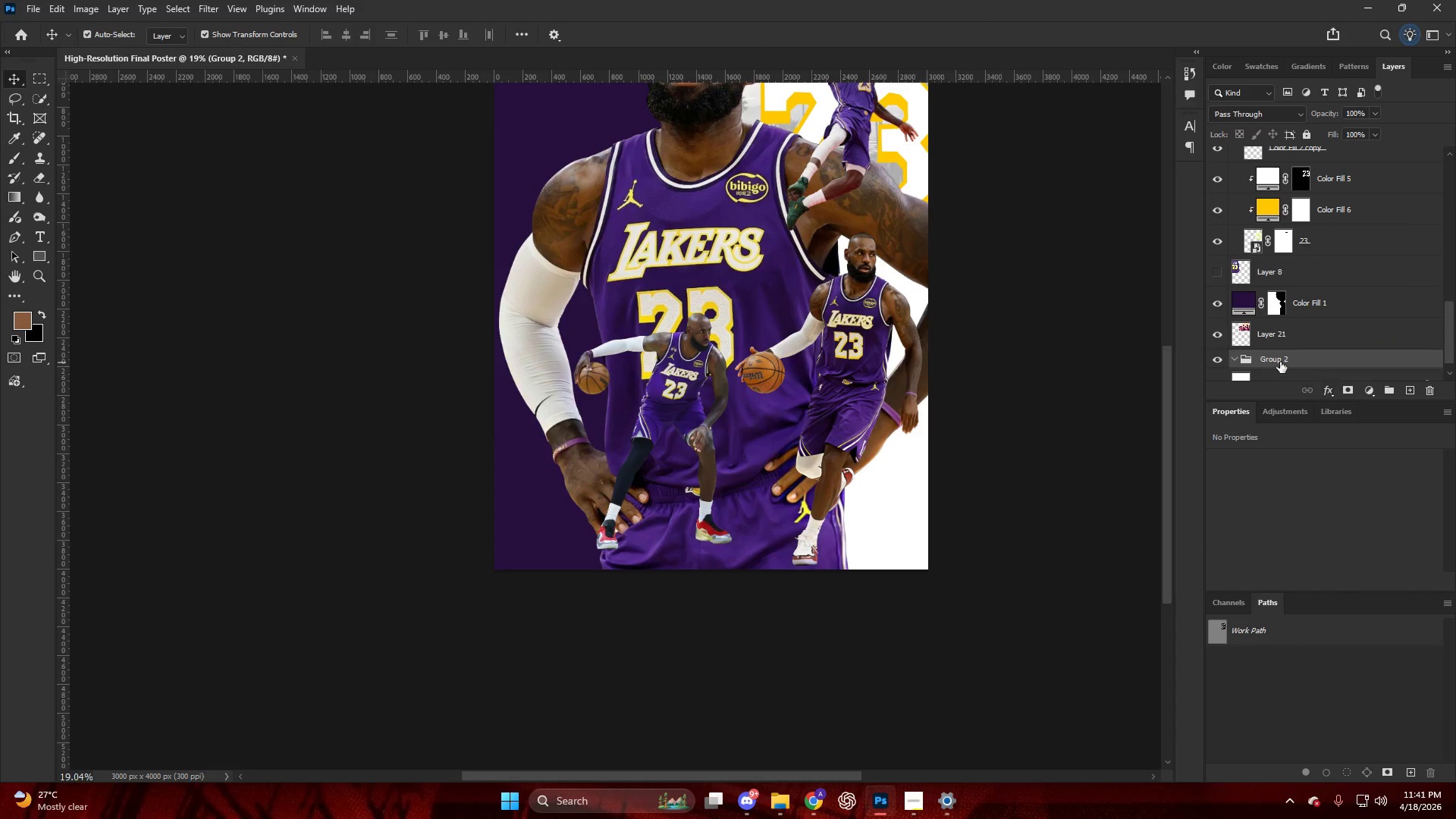 
double_click([1279, 361])
 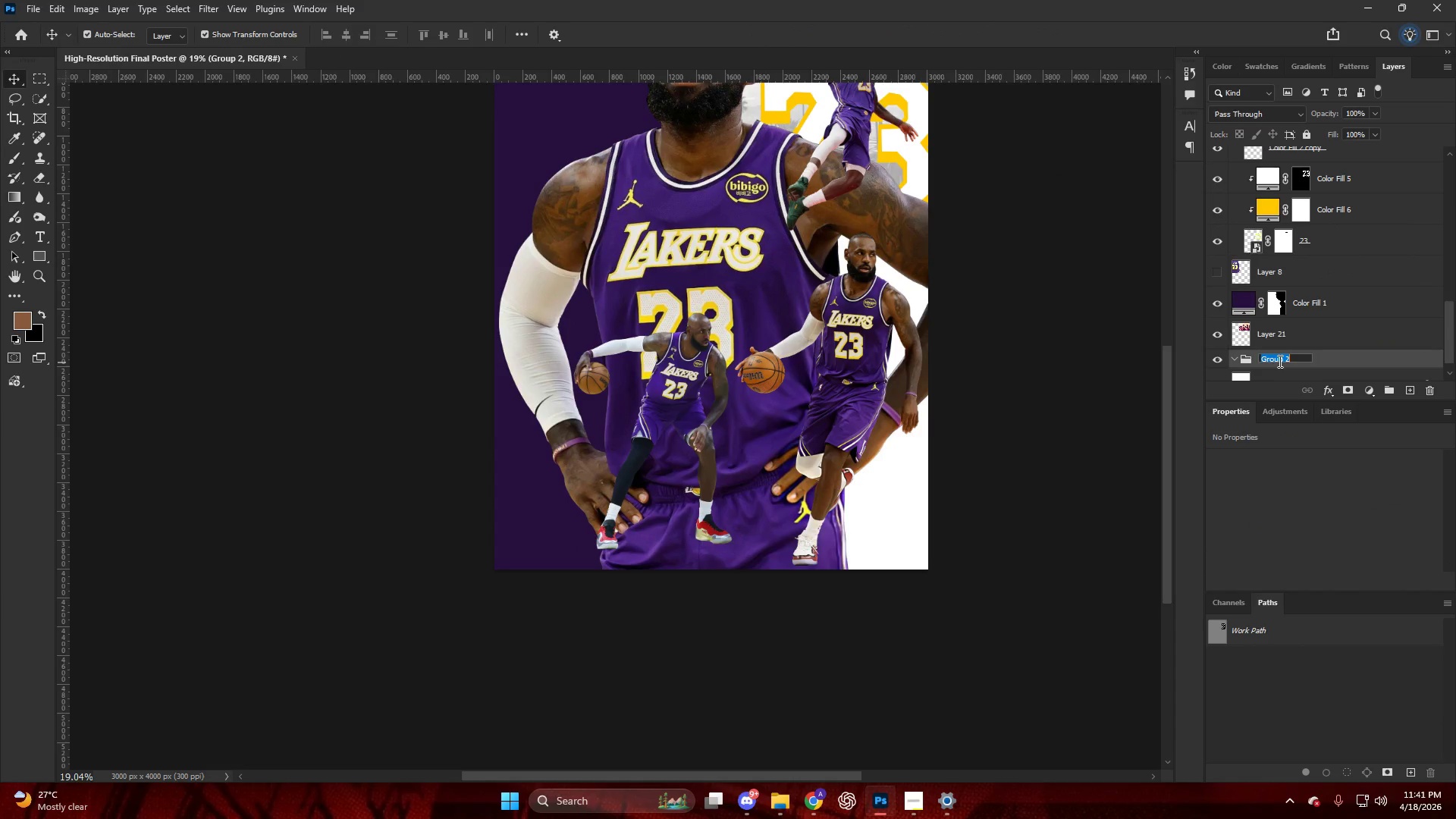 
type(BACKUP IMAGES)
 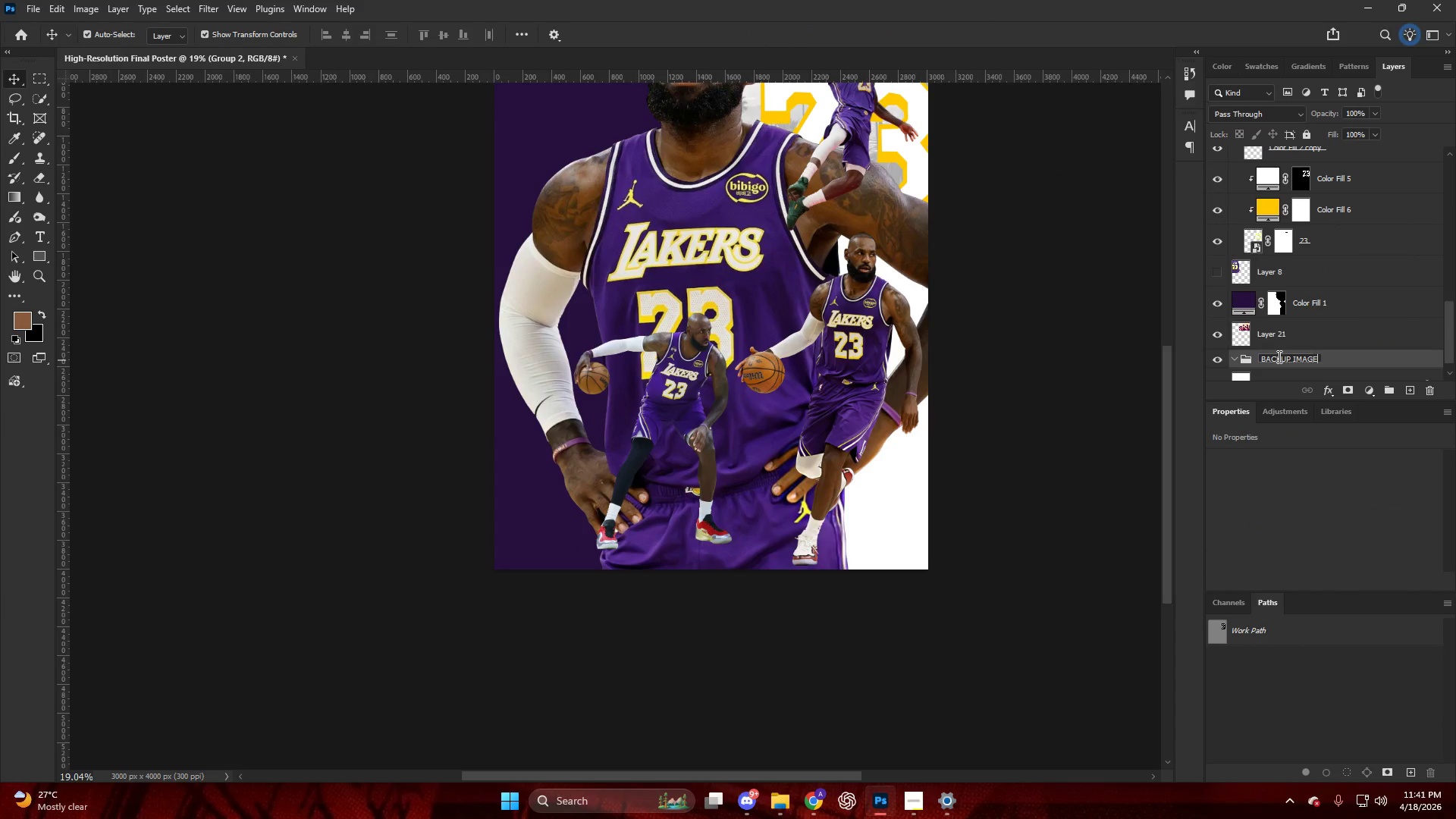 
key(Enter)
 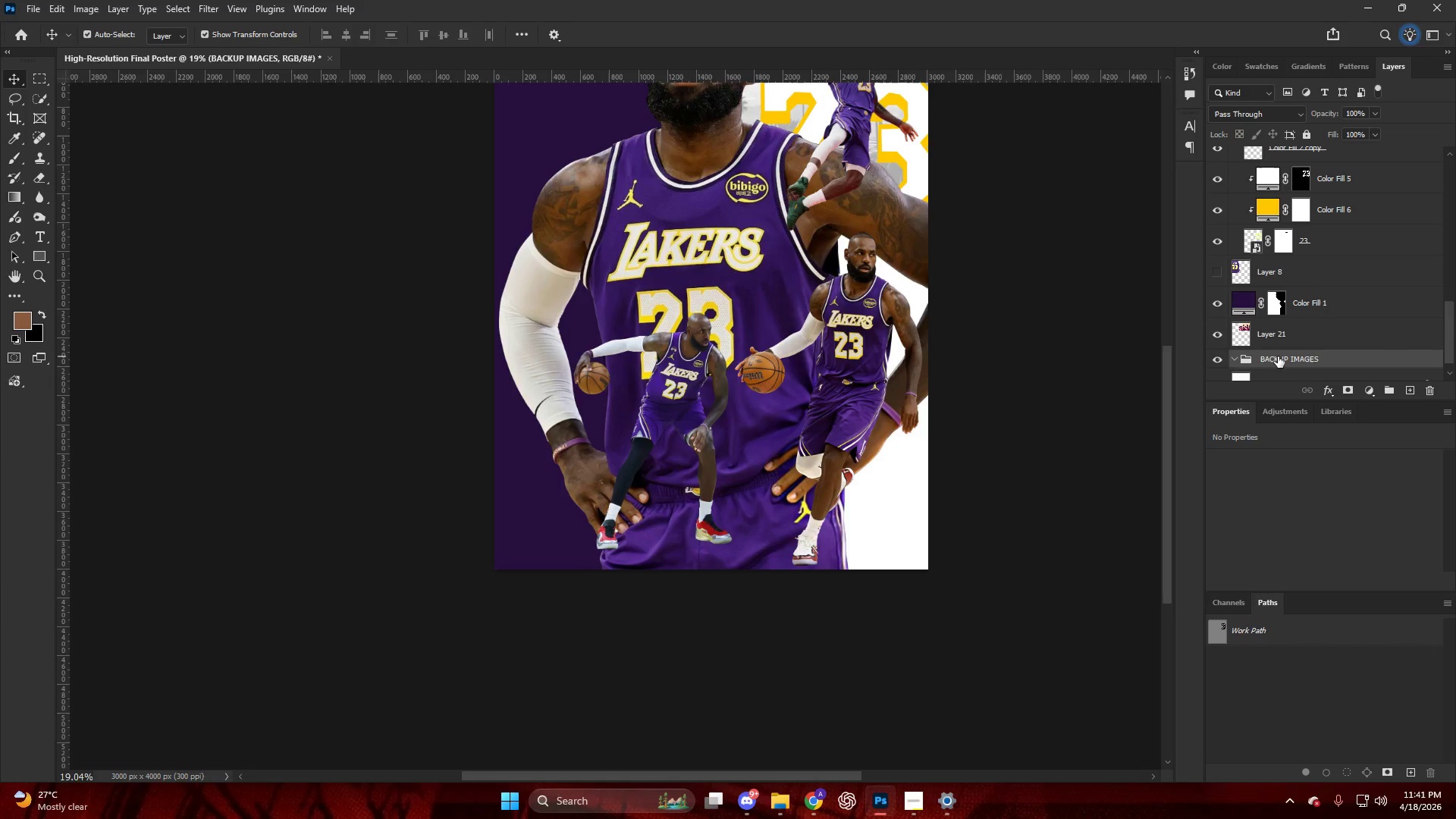 
scroll: coordinate [1313, 327], scroll_direction: up, amount: 10.0
 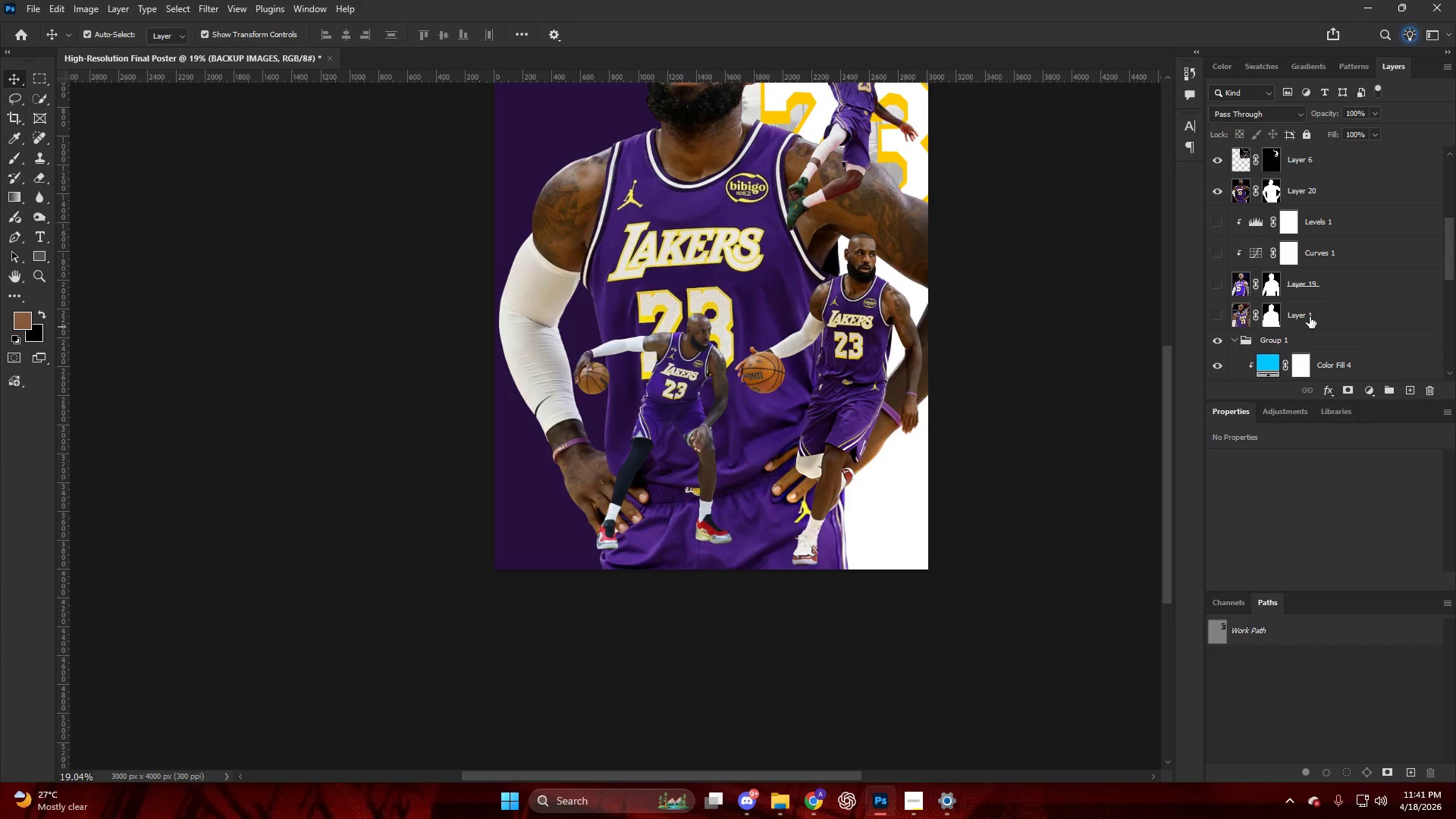 
left_click([1310, 317])
 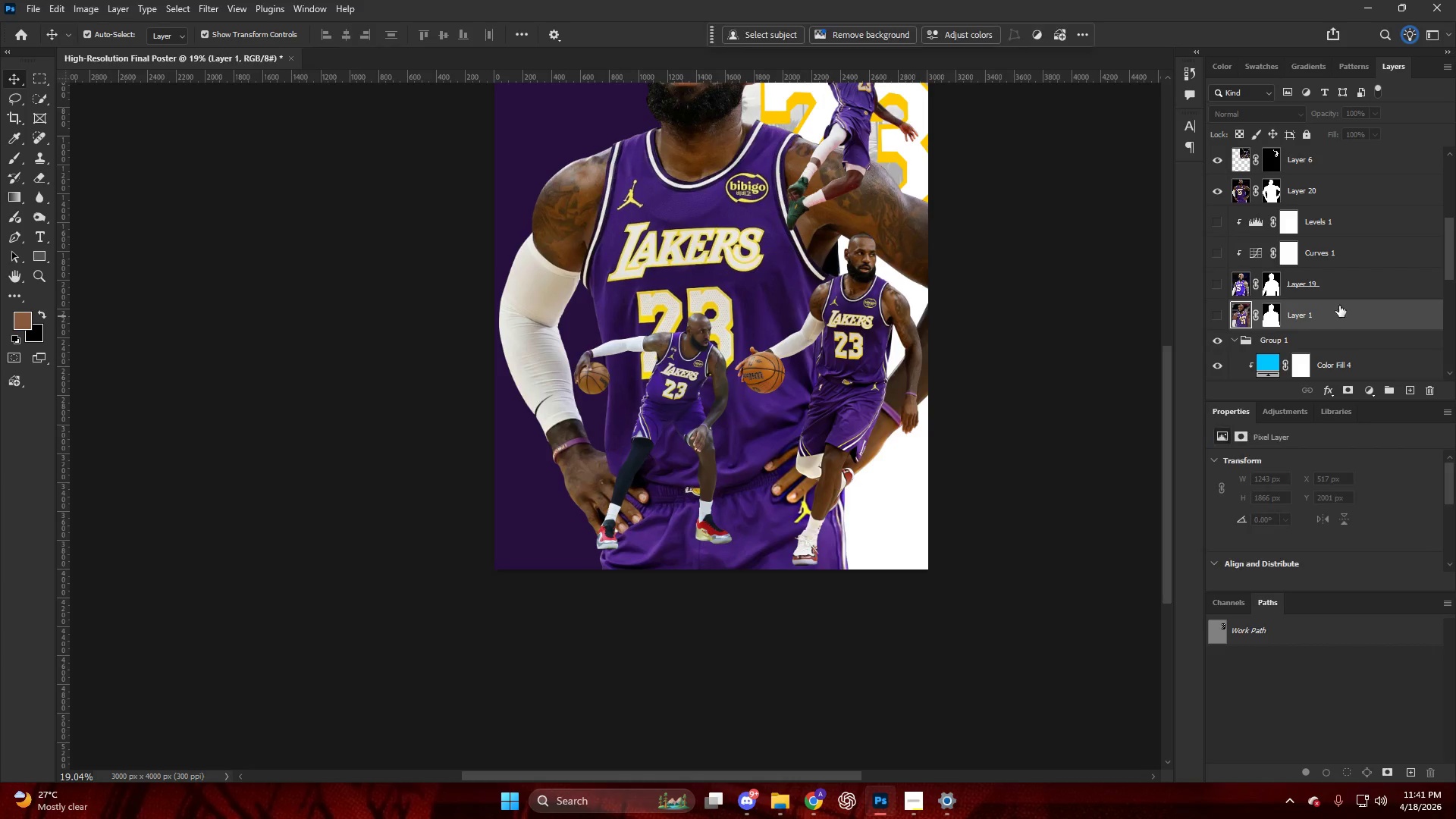 
hold_key(key=ShiftLeft, duration=0.55)
left_click([1304, 161])
 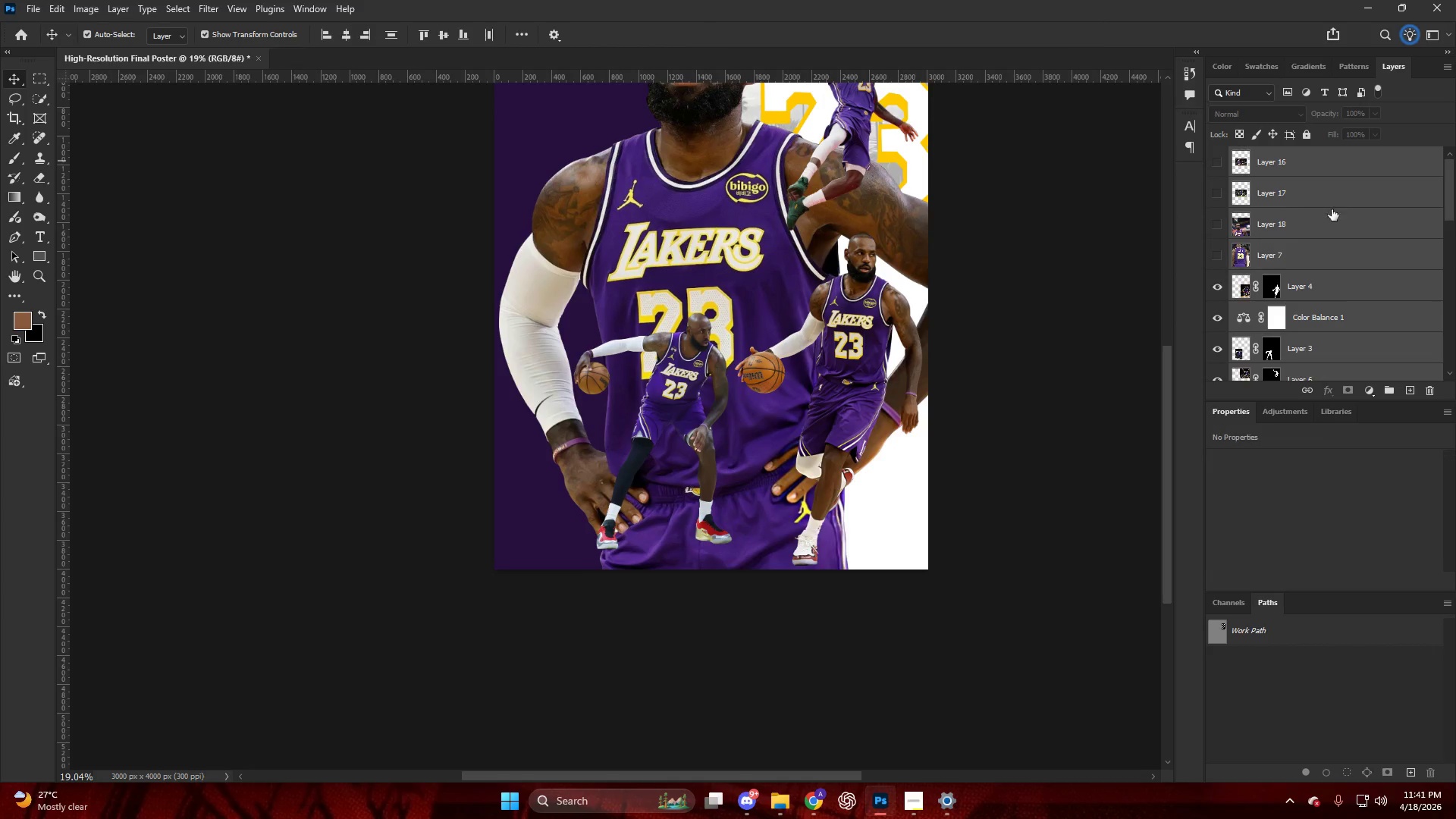 
scroll: coordinate [1351, 275], scroll_direction: up, amount: 14.0
 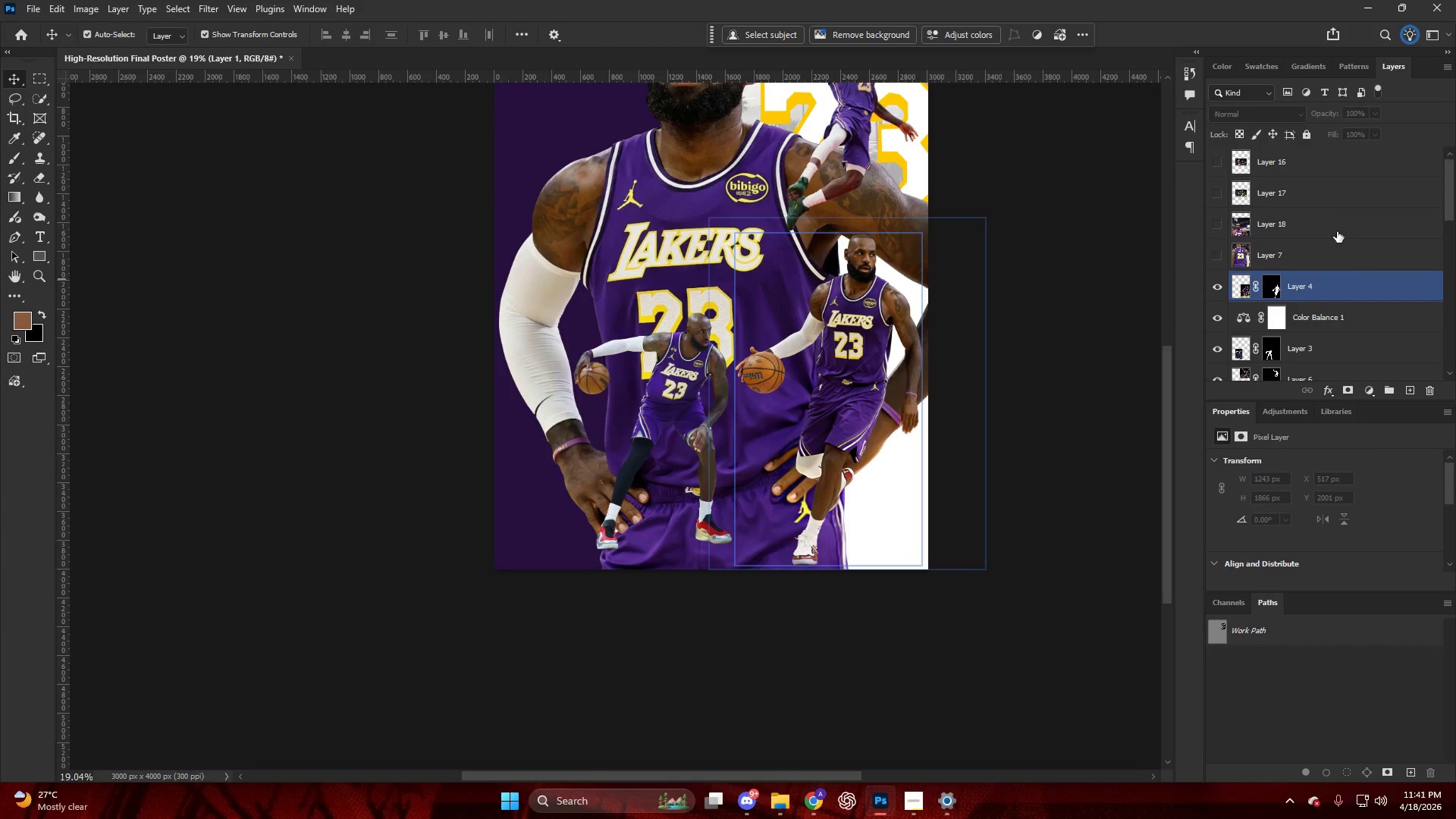 
scroll: coordinate [1309, 278], scroll_direction: down, amount: 23.0
 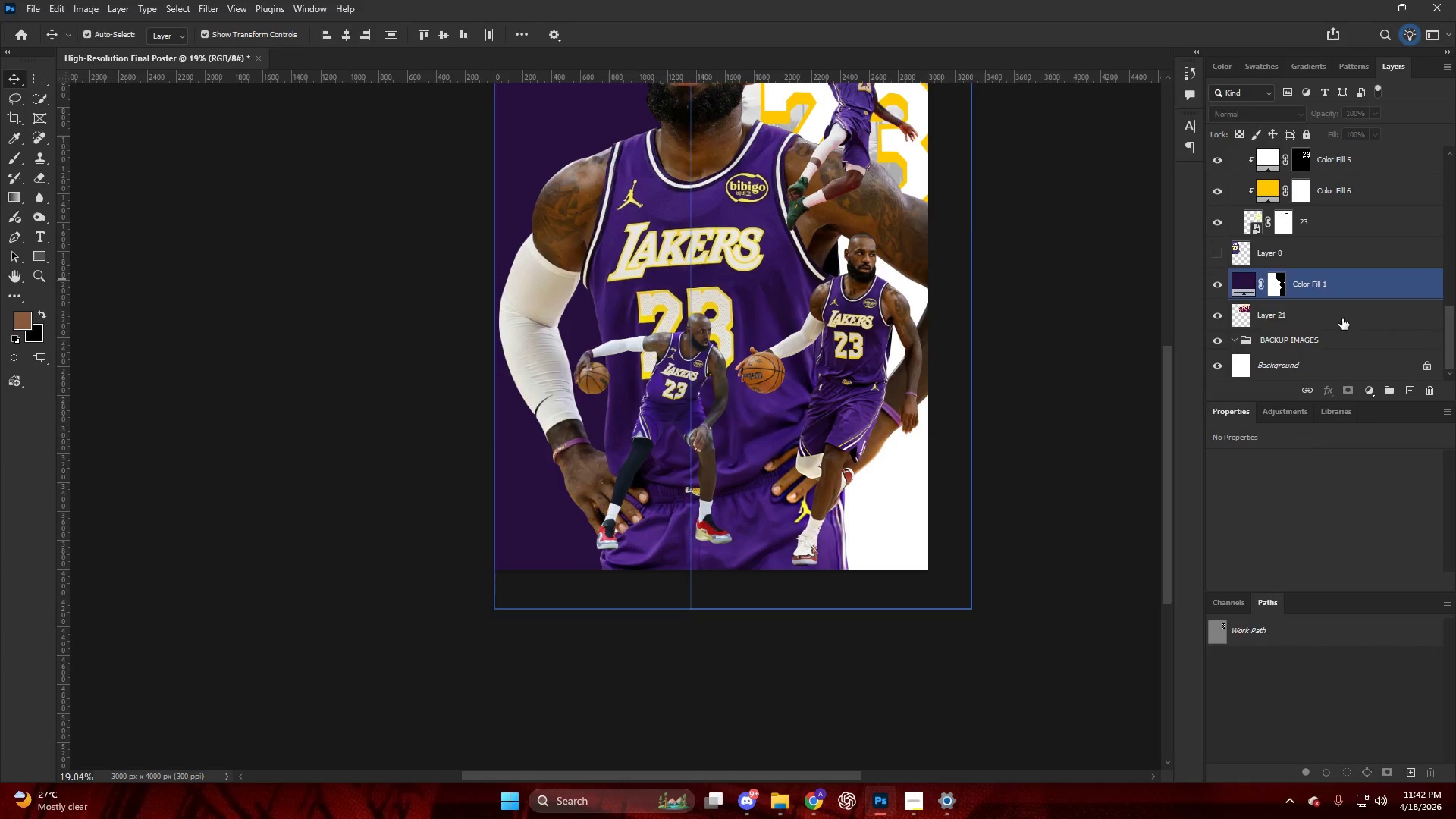 
hold_key(key=ControlLeft, duration=0.44)
 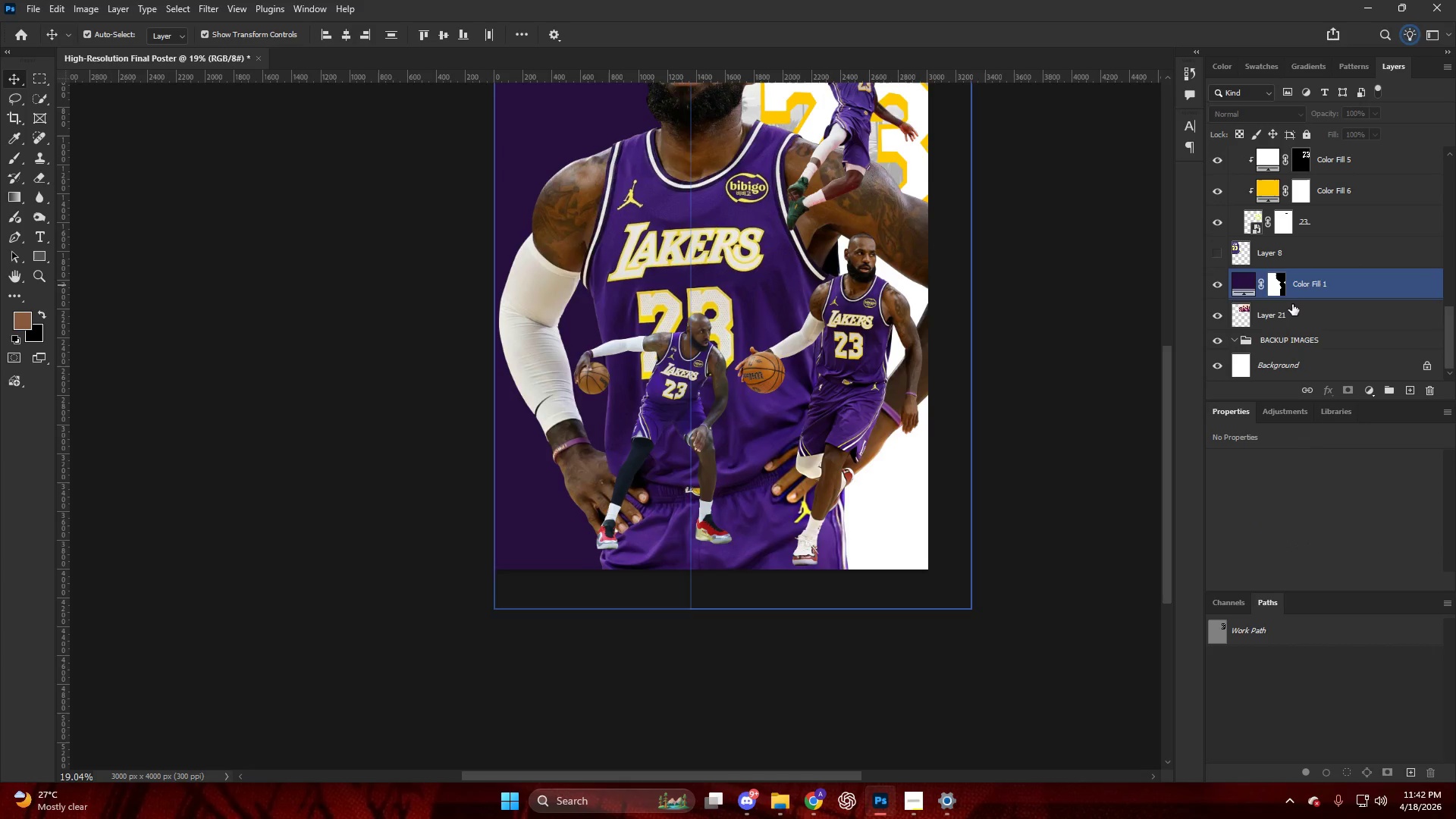 
hold_key(key=ControlLeft, duration=1.39)
 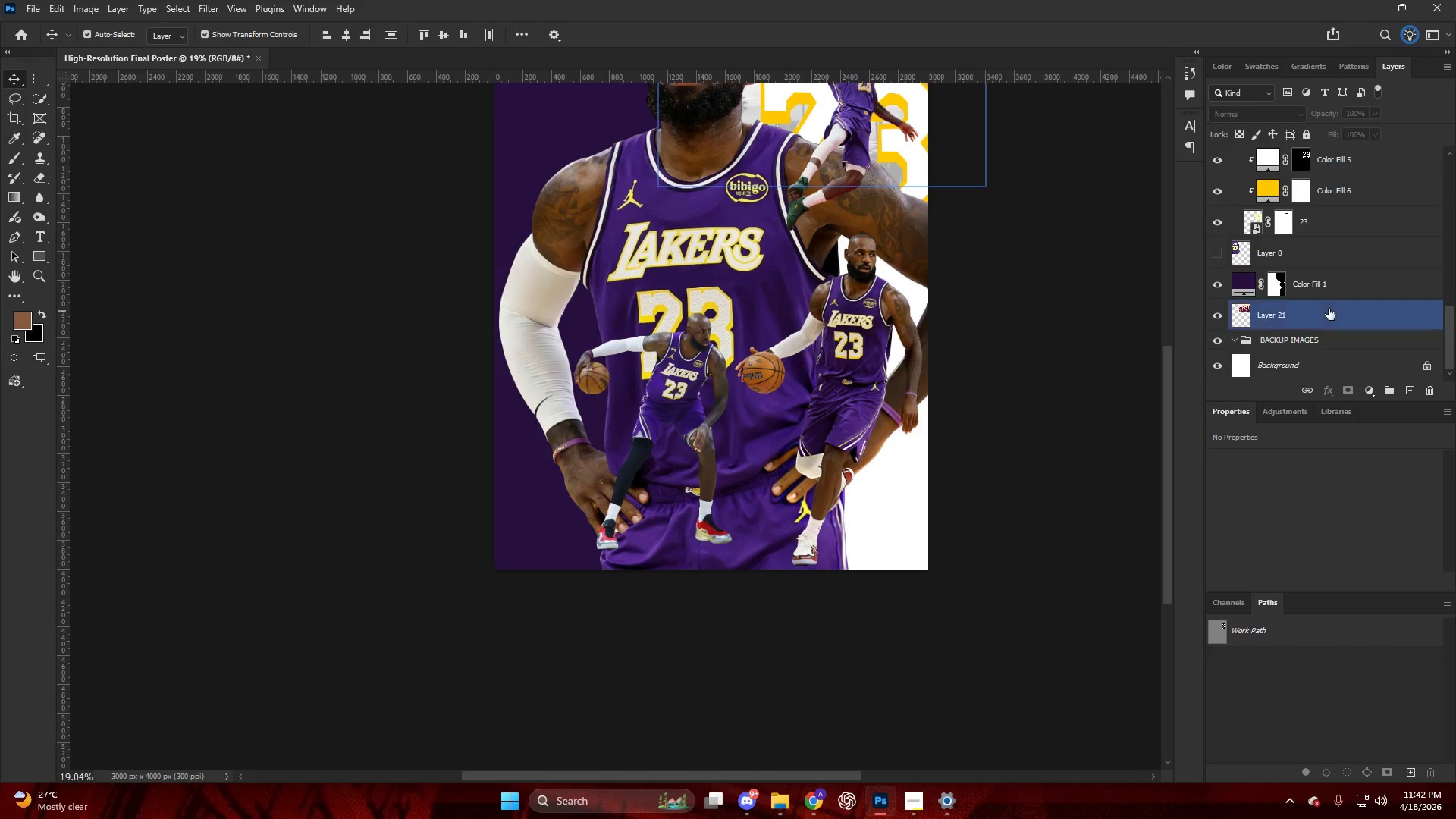 
hold_key(key=AltLeft, duration=3.19)
 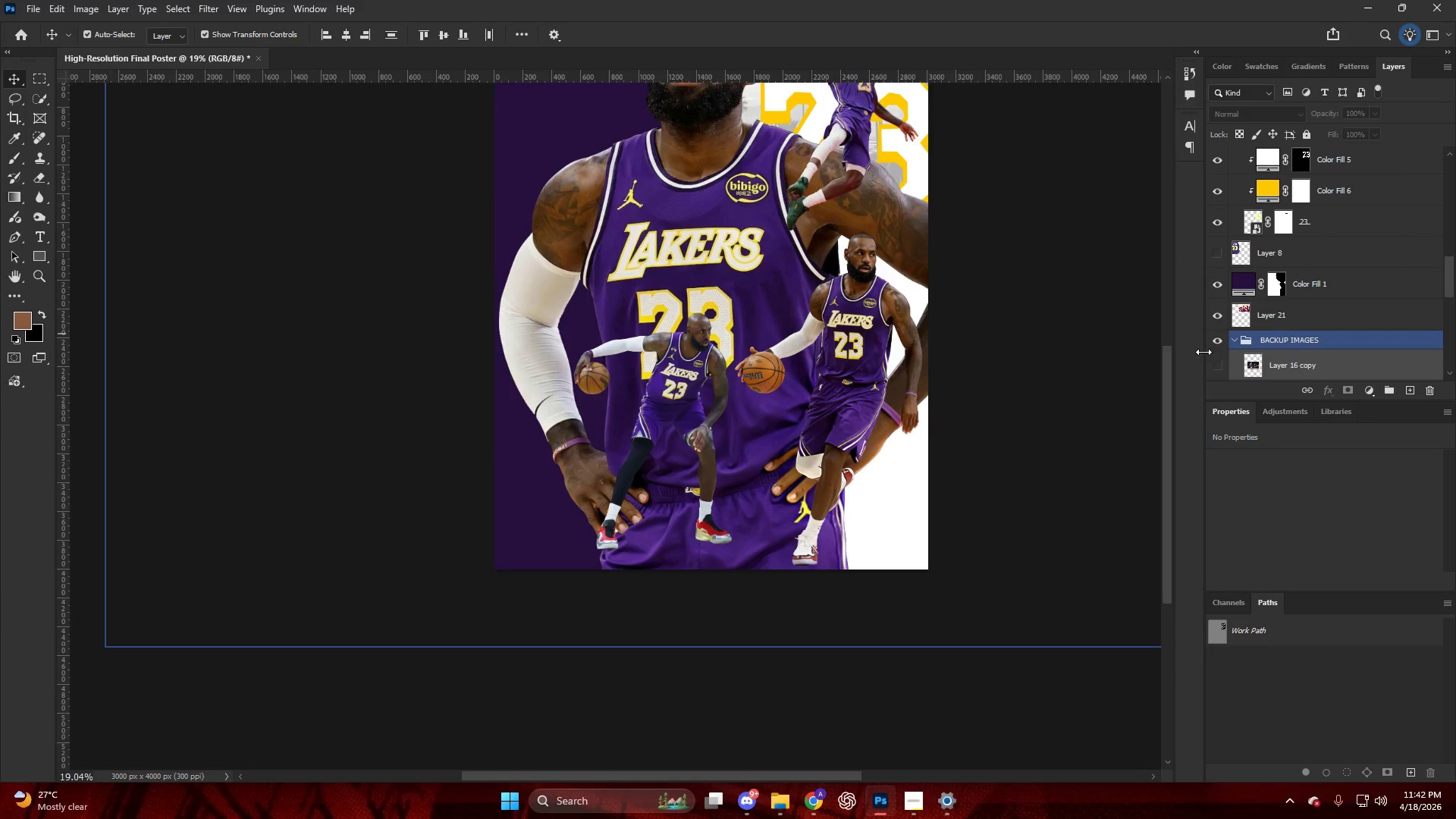 
scroll: coordinate [1329, 277], scroll_direction: up, amount: 7.0
 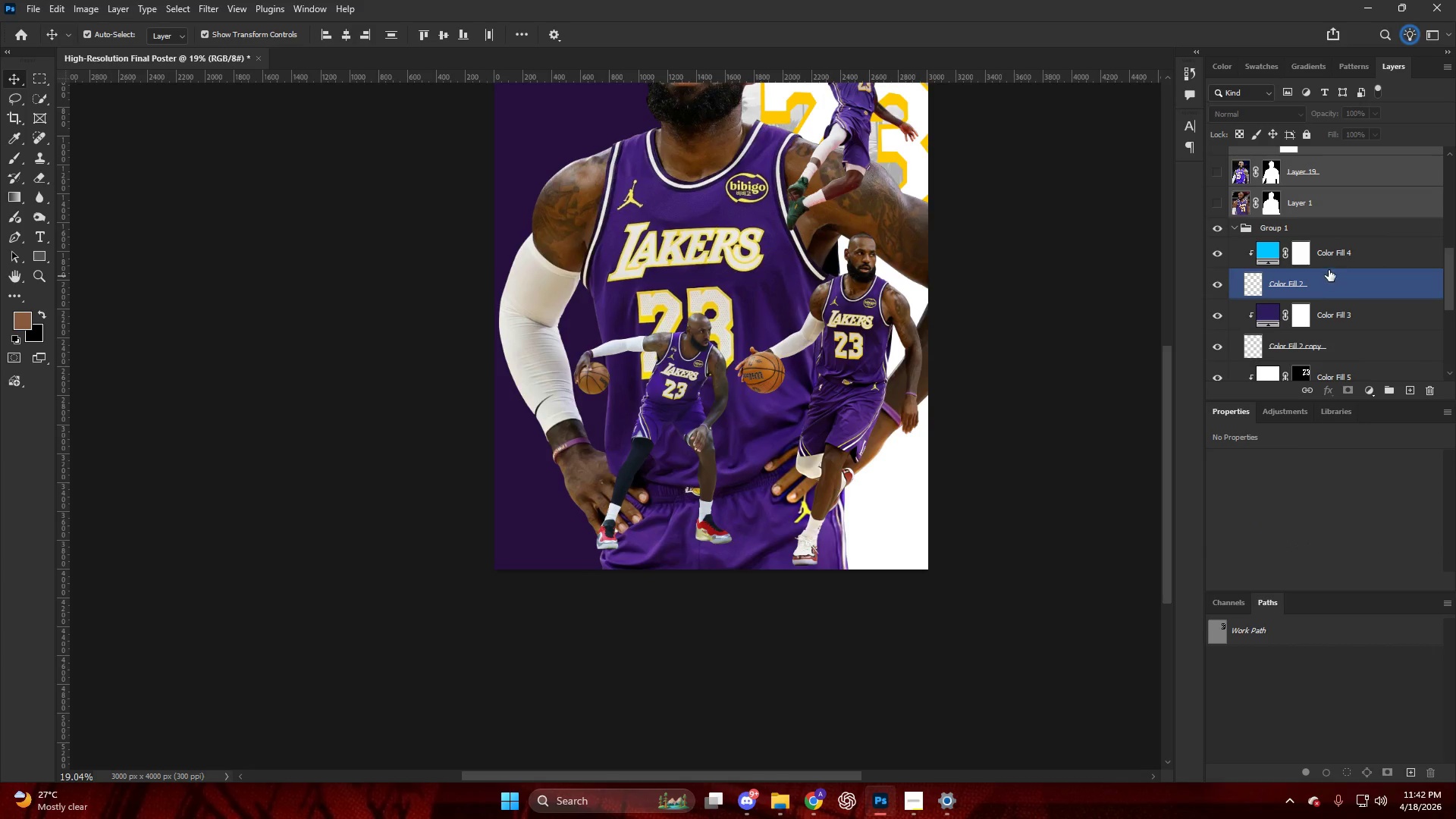 
left_click_drag(start_coordinate=[1327, 200], to_coordinate=[1320, 337])
 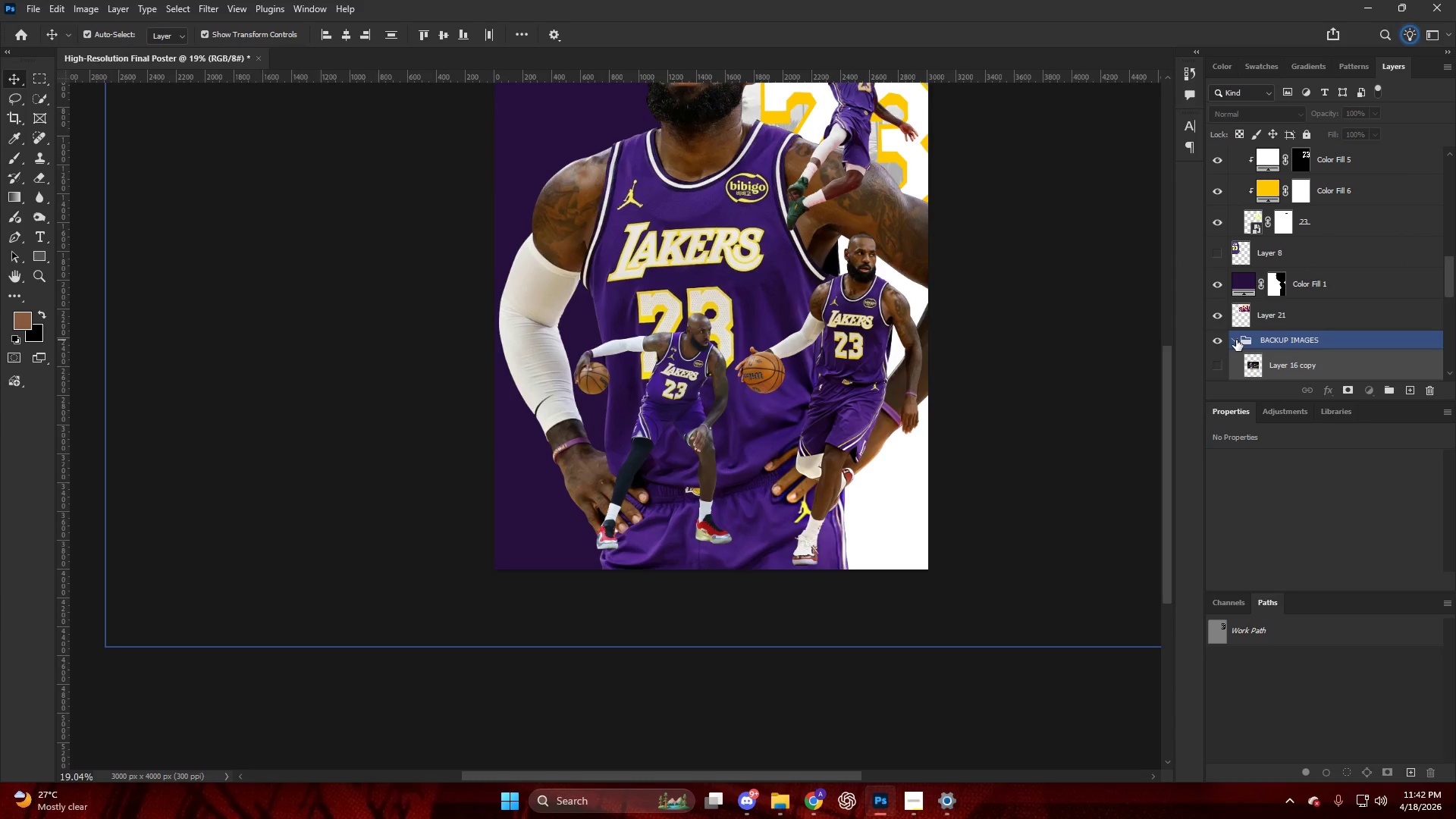 
left_click([1219, 340])
 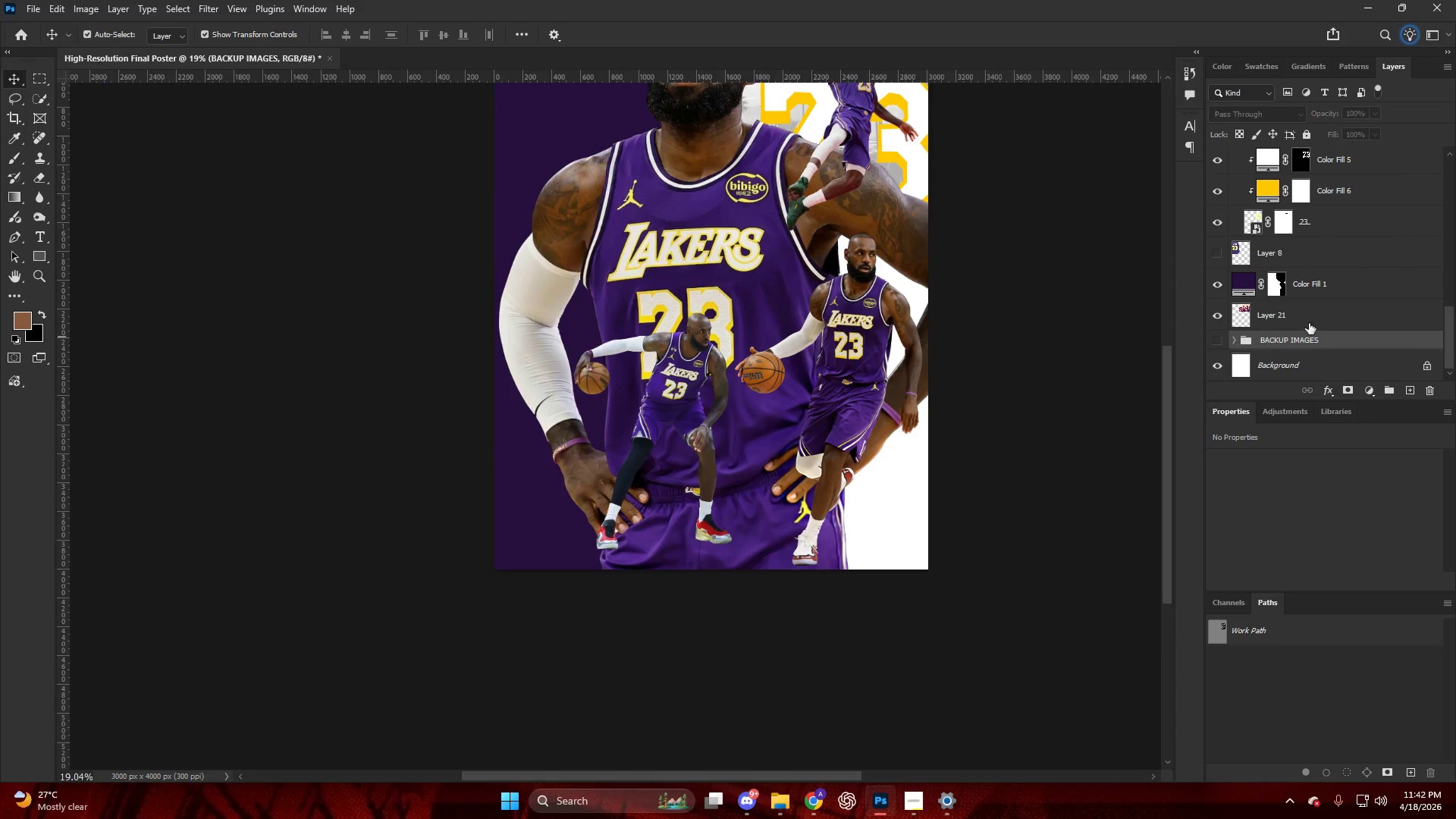 
left_click([1300, 230])
 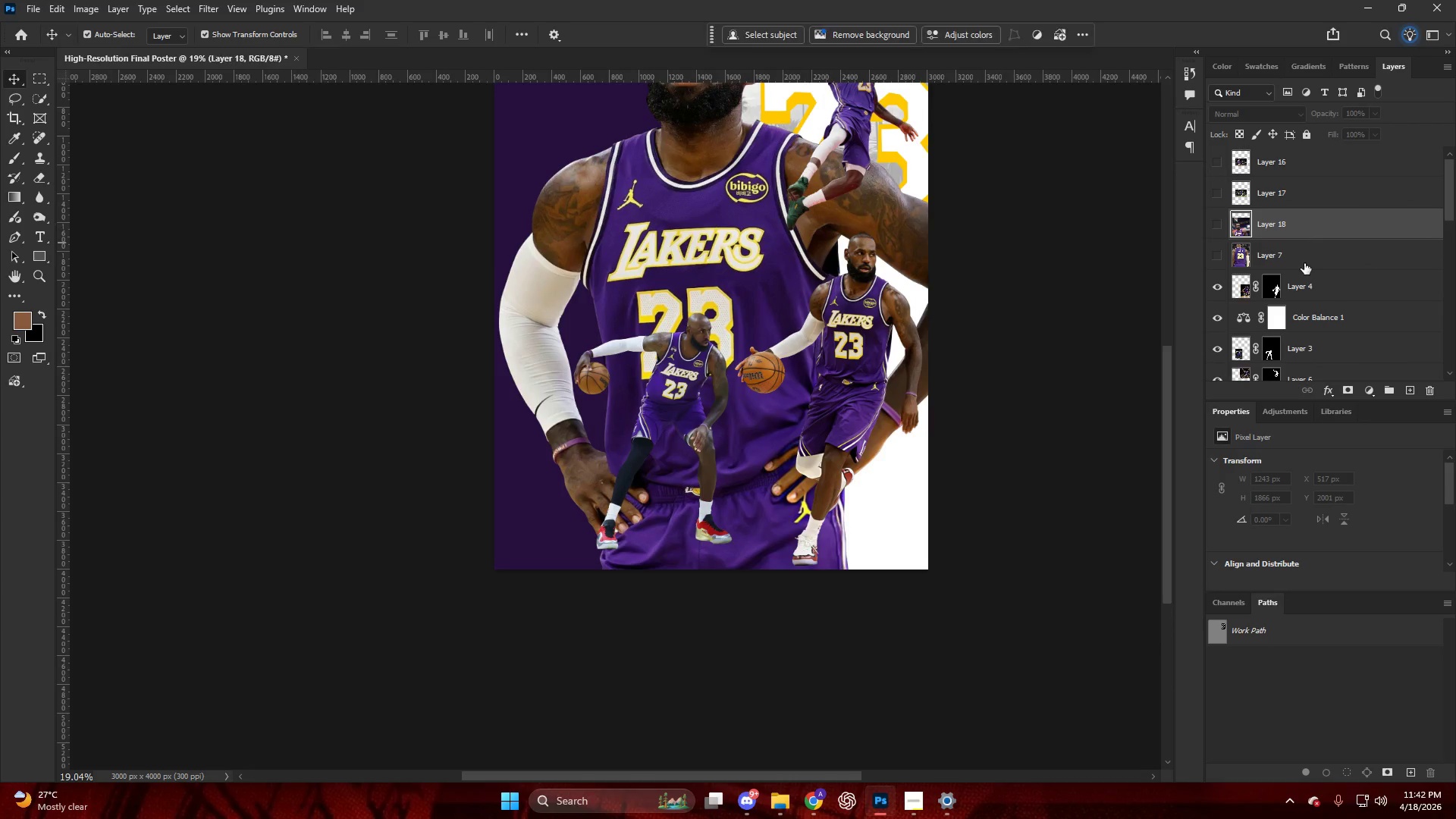 
scroll: coordinate [1330, 307], scroll_direction: up, amount: 27.0
 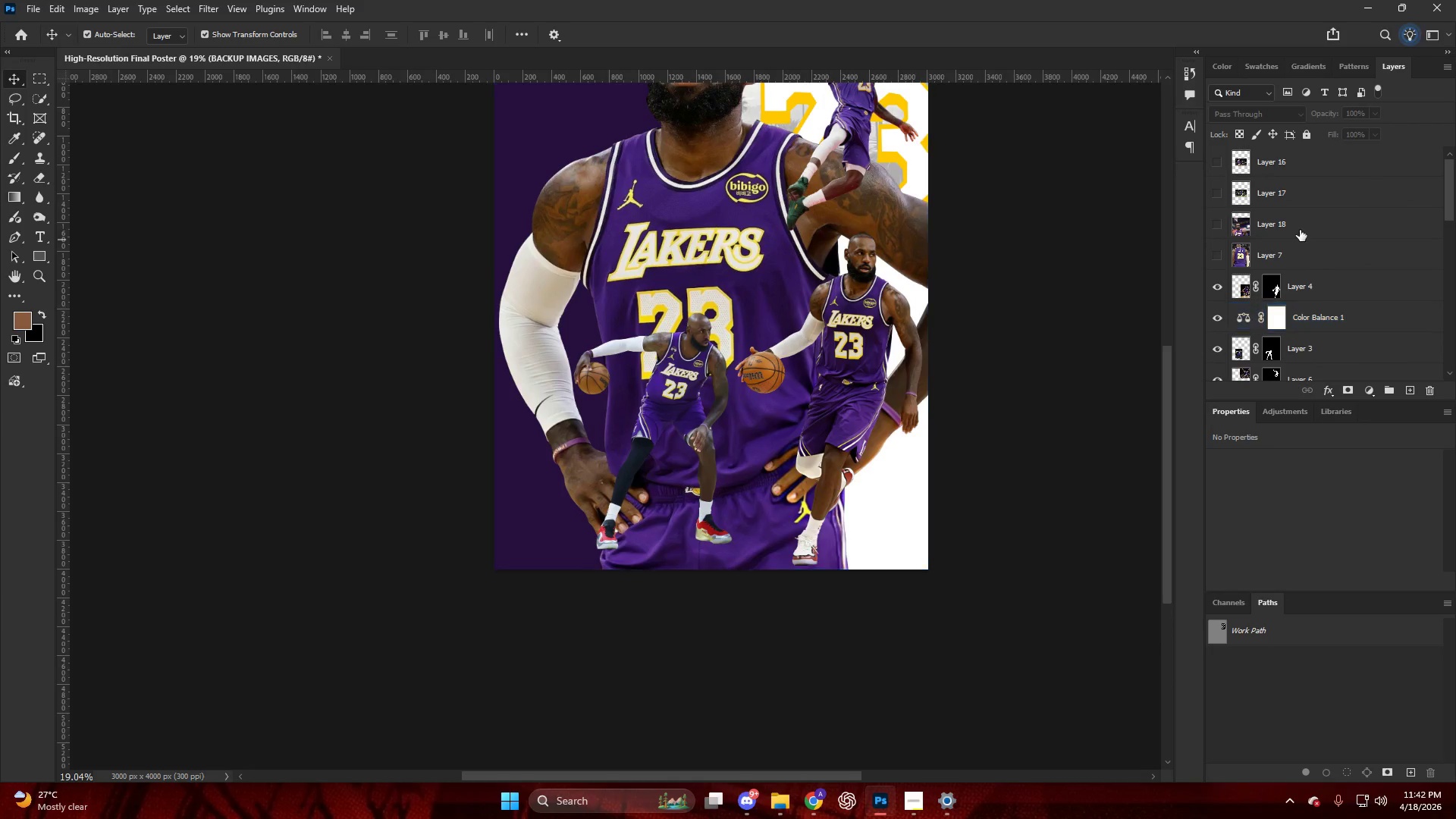 
double_click([1304, 263])
 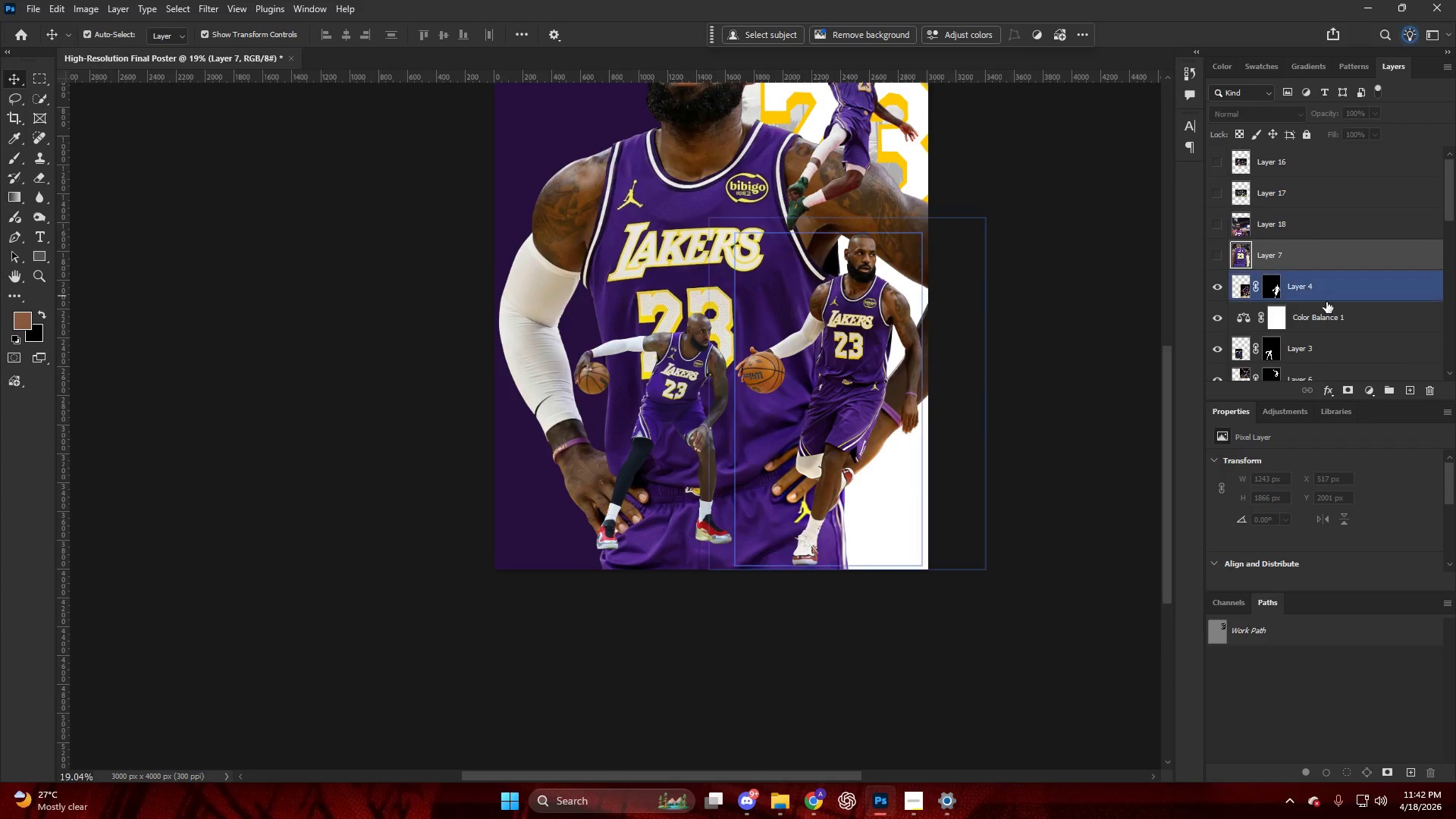 
triple_click([1326, 302])
 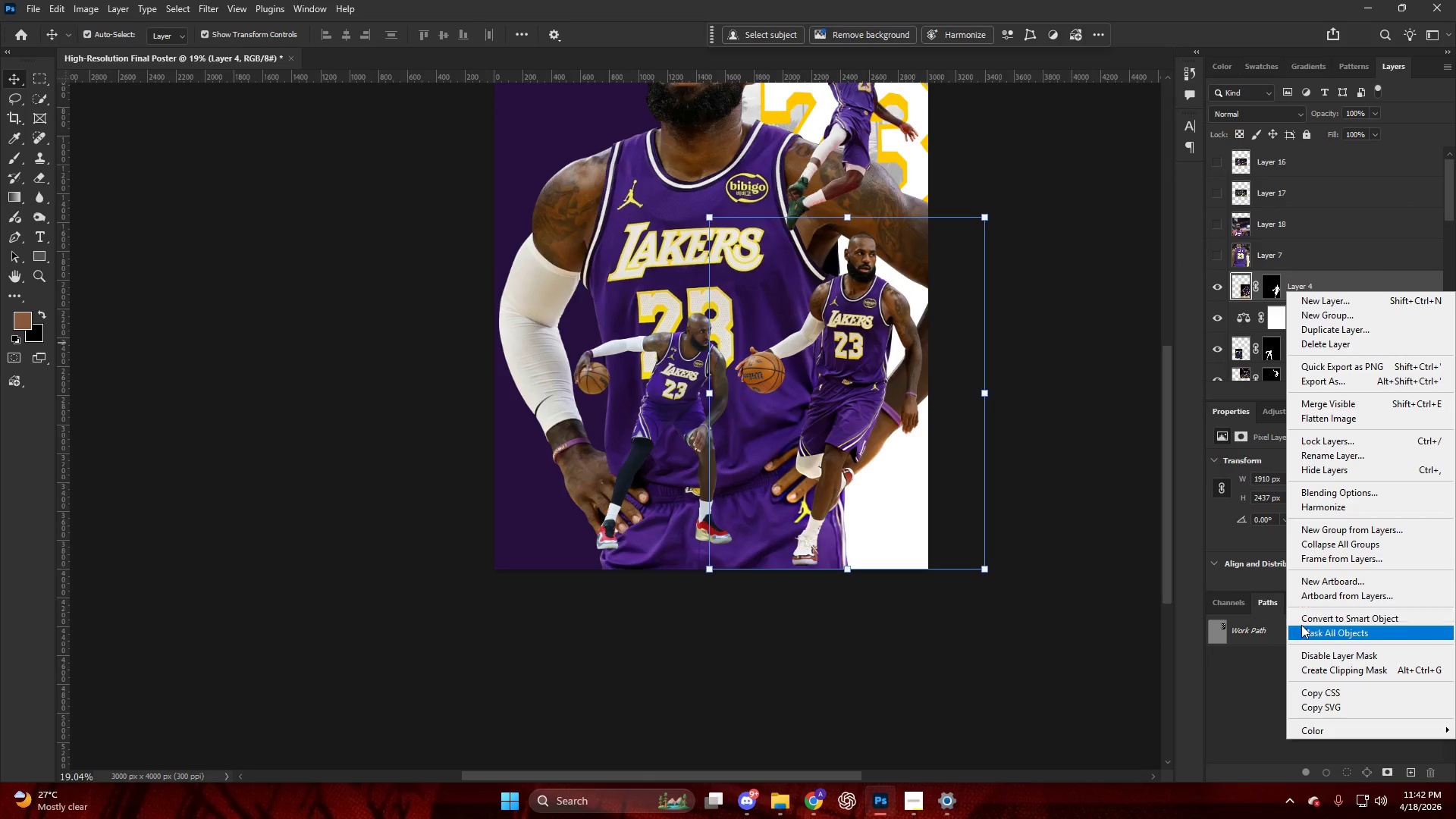 
left_click([1310, 620])
 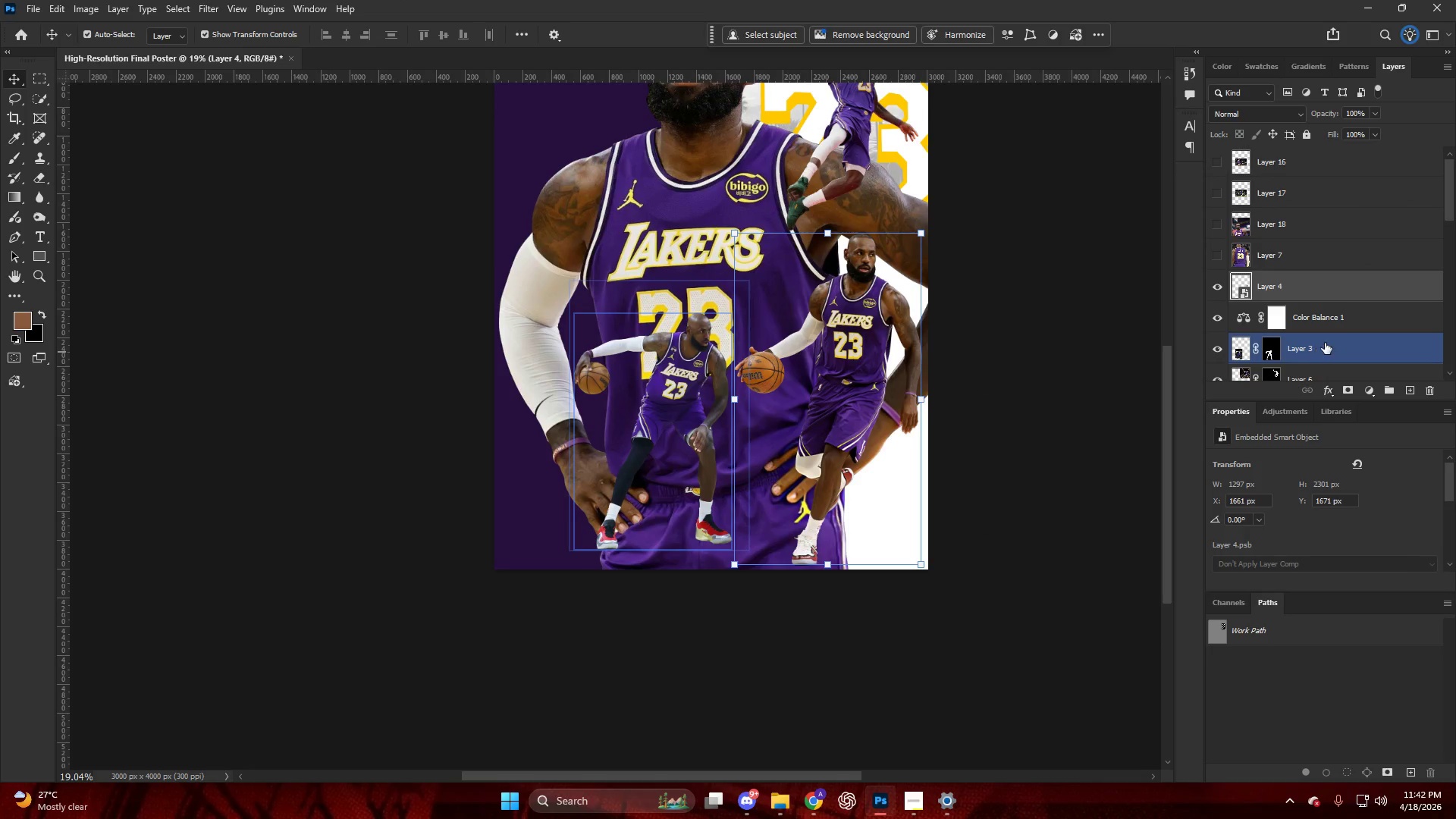 
right_click([1330, 343])
 